 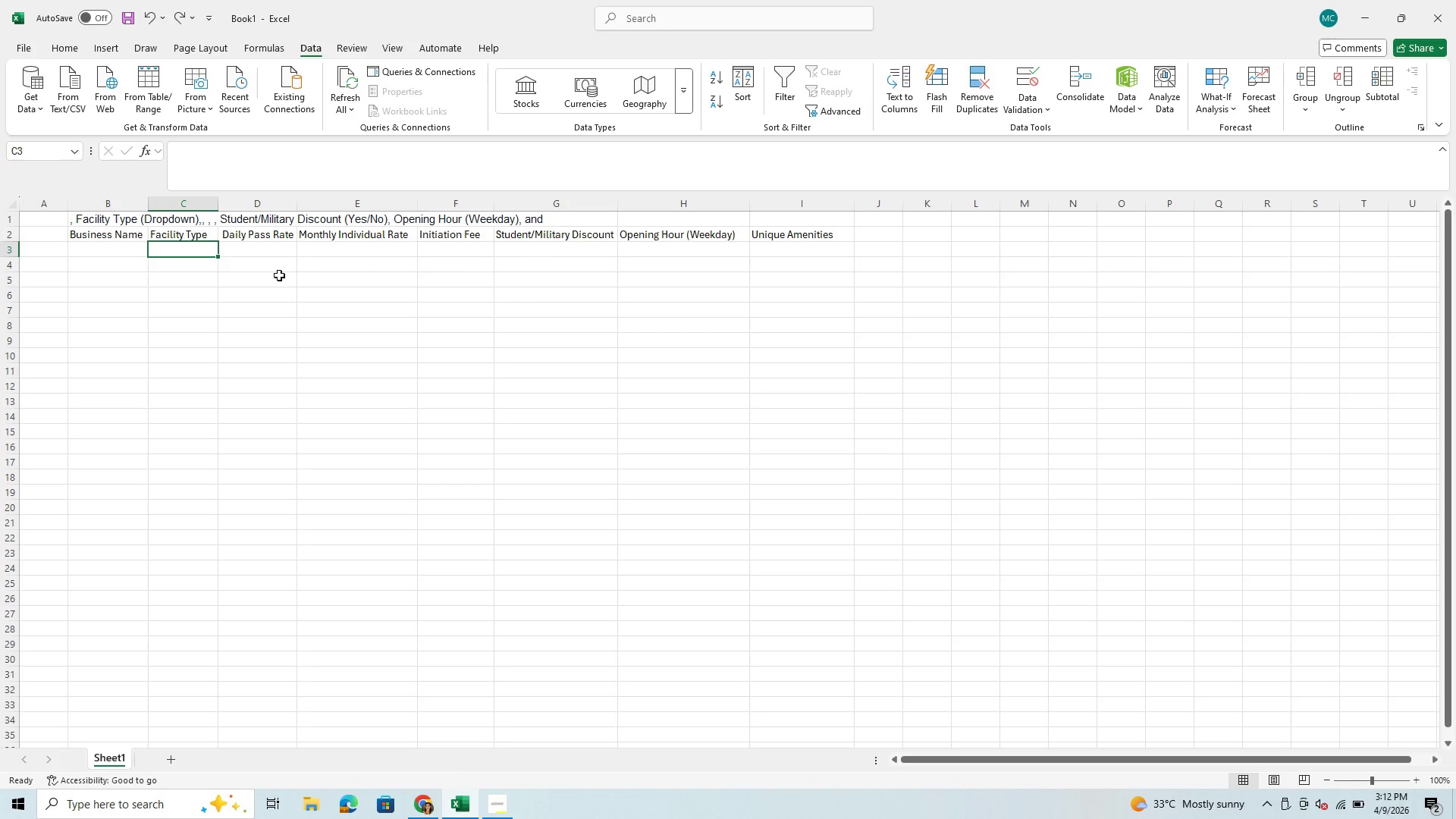 
key(Control+V)
 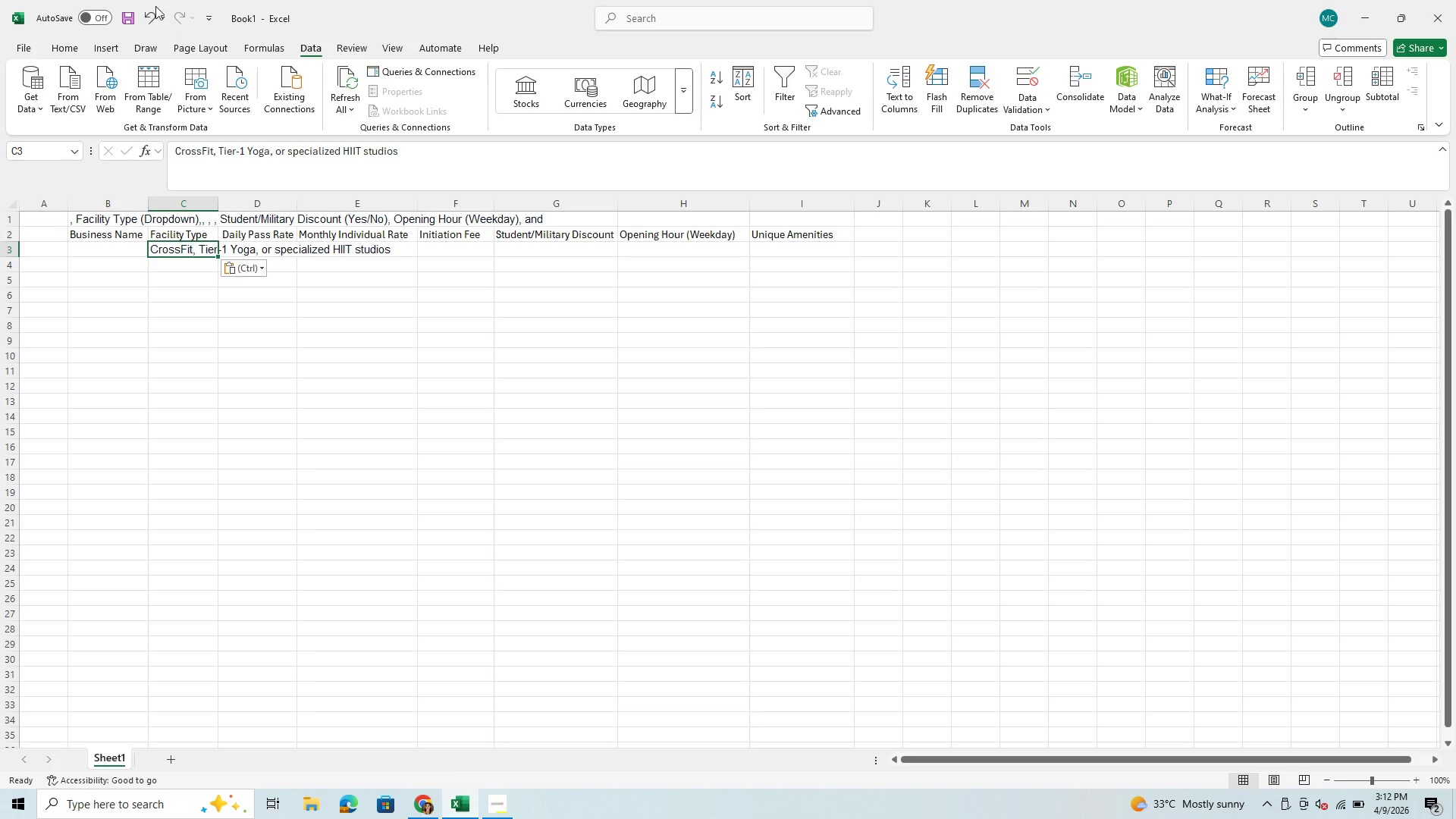 
left_click([148, 14])
 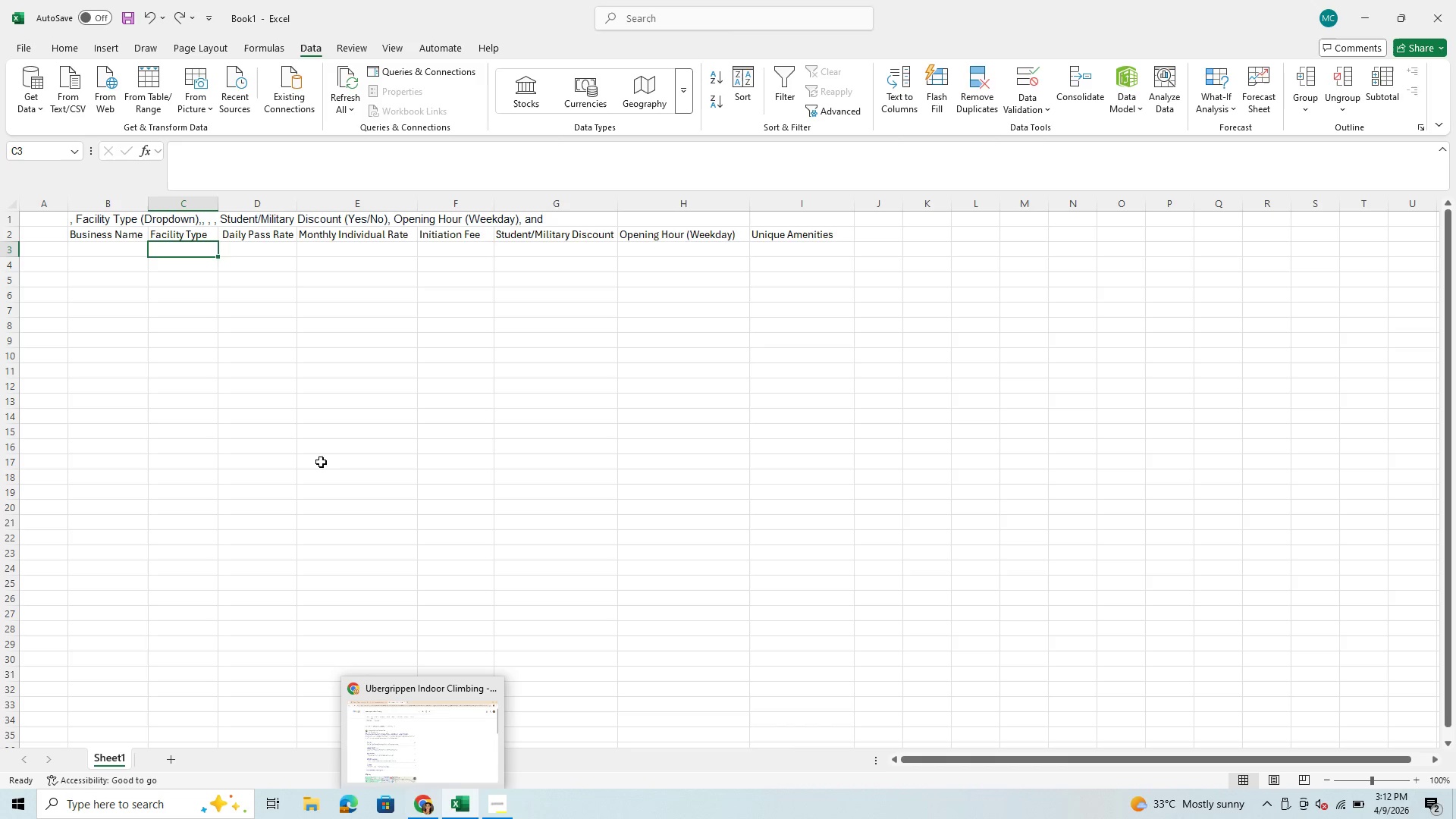 
wait(11.69)
 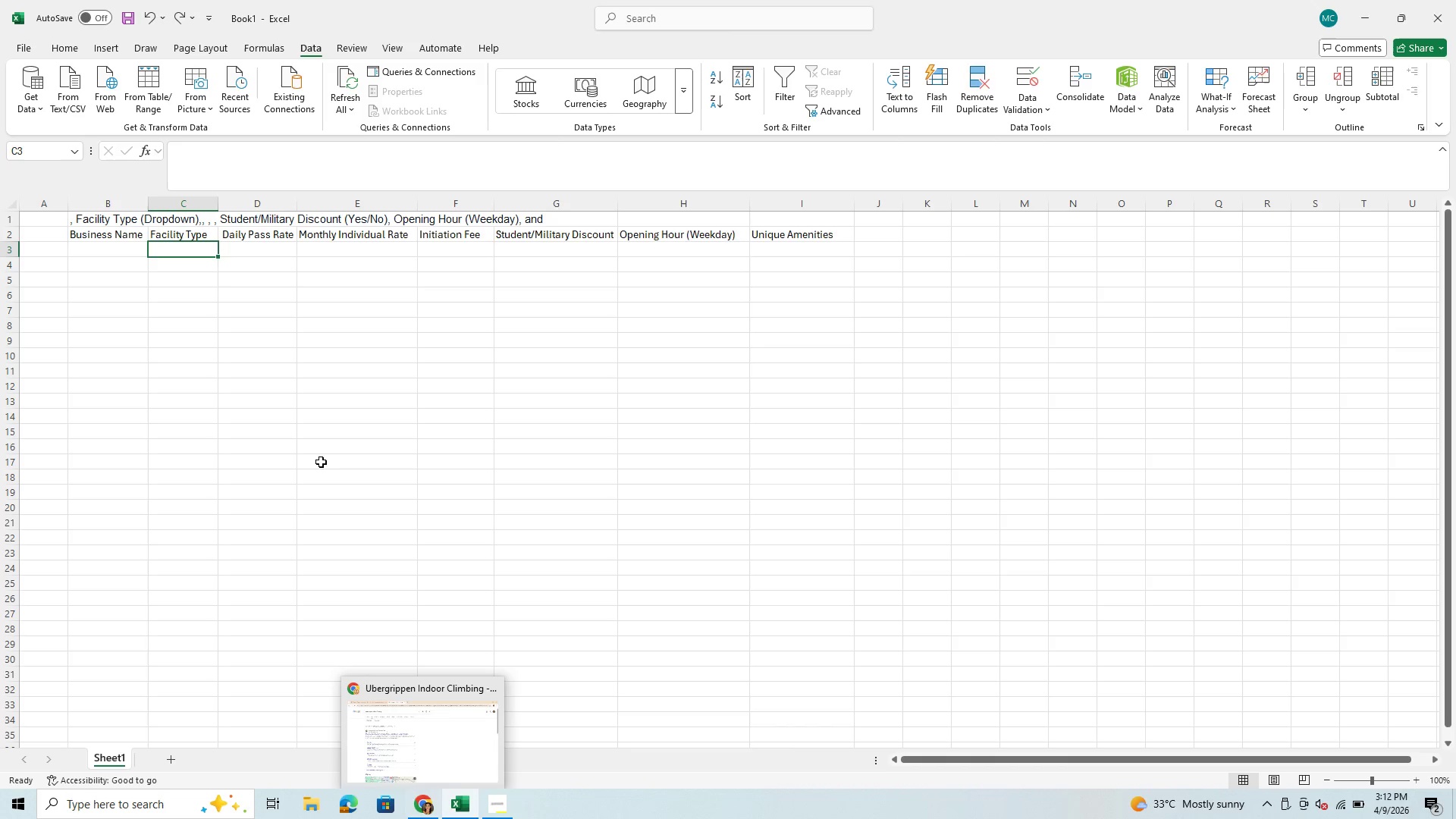 
left_click([1035, 96])
 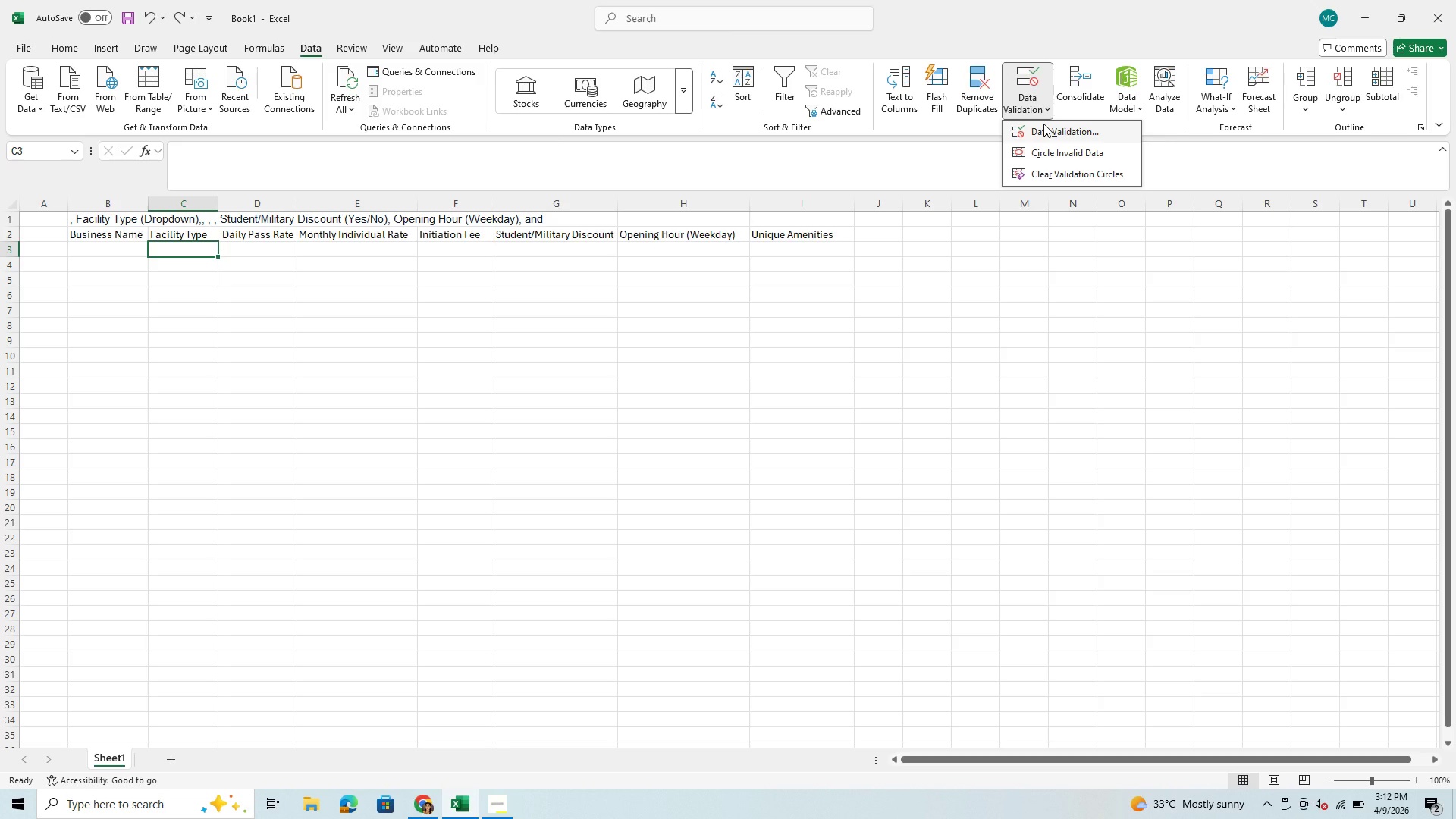 
left_click([1043, 124])
 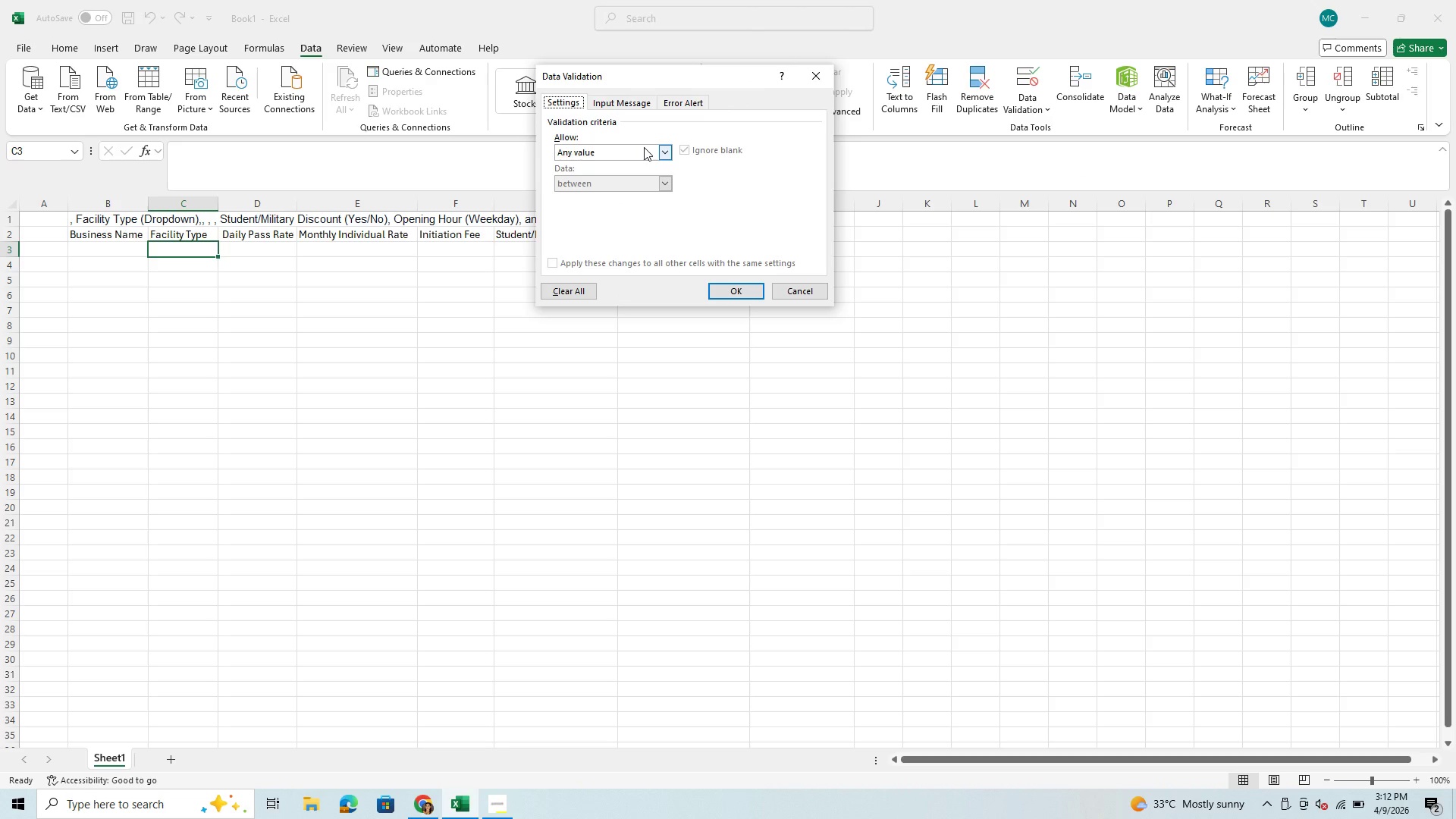 
left_click([665, 151])
 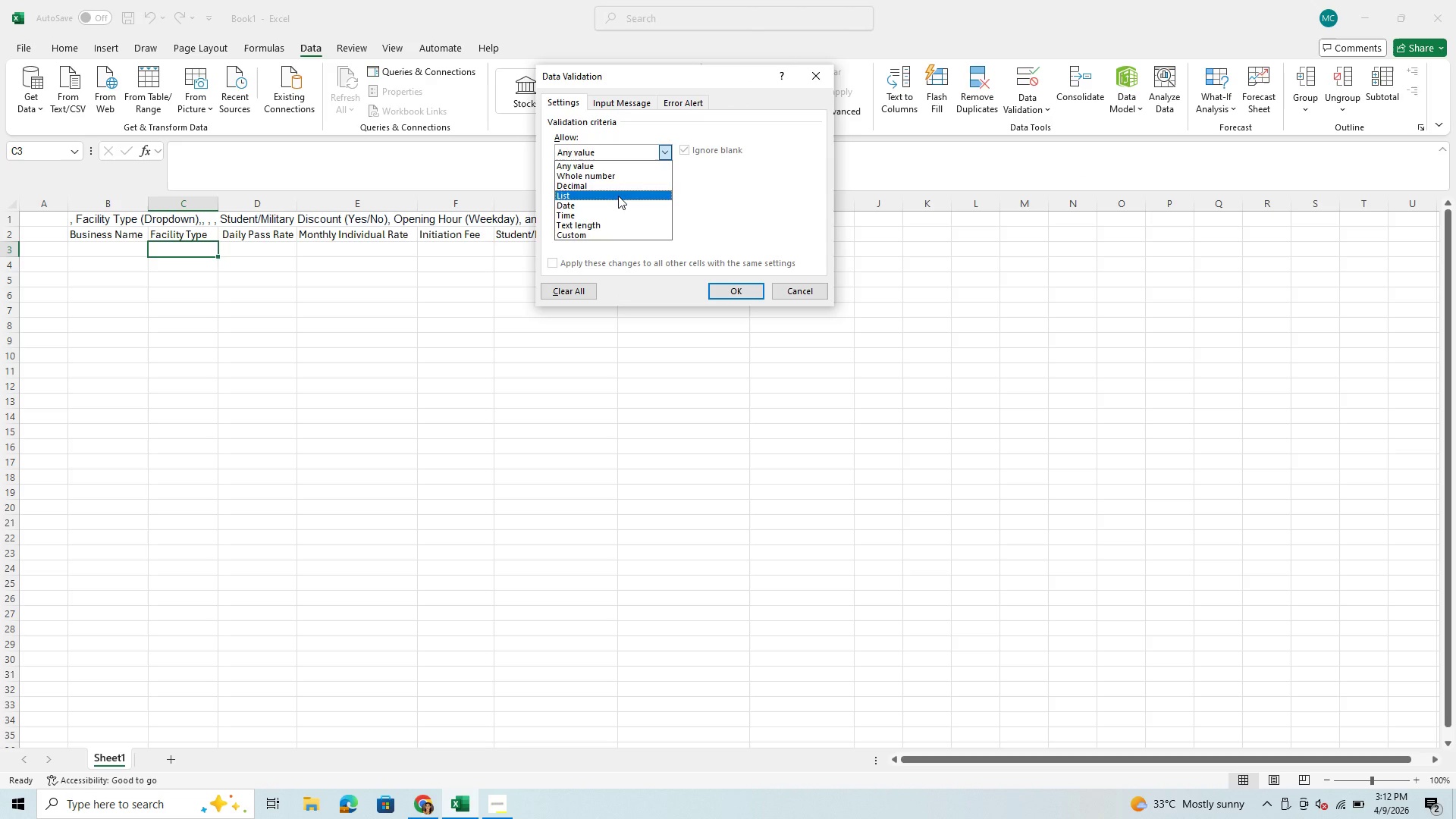 
left_click([618, 196])
 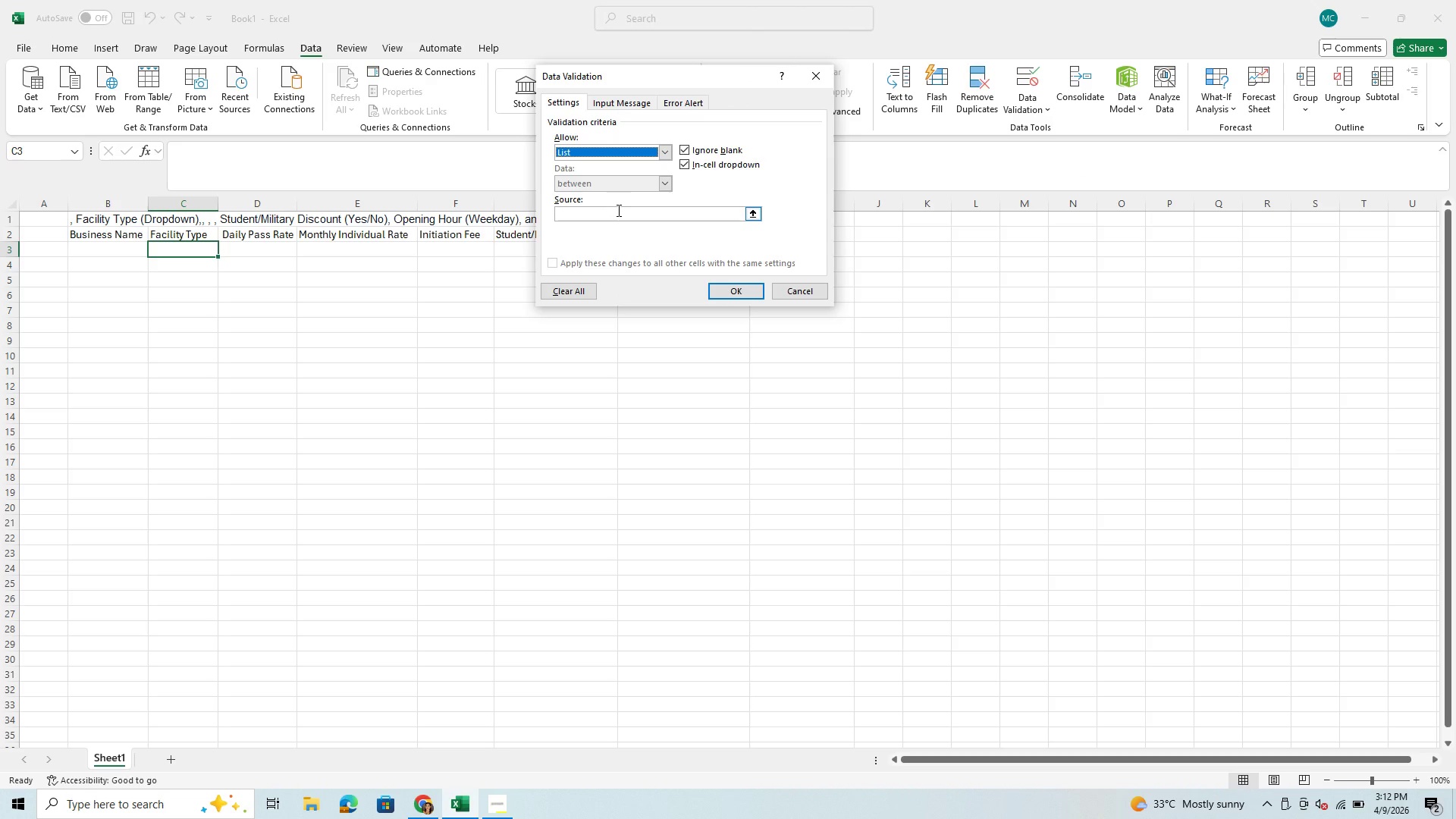 
left_click([617, 210])
 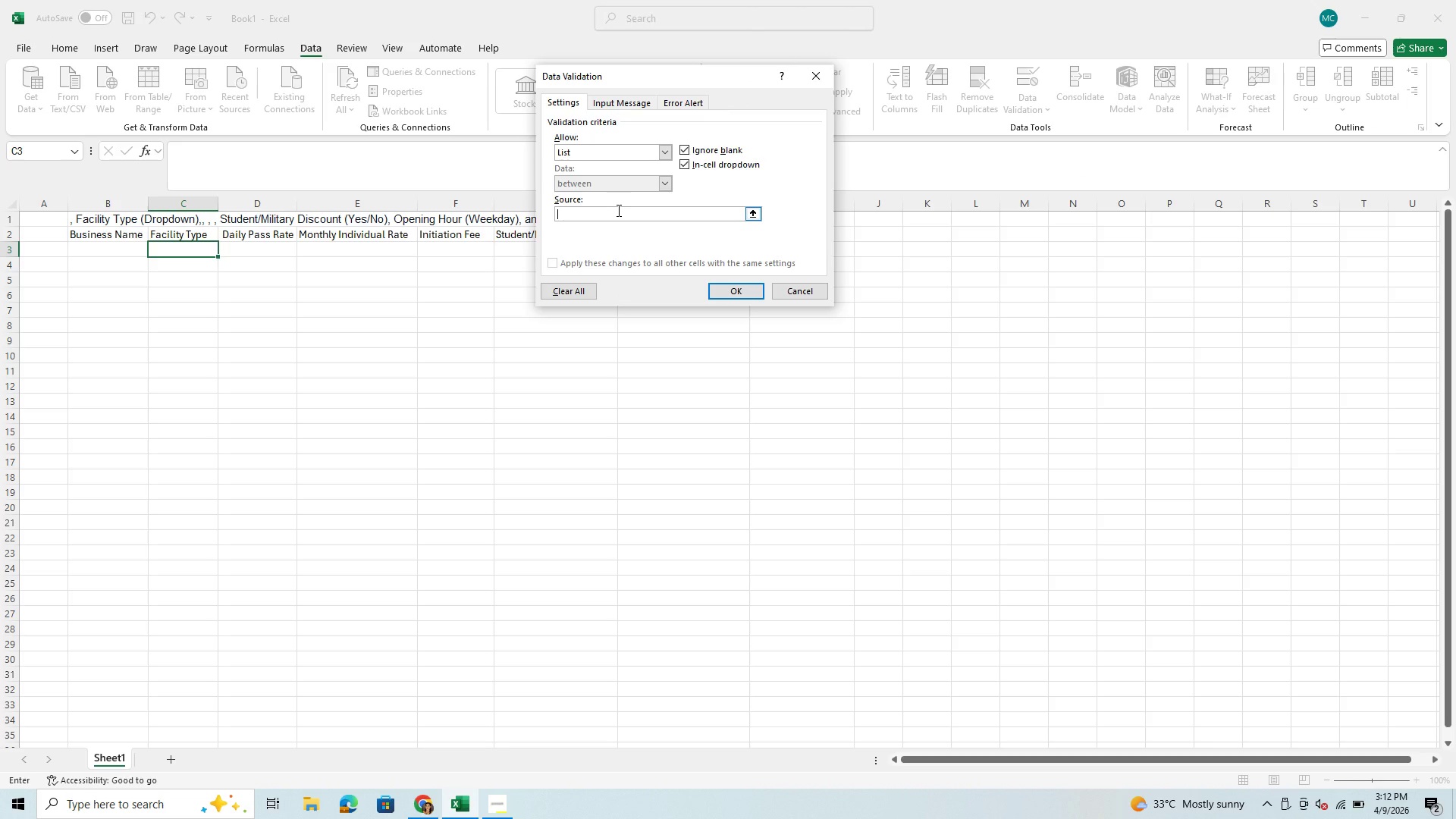 
key(Control+V)
 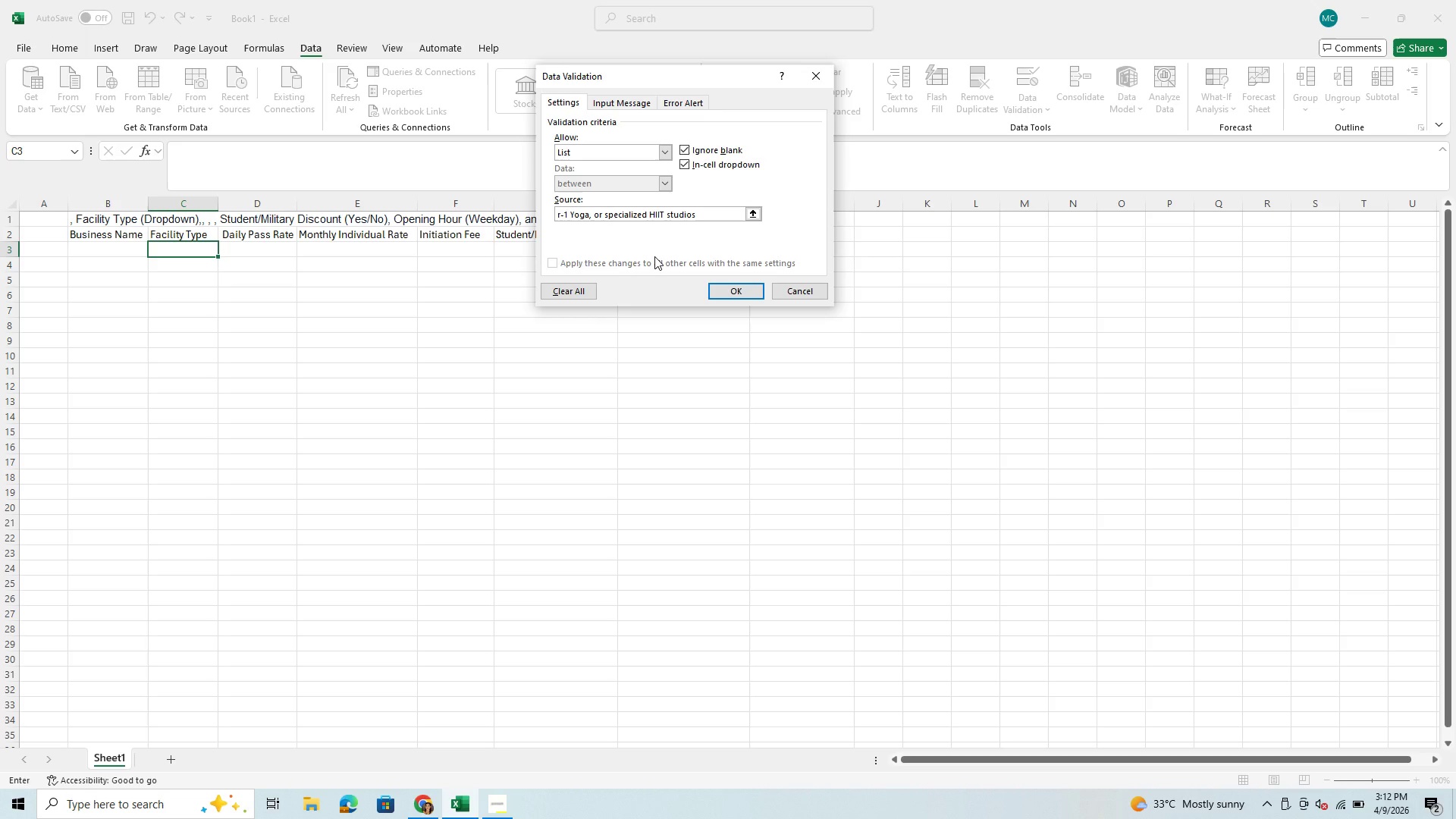 
wait(5.28)
 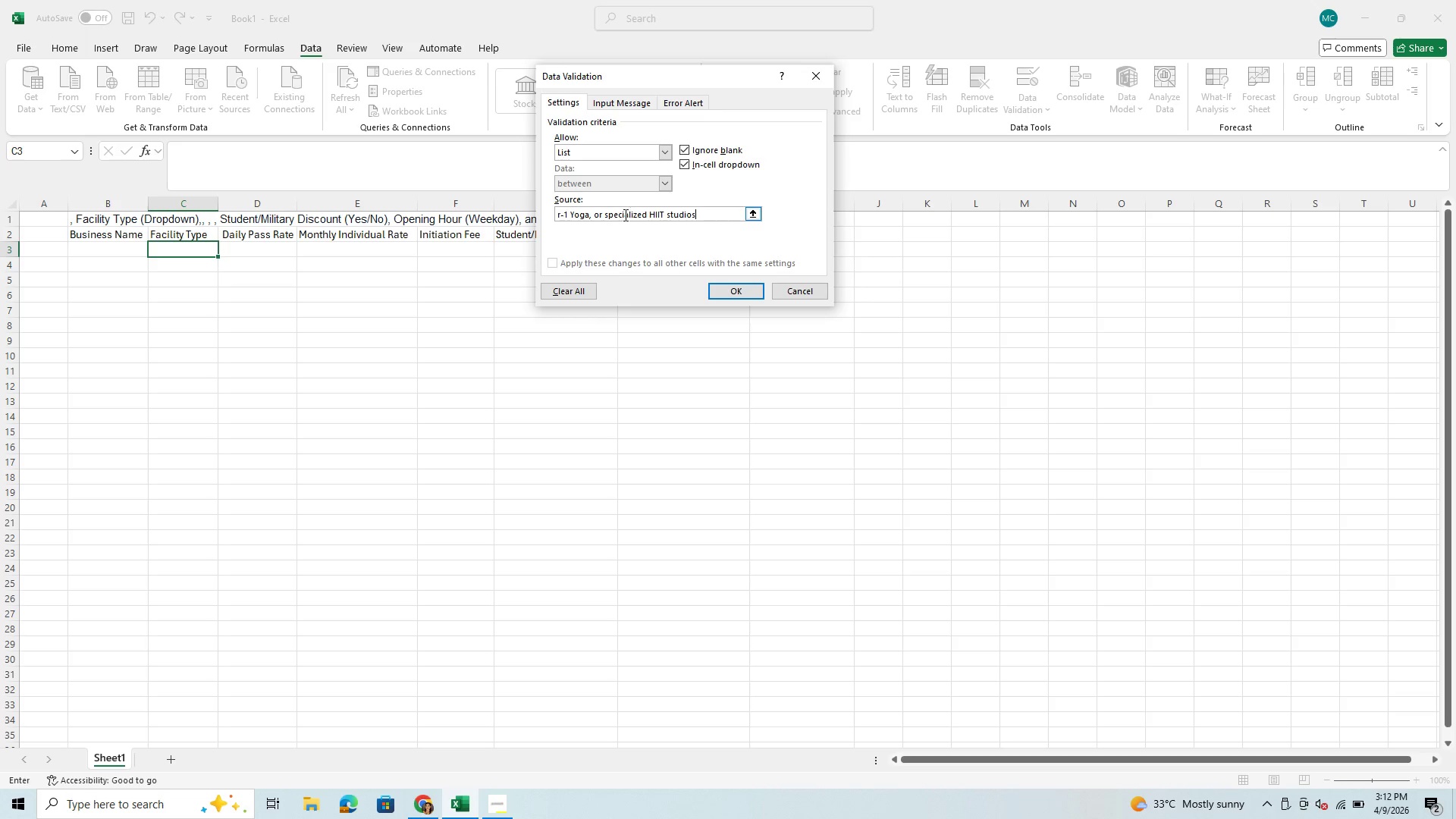 
key(ArrowRight)
 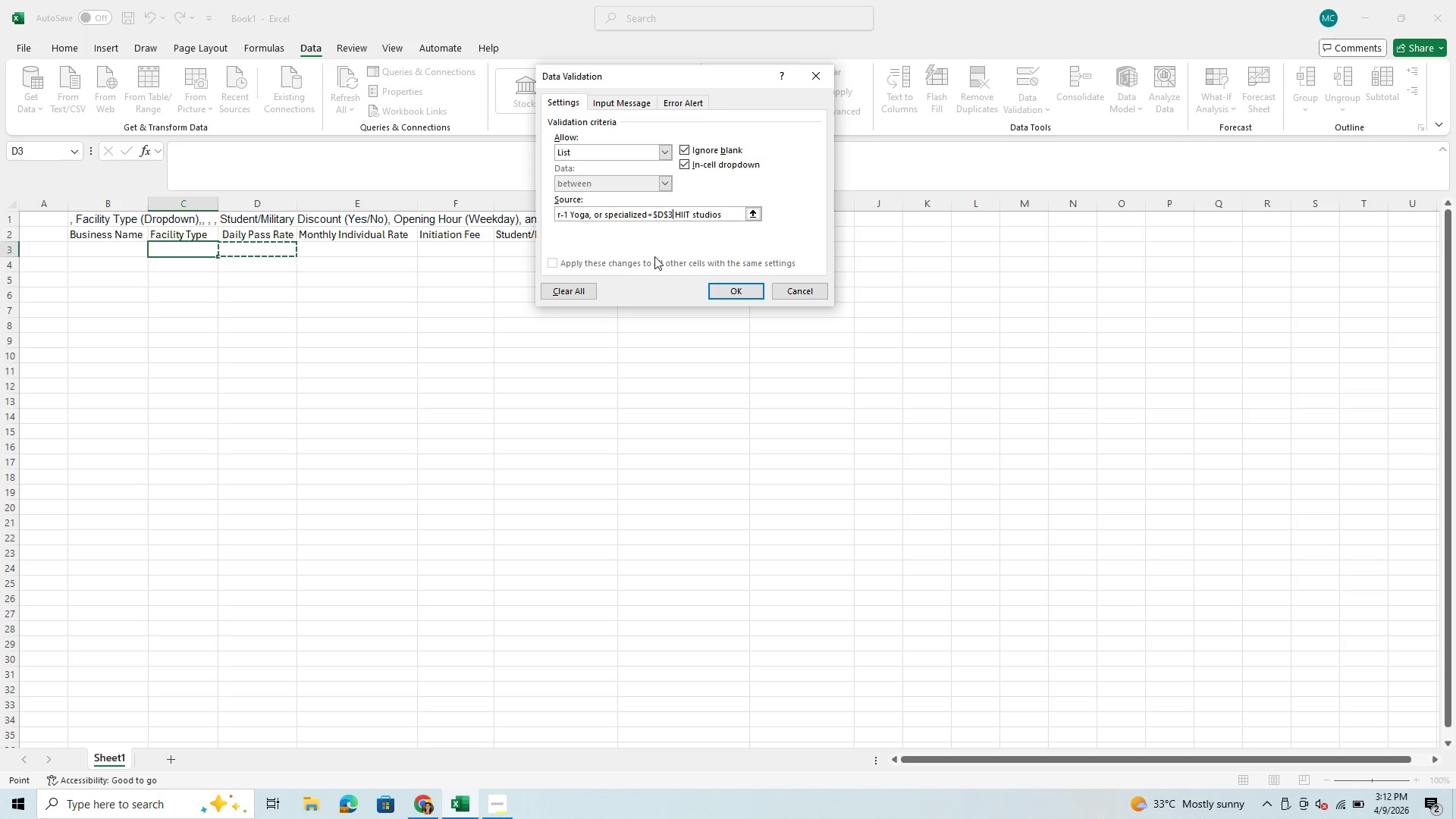 
hold_key(key=Backspace, duration=0.77)
 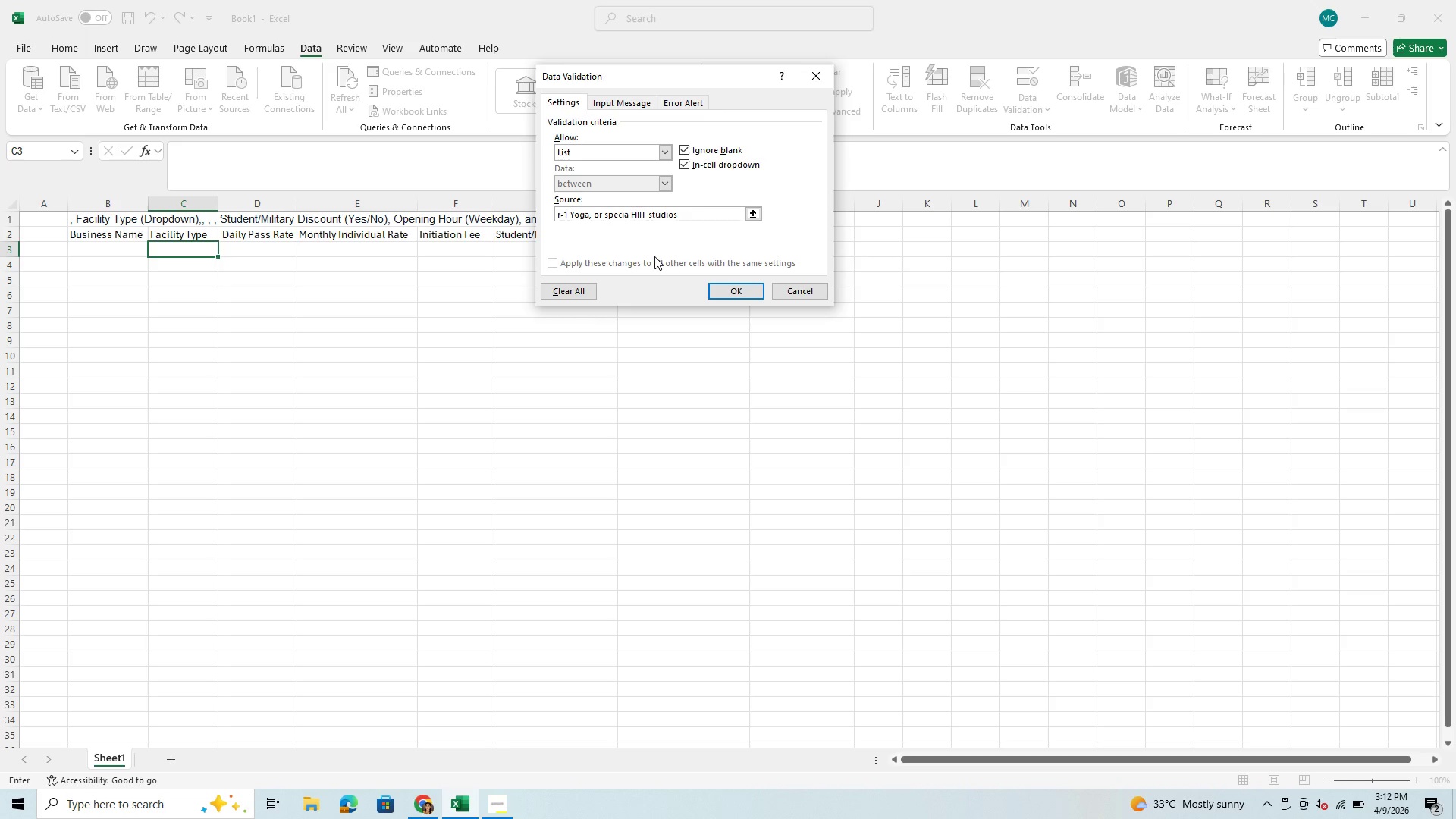 
key(Backspace)
 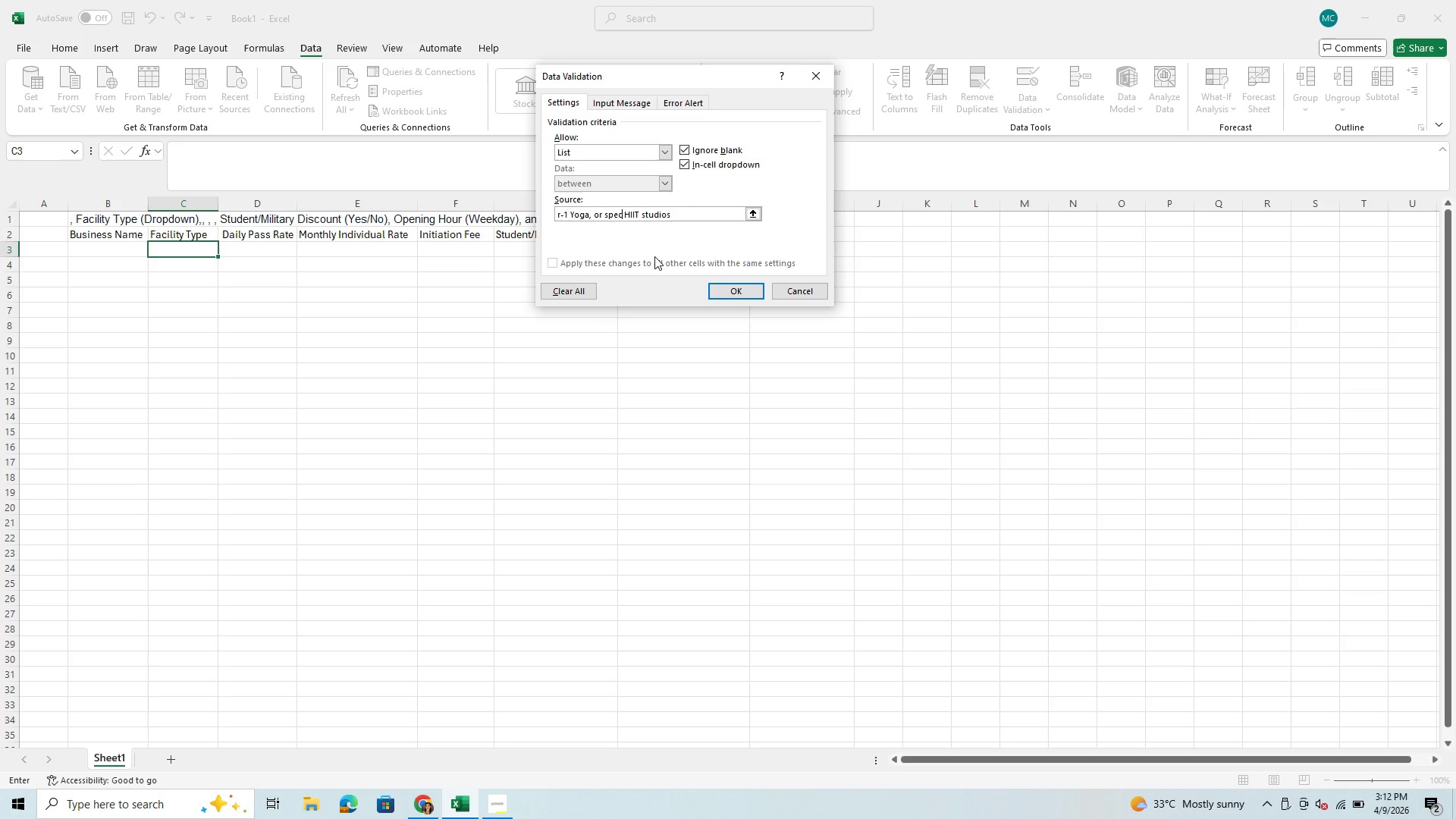 
key(Backspace)
 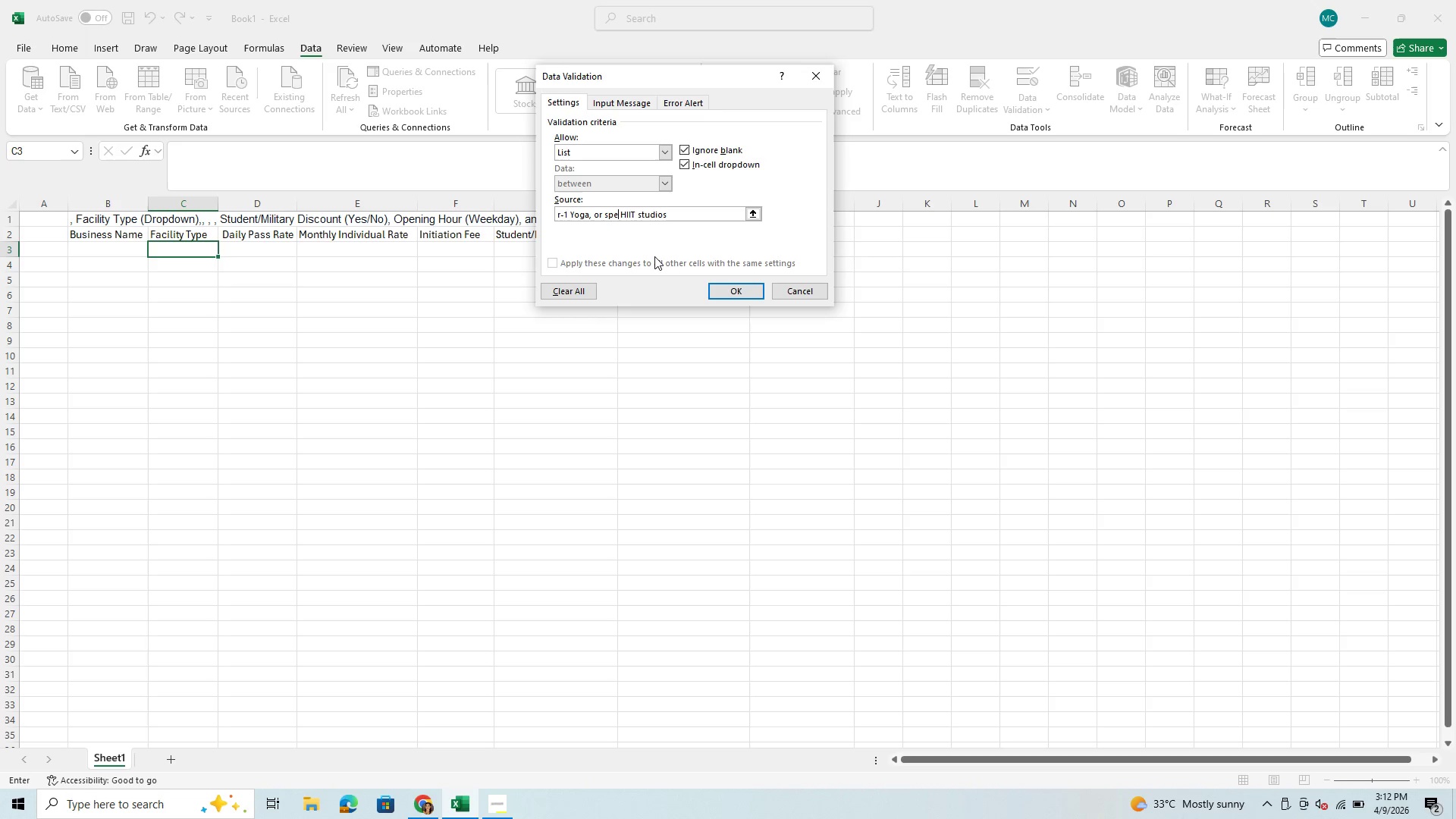 
key(Backspace)
 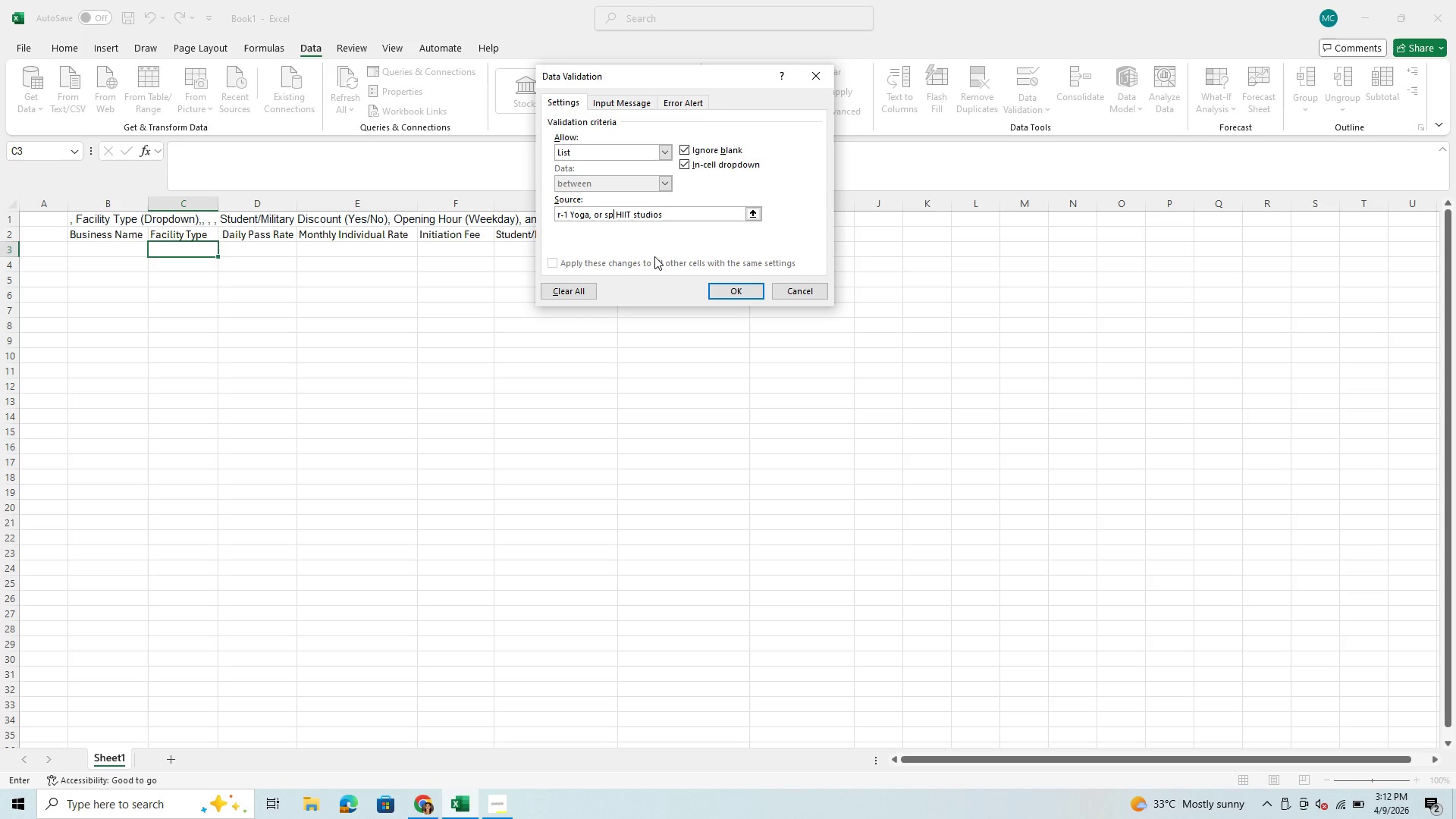 
key(Backspace)
 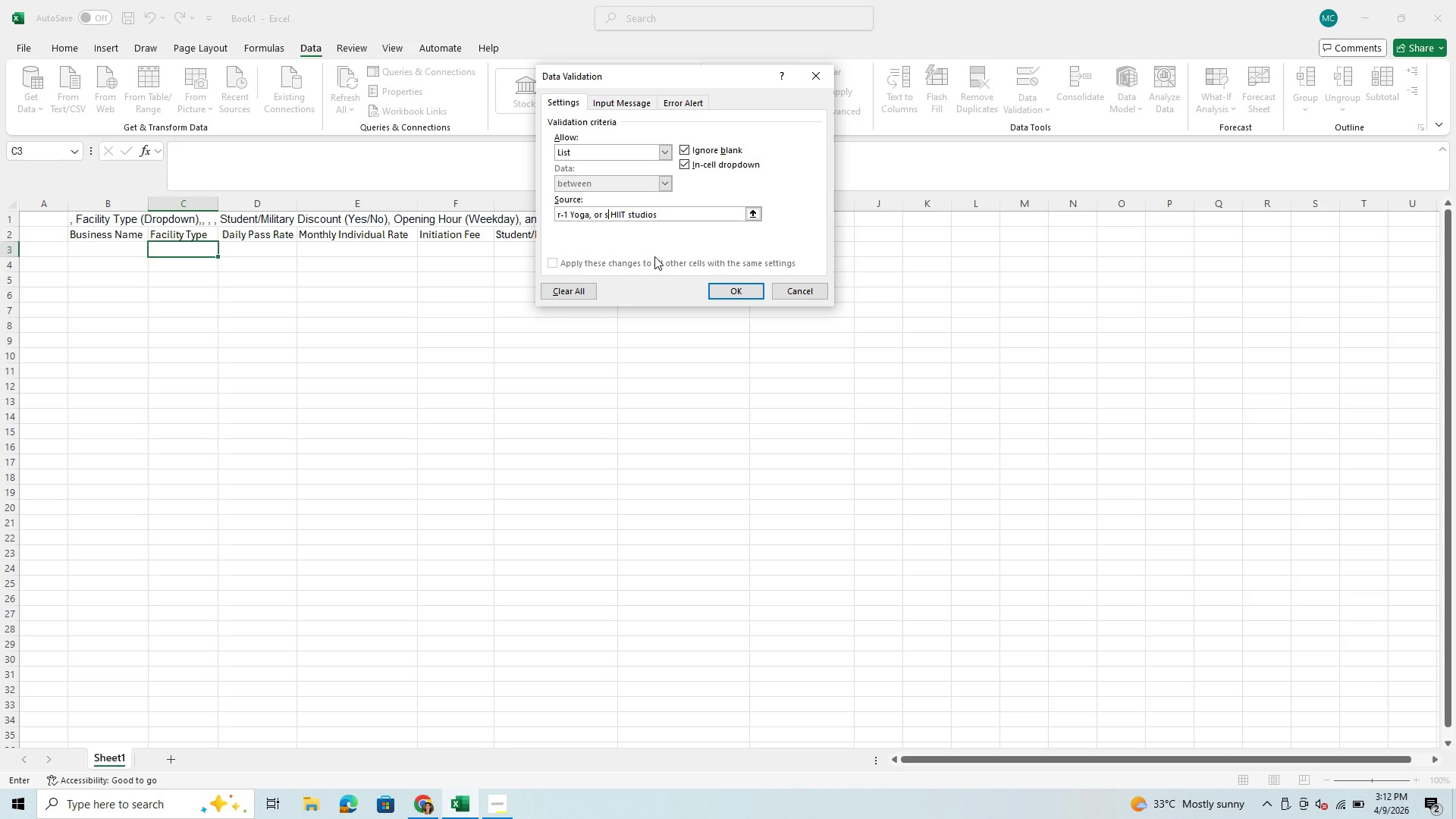 
key(Backspace)
 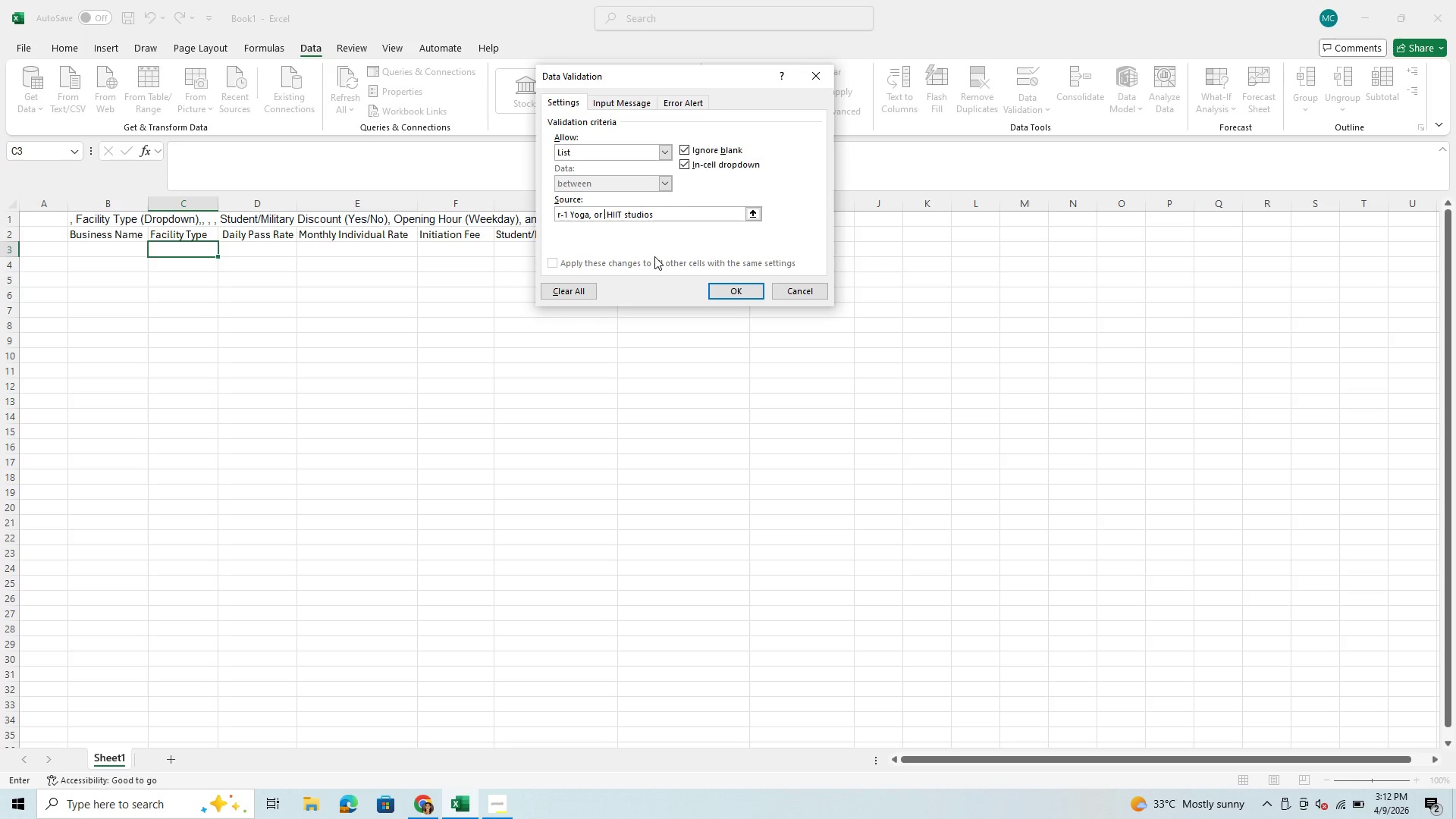 
key(Backspace)
 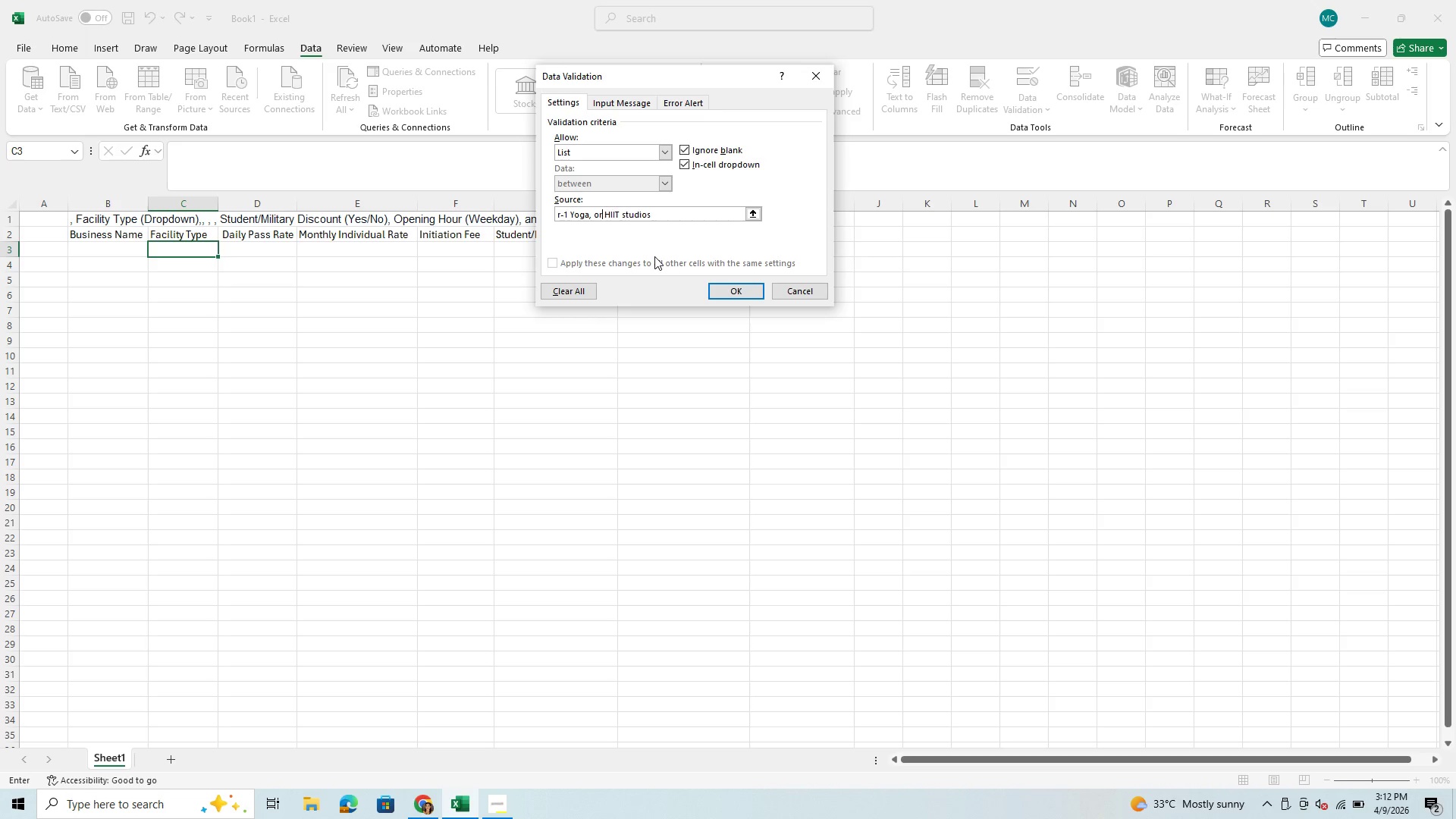 
key(Backspace)
 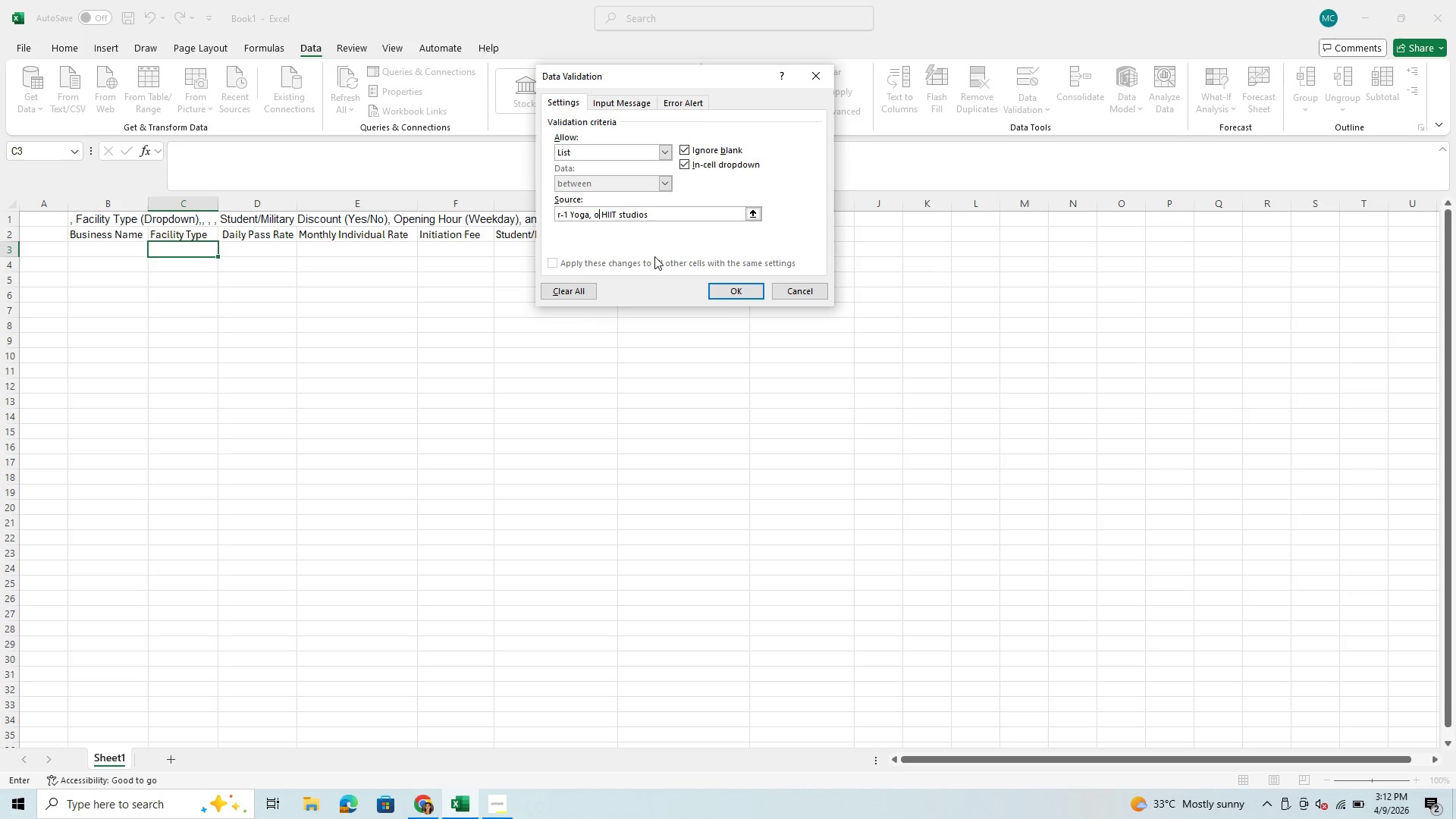 
key(Backspace)
 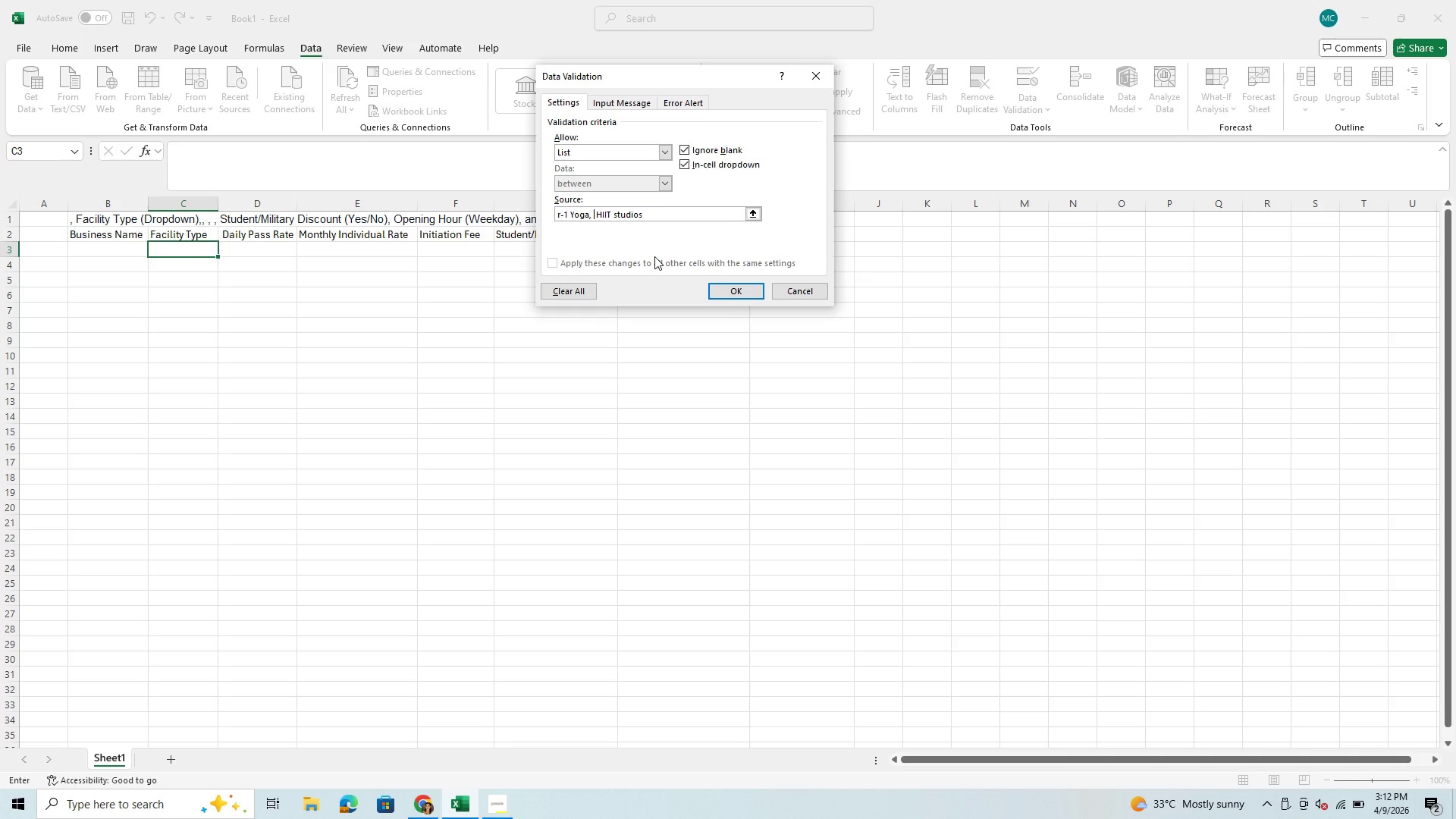 
key(Backspace)
 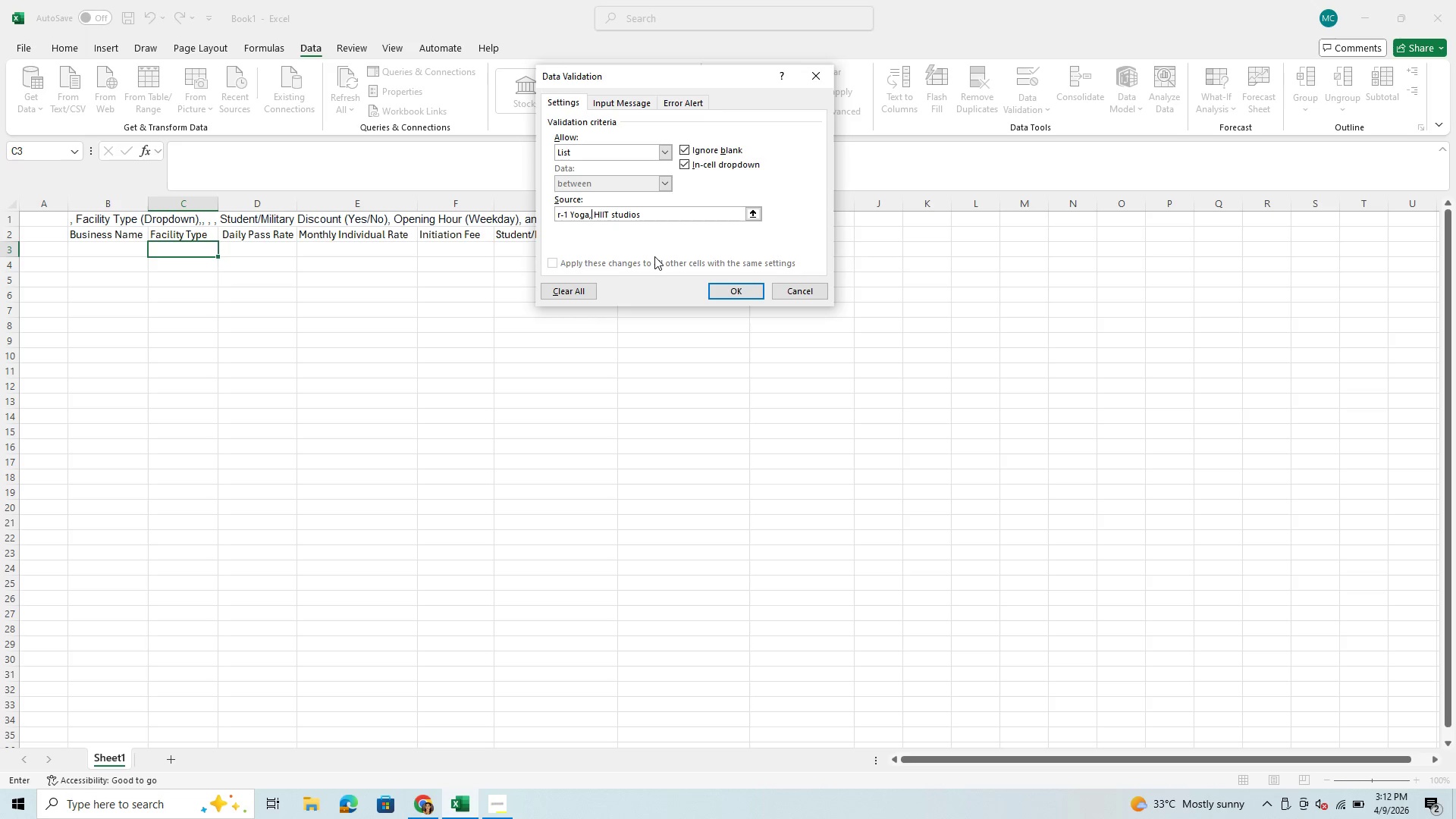 
key(Backspace)
 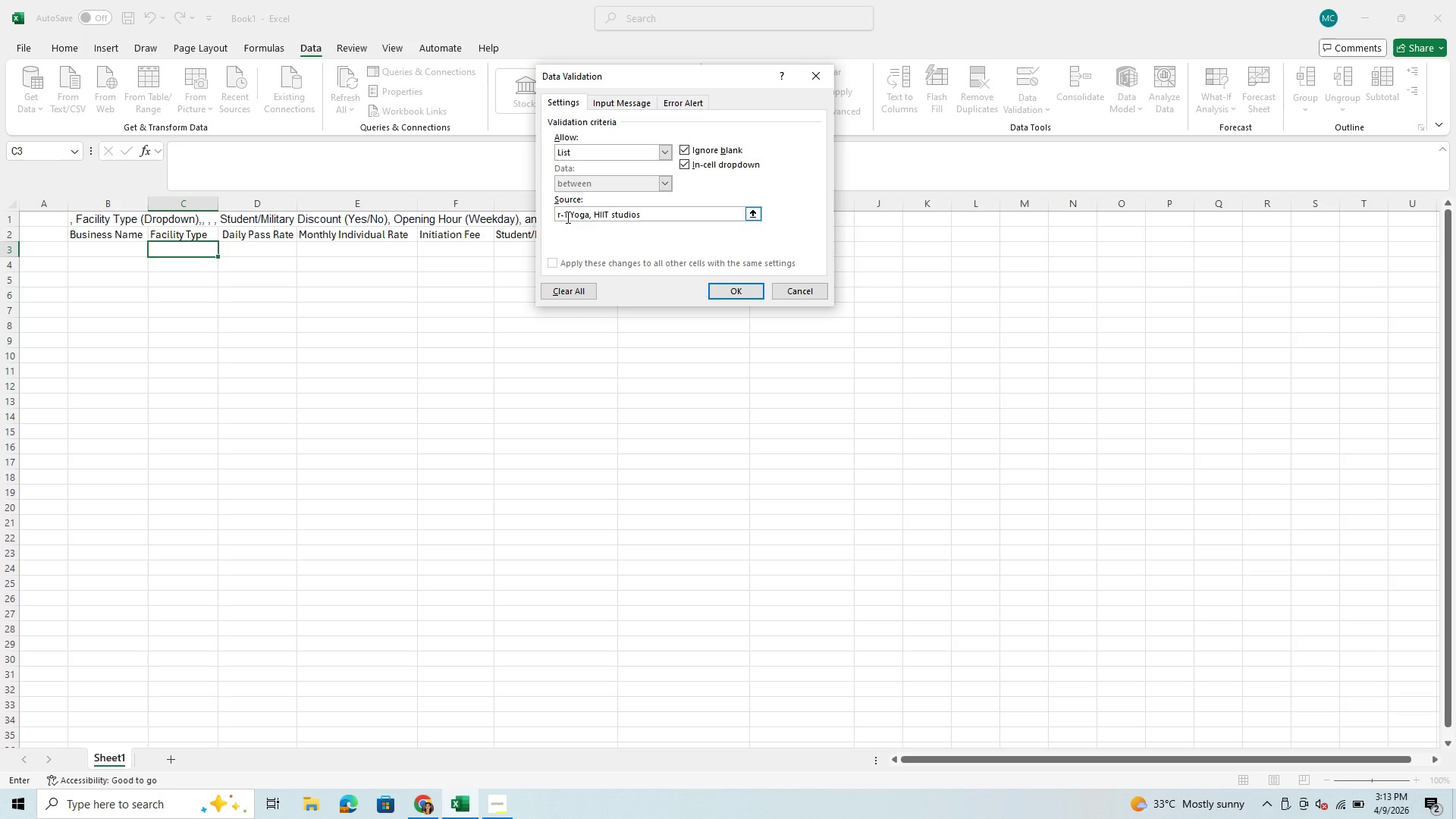 
wait(5.67)
 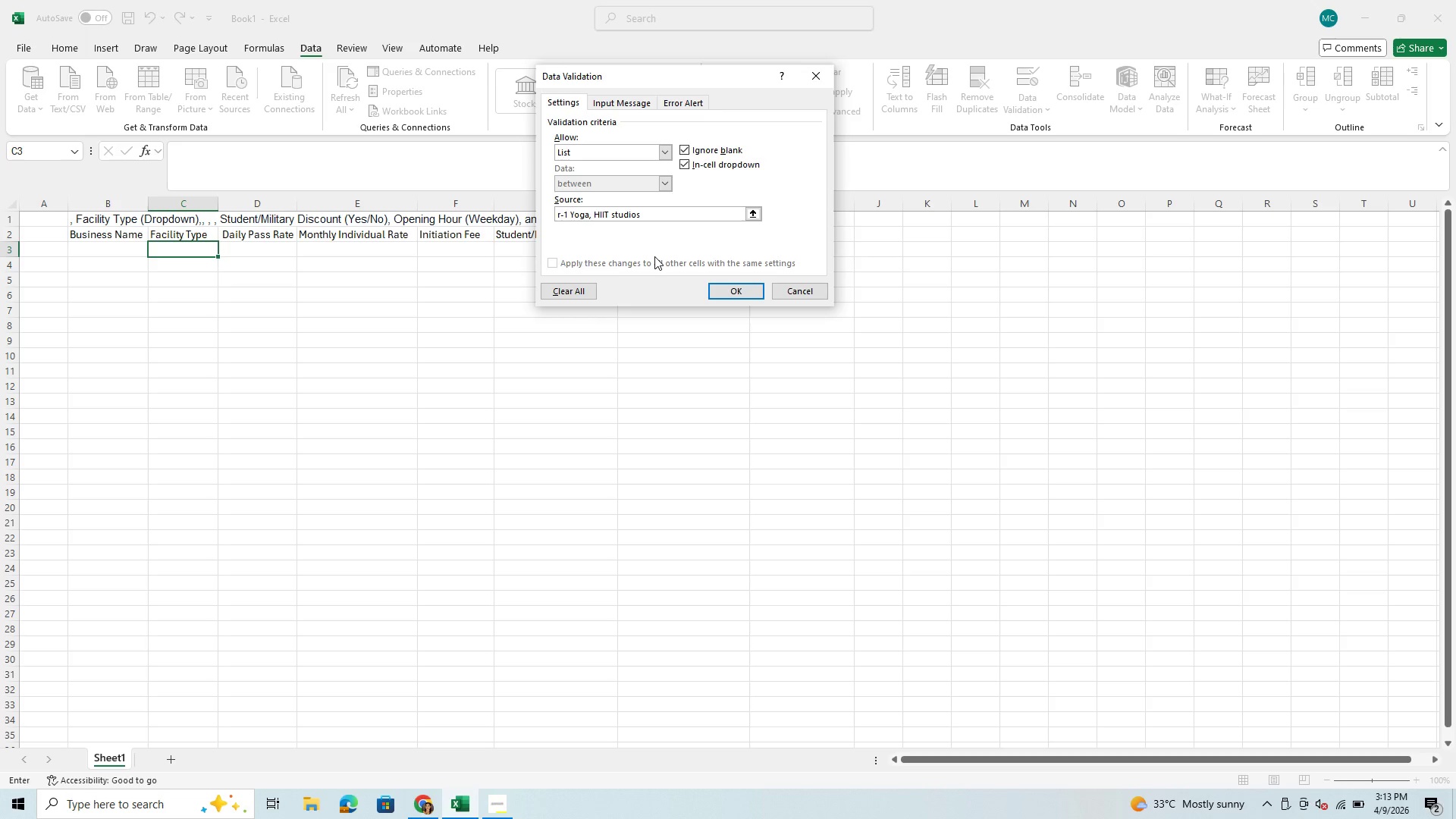 
left_click([566, 217])
 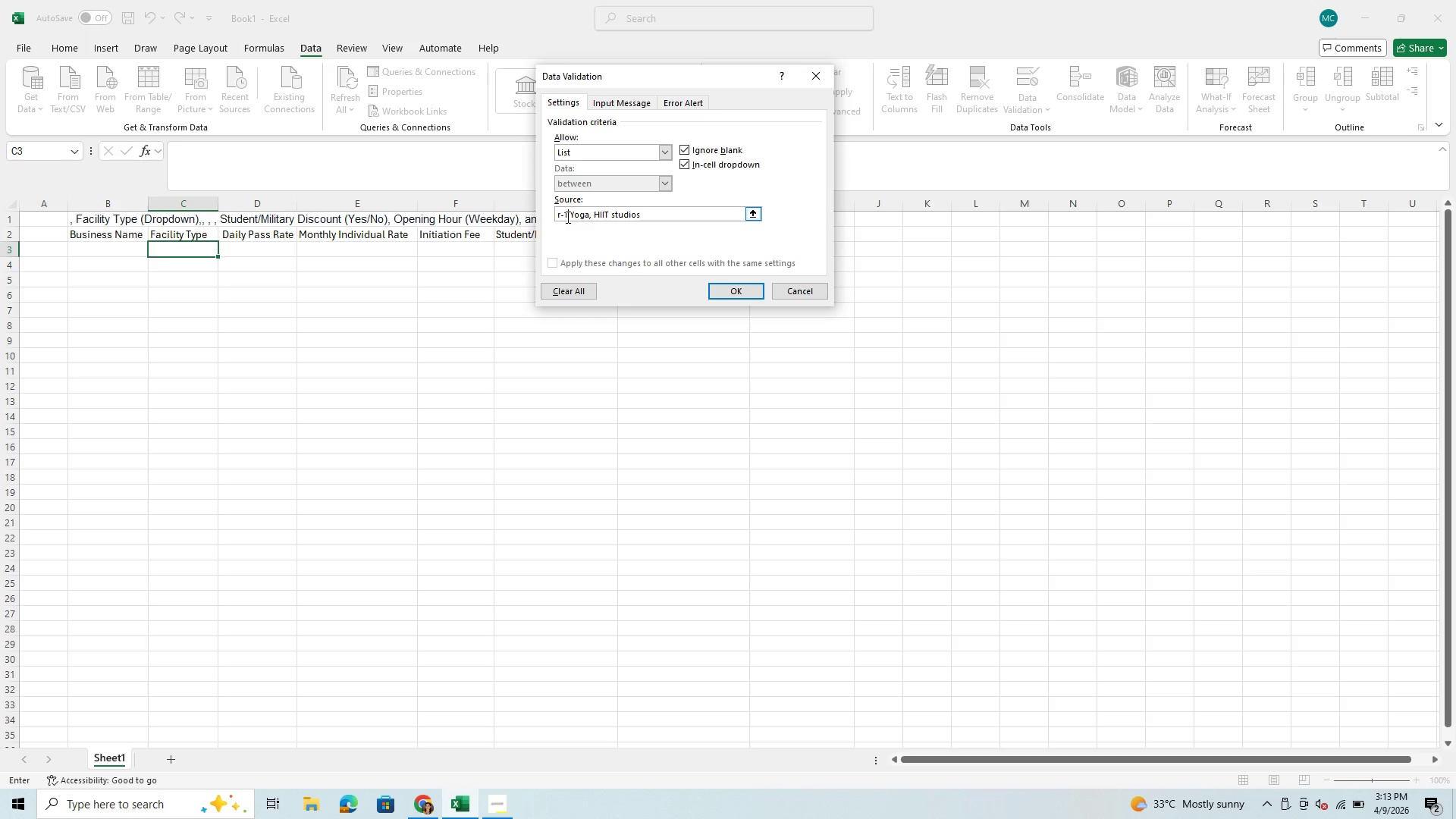 
key(Backspace)
 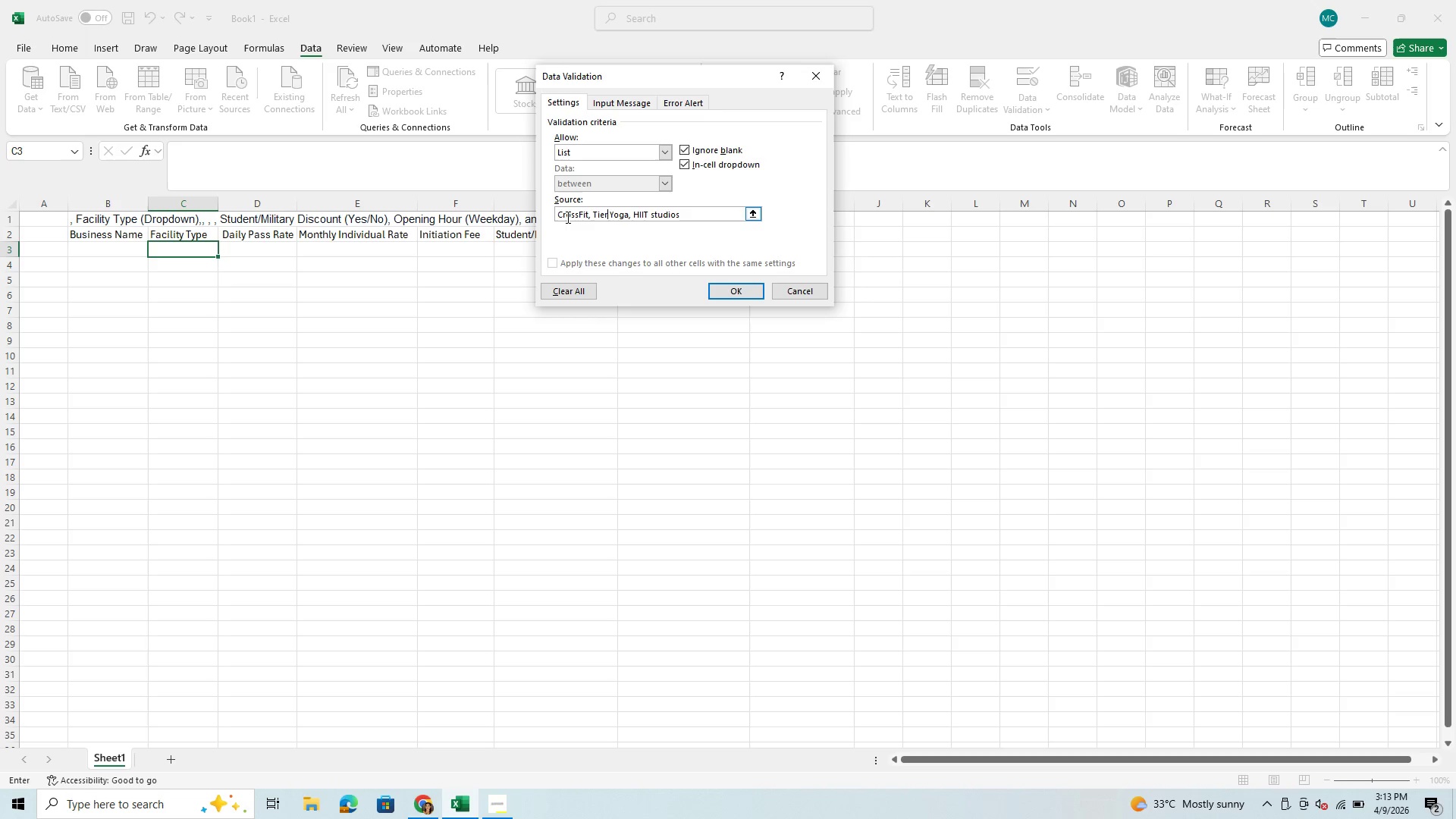 
key(Backspace)
 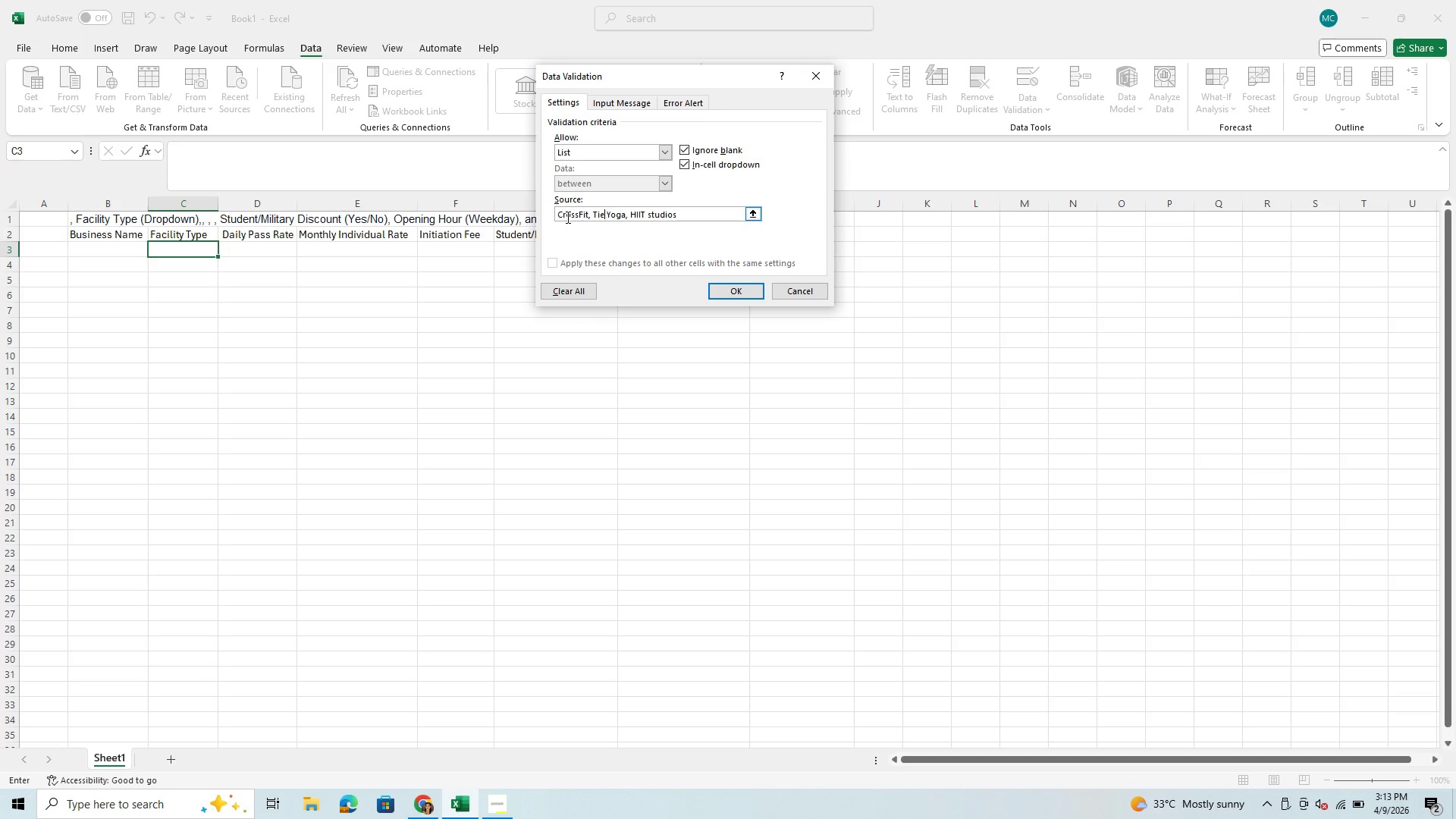 
key(Backspace)
 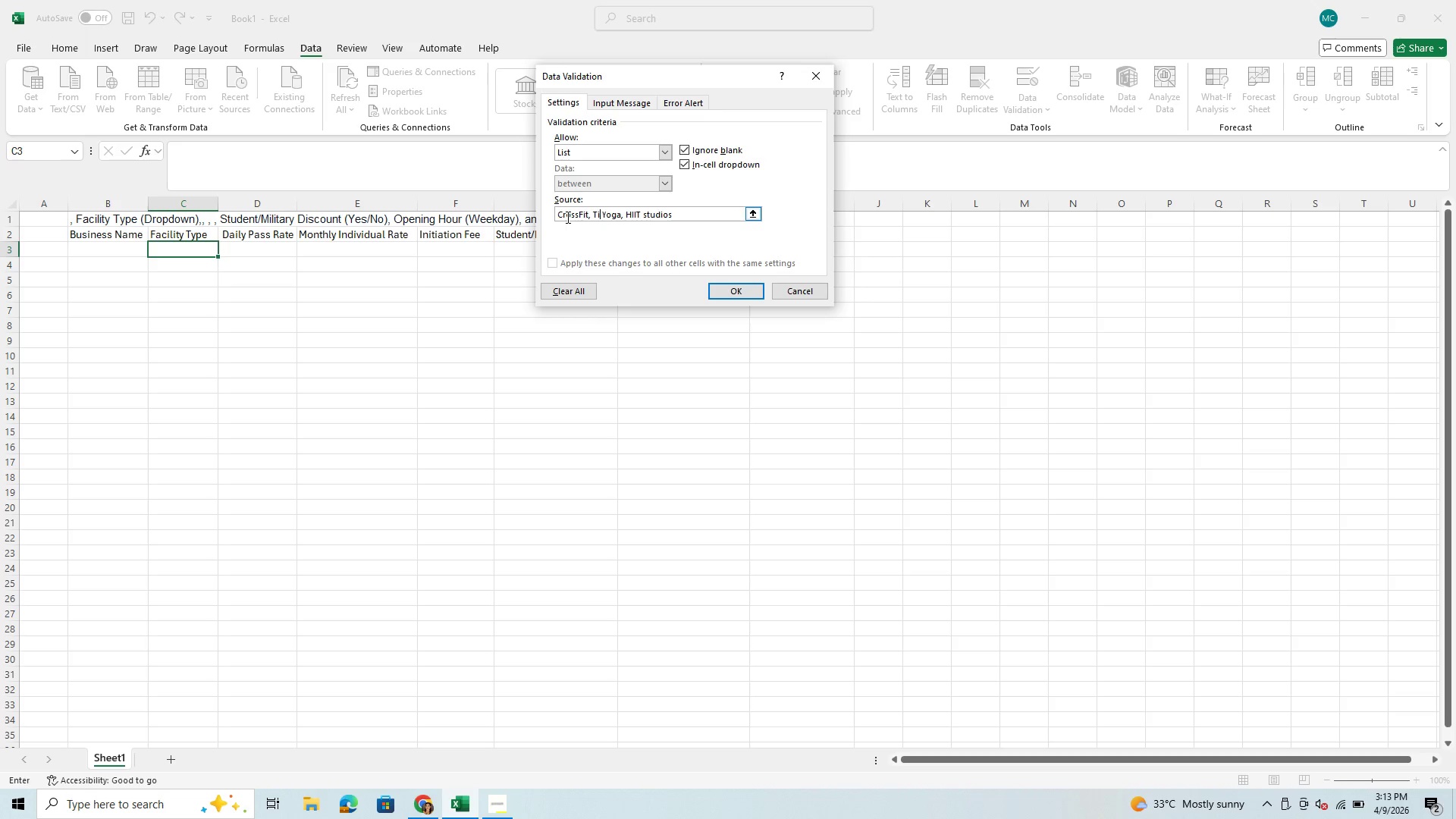 
key(Backspace)
 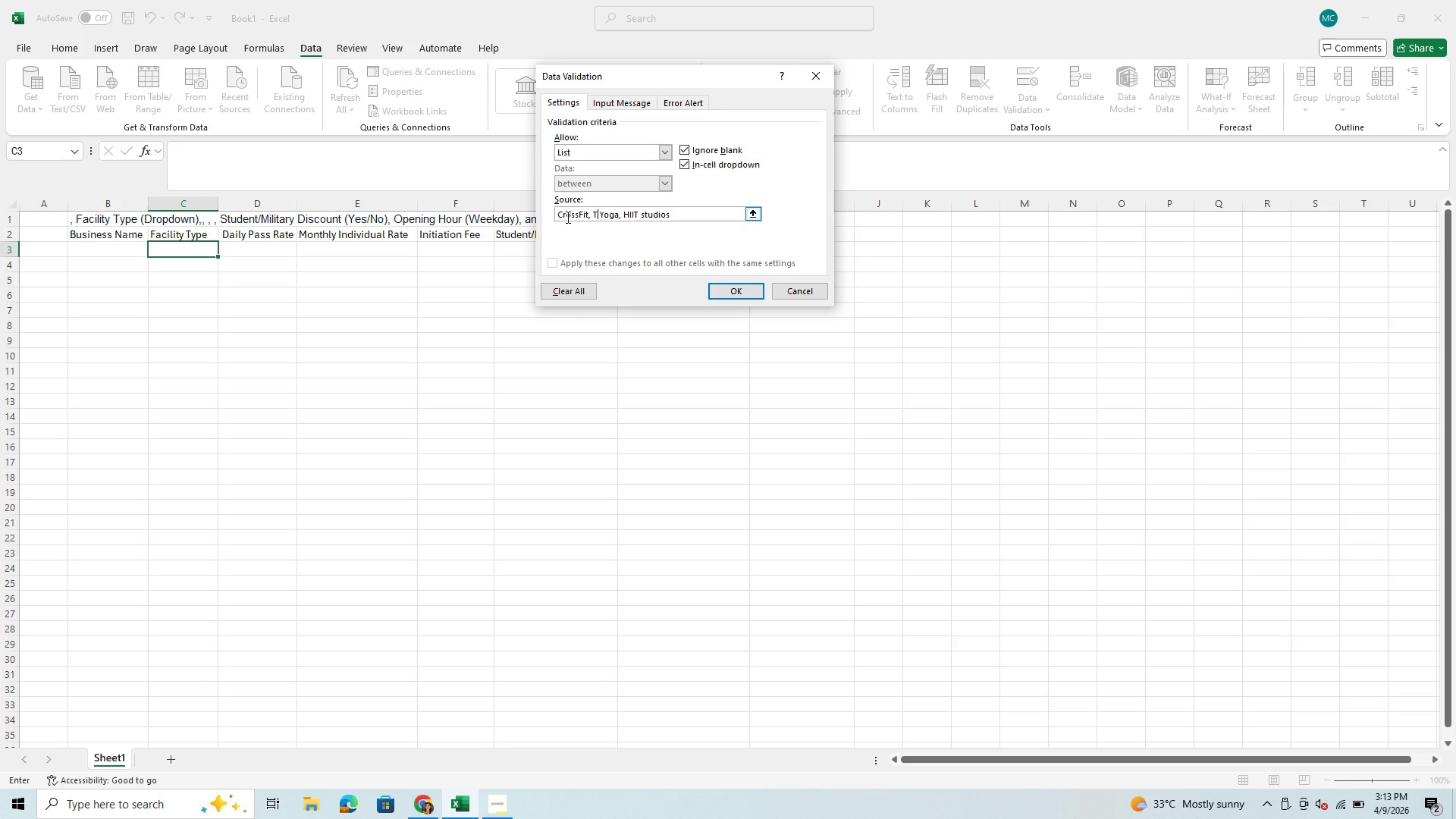 
key(Backspace)
 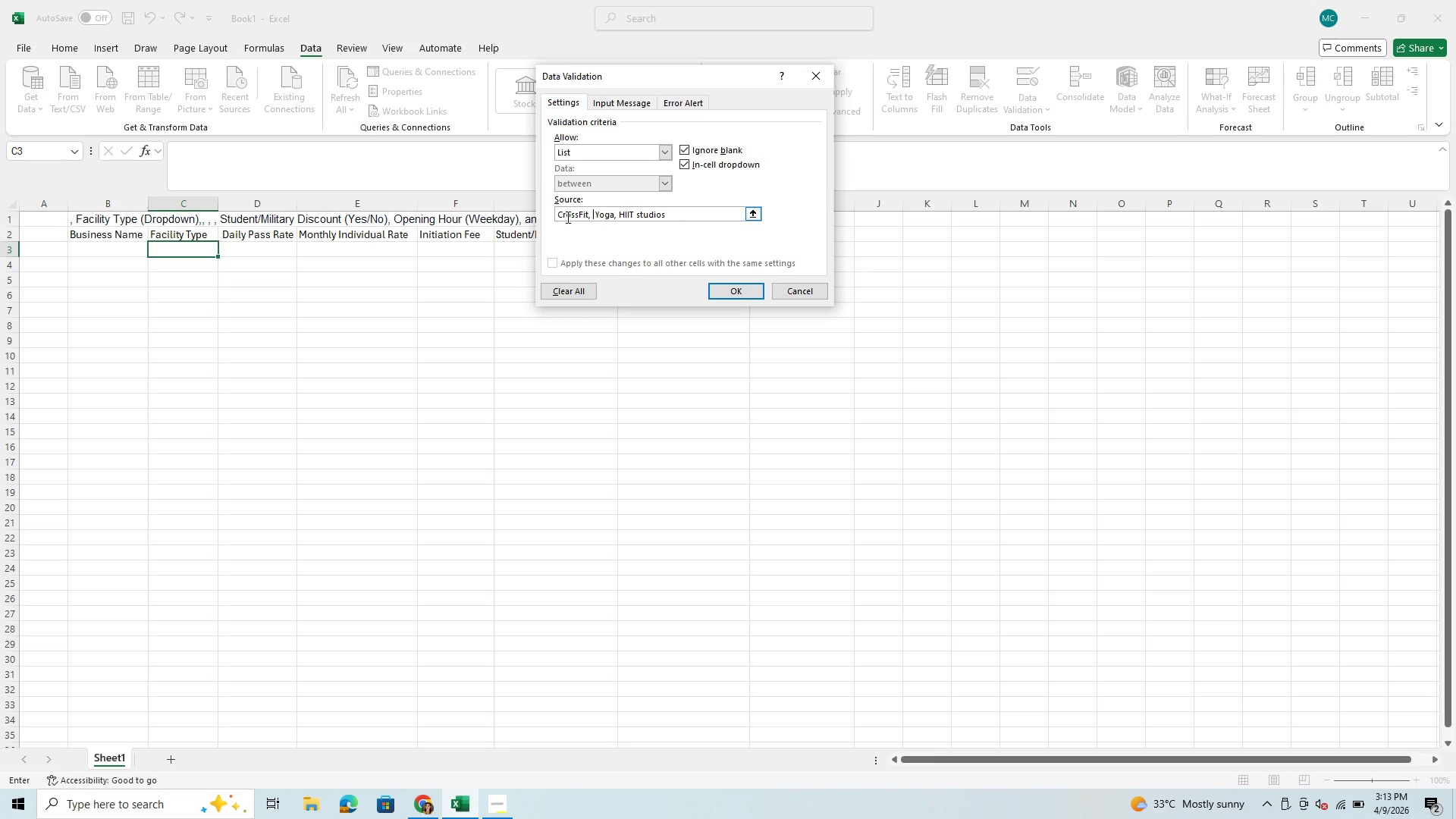 
key(Backspace)
 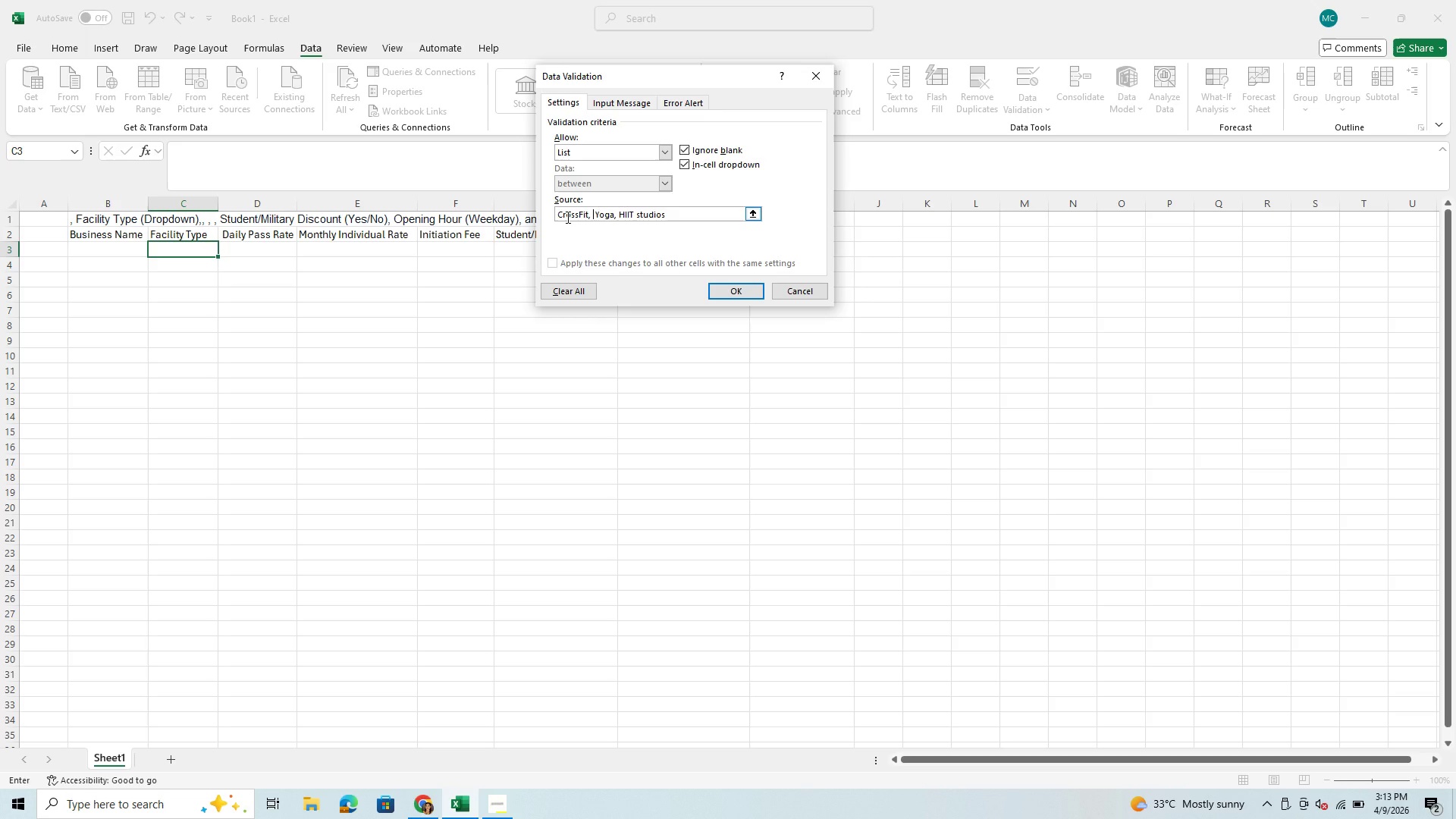 
key(ArrowLeft)
 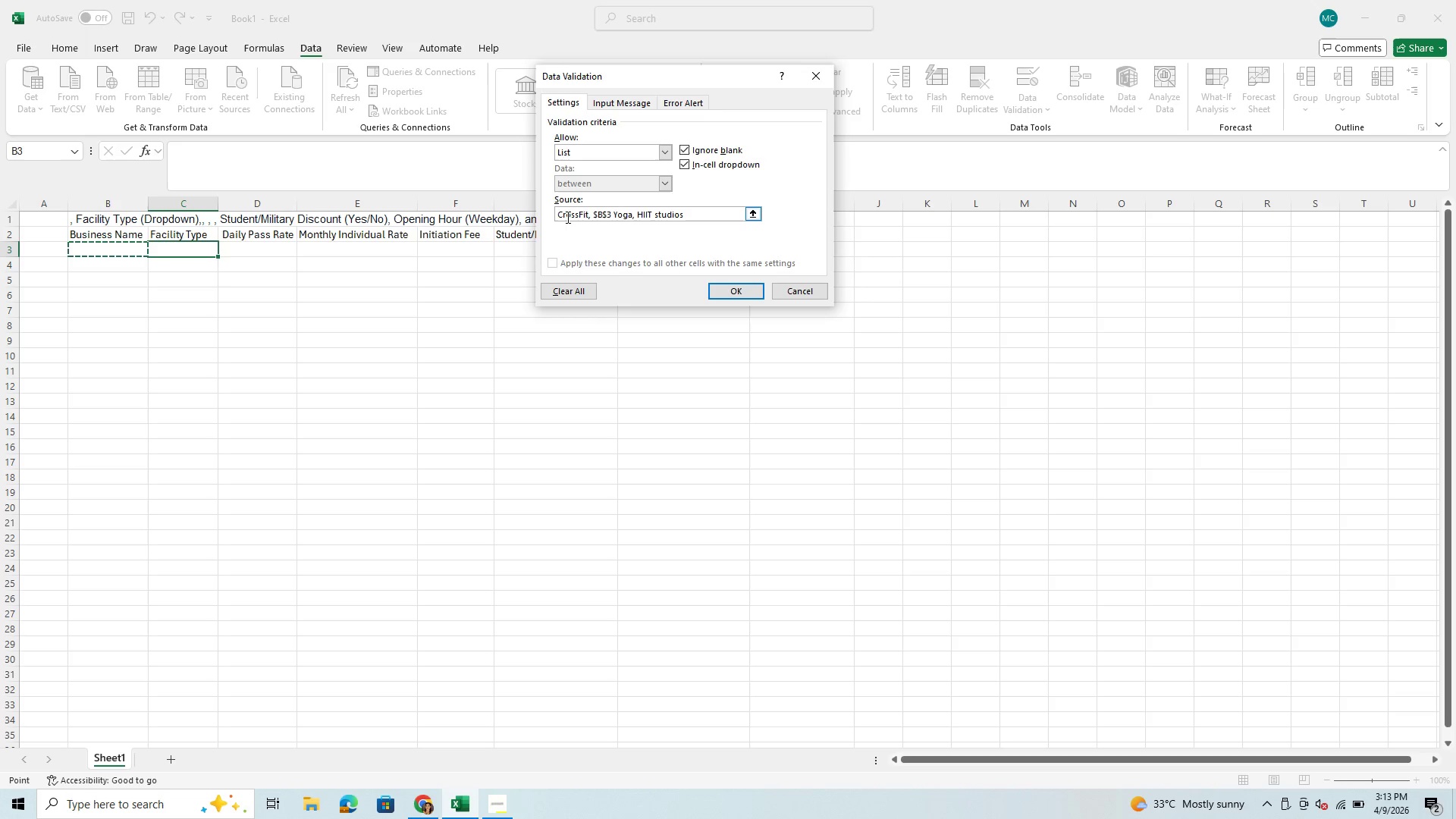 
key(Backspace)
 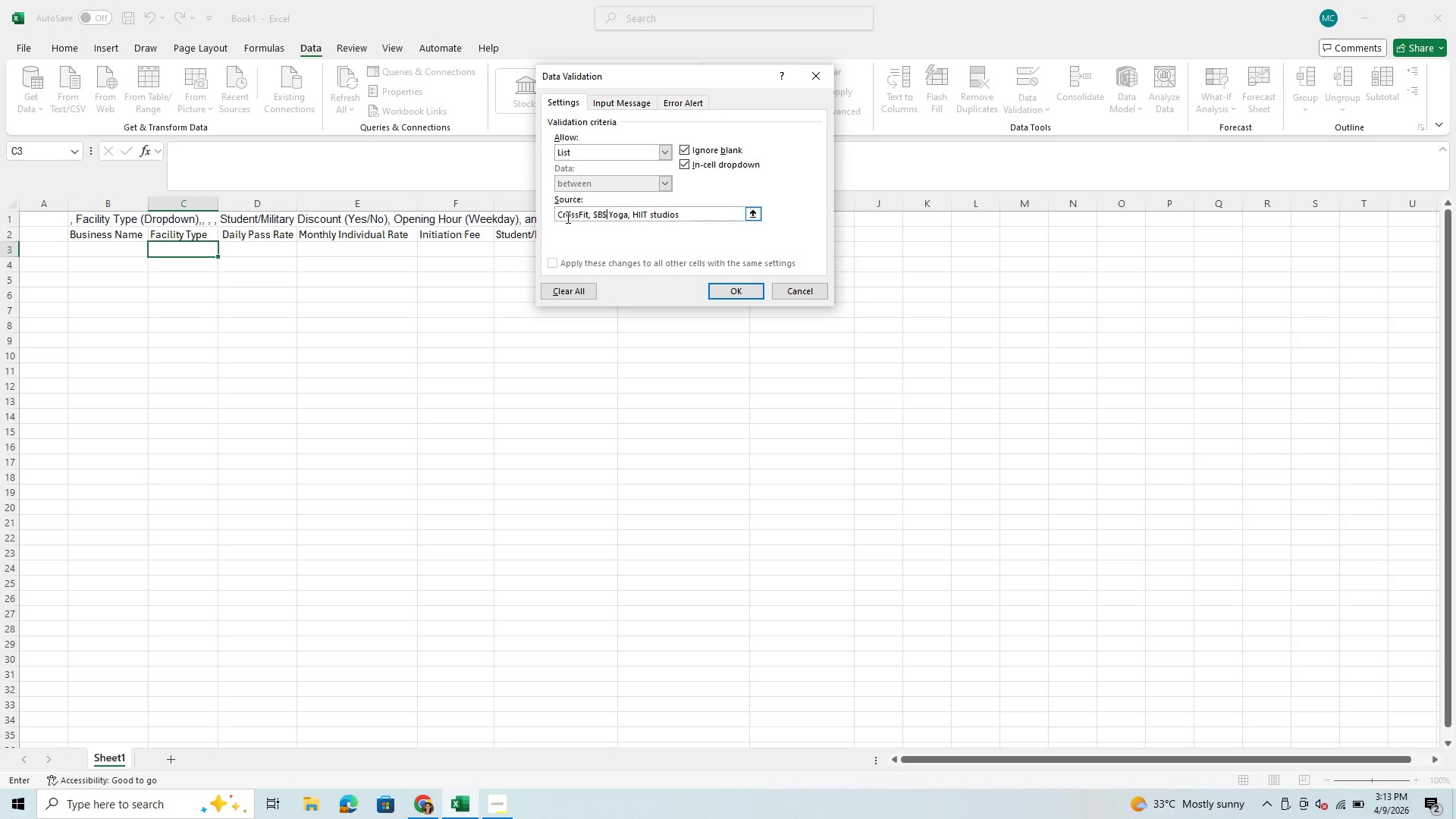 
key(Backspace)
 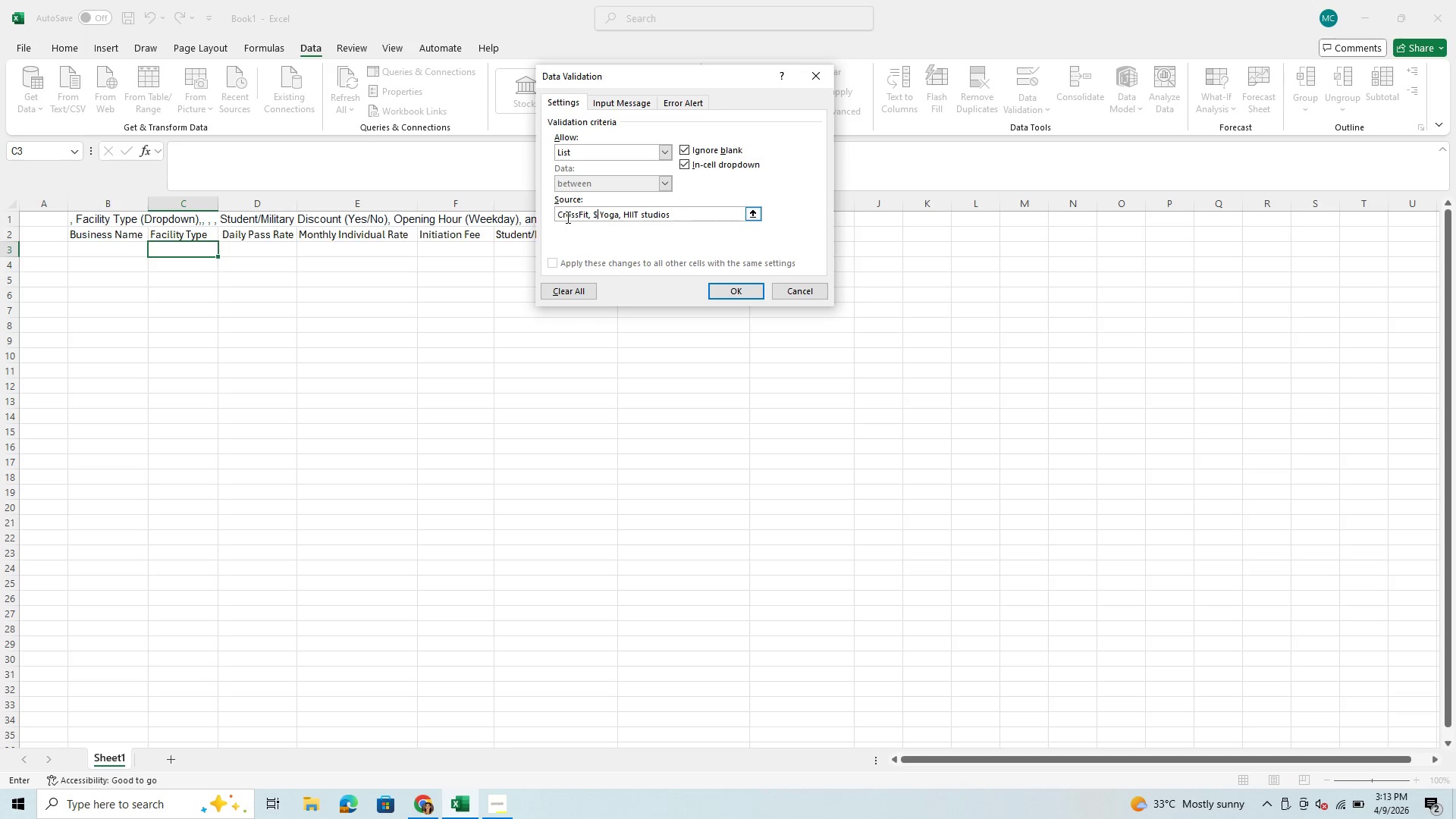 
key(Backspace)
 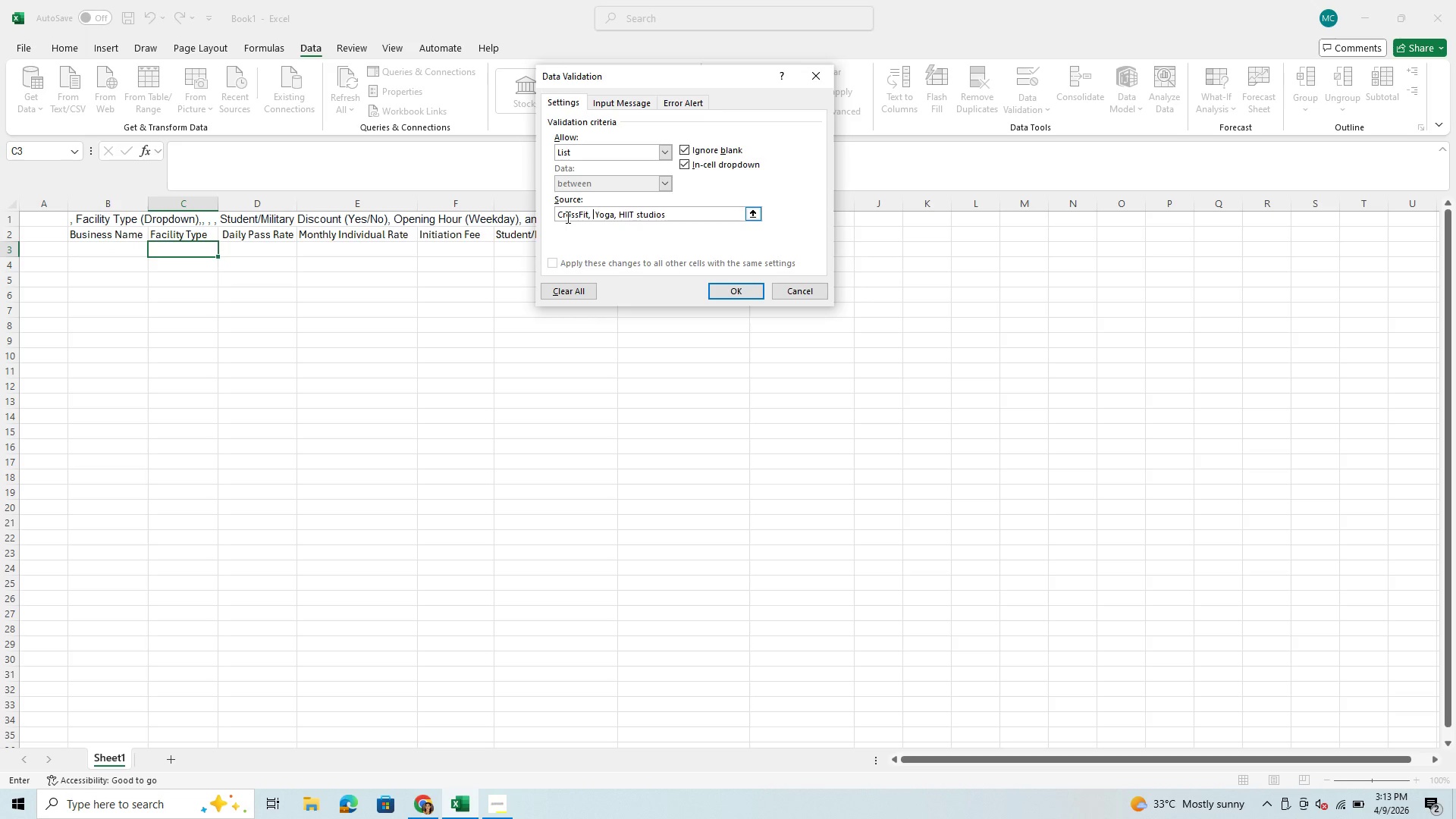 
key(Backspace)
 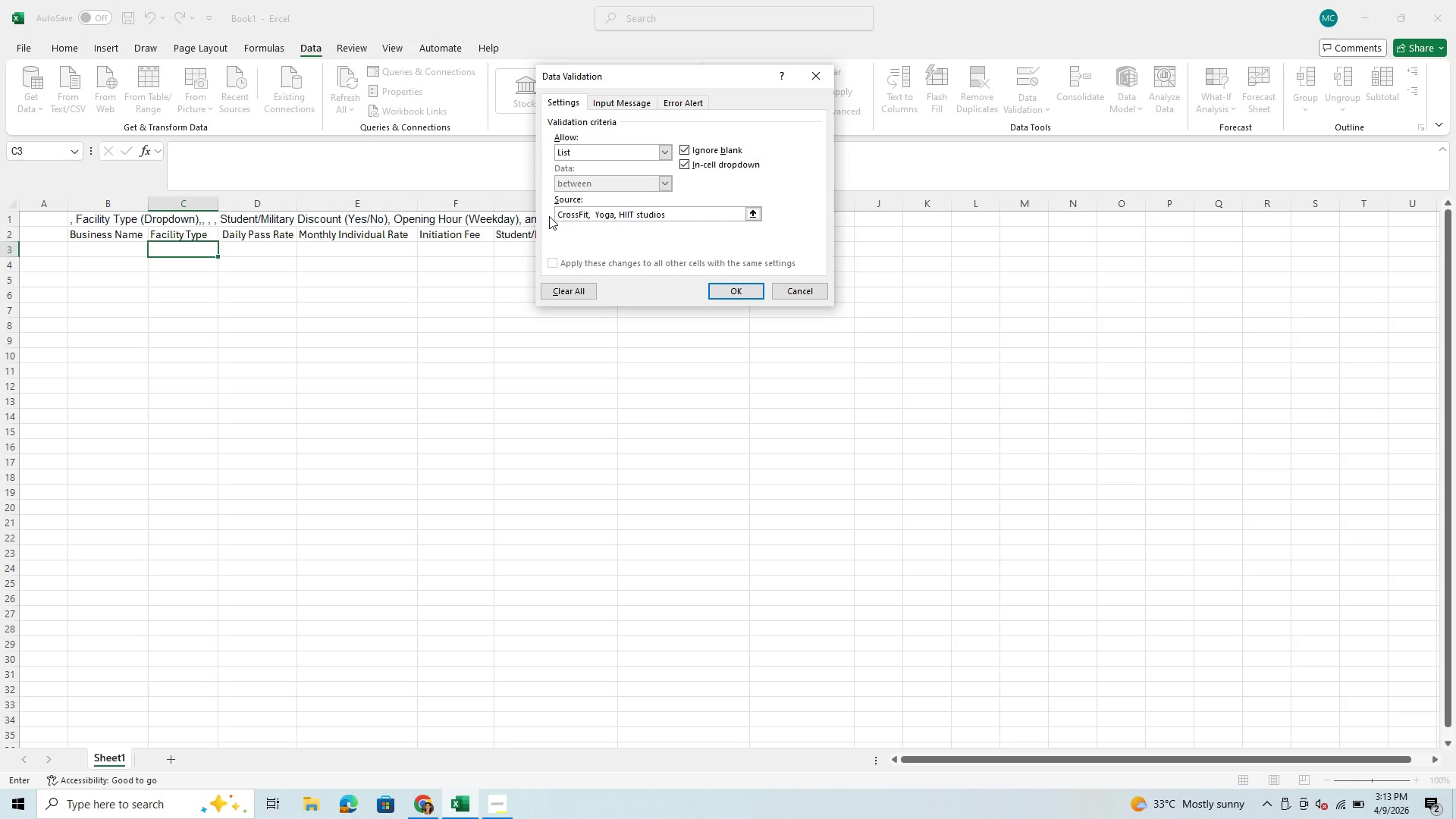 
left_click([557, 214])
 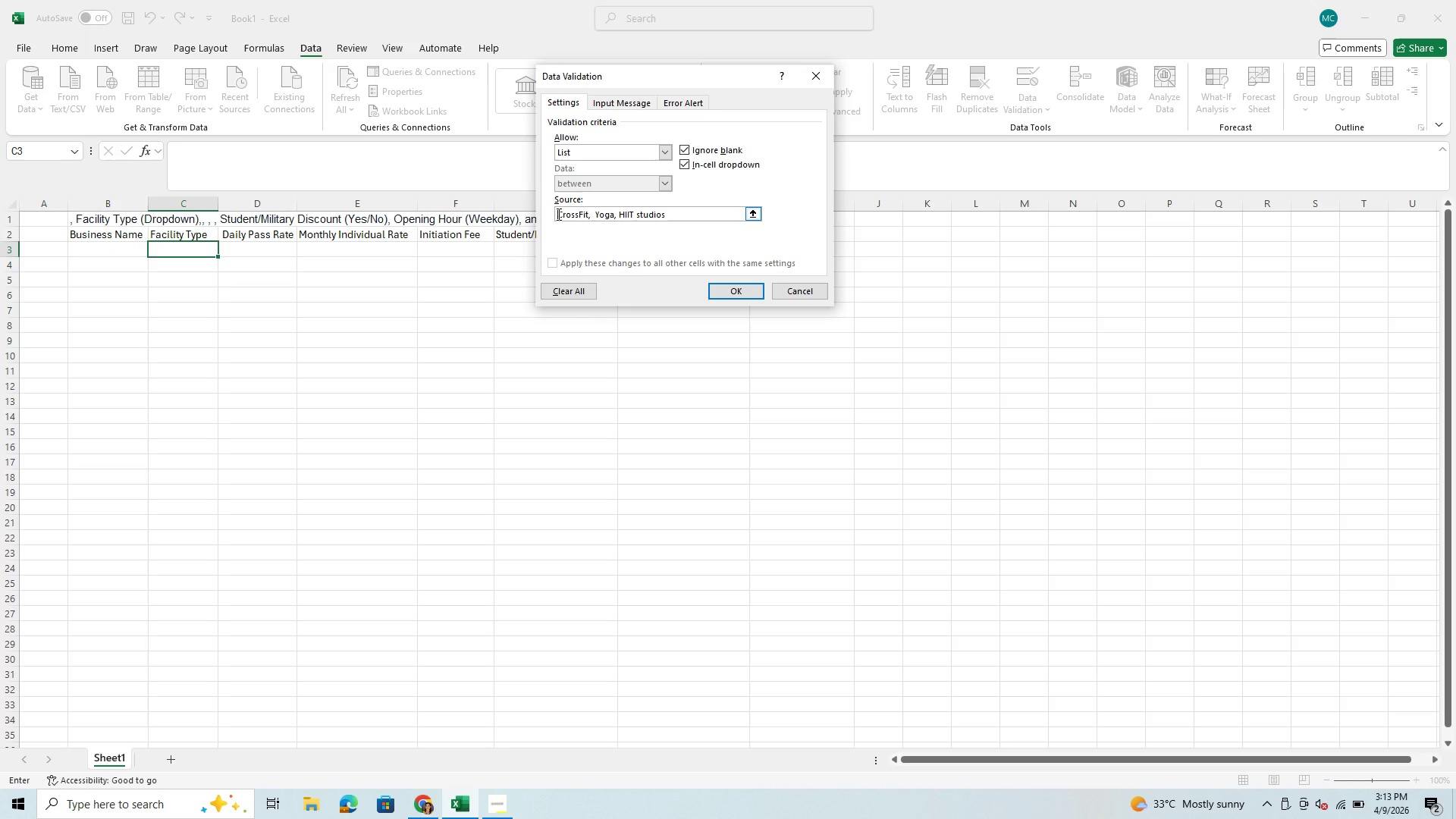 
type(c)
key(Backspace)
type(Climbing, )
 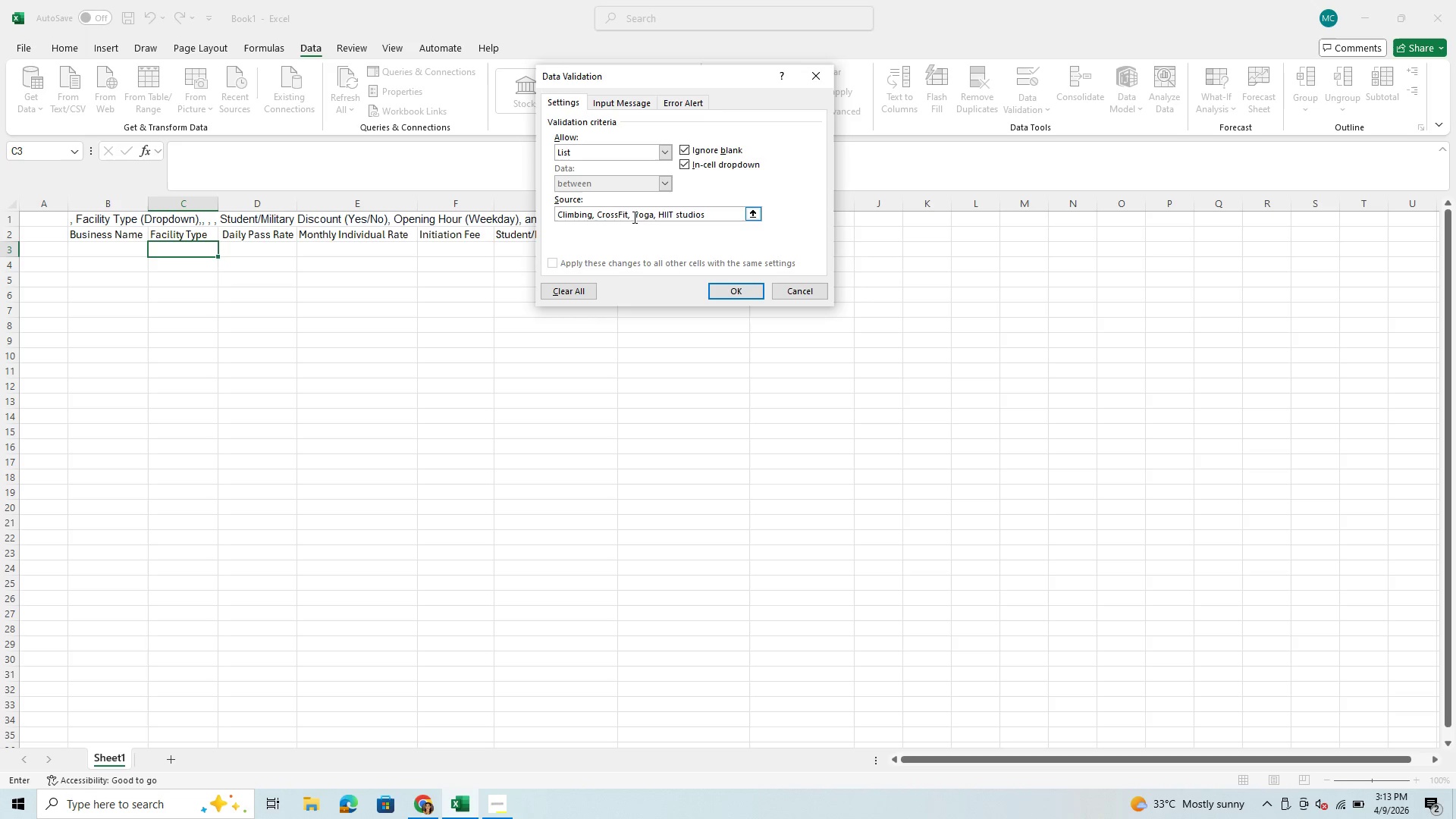 
left_click([634, 217])
 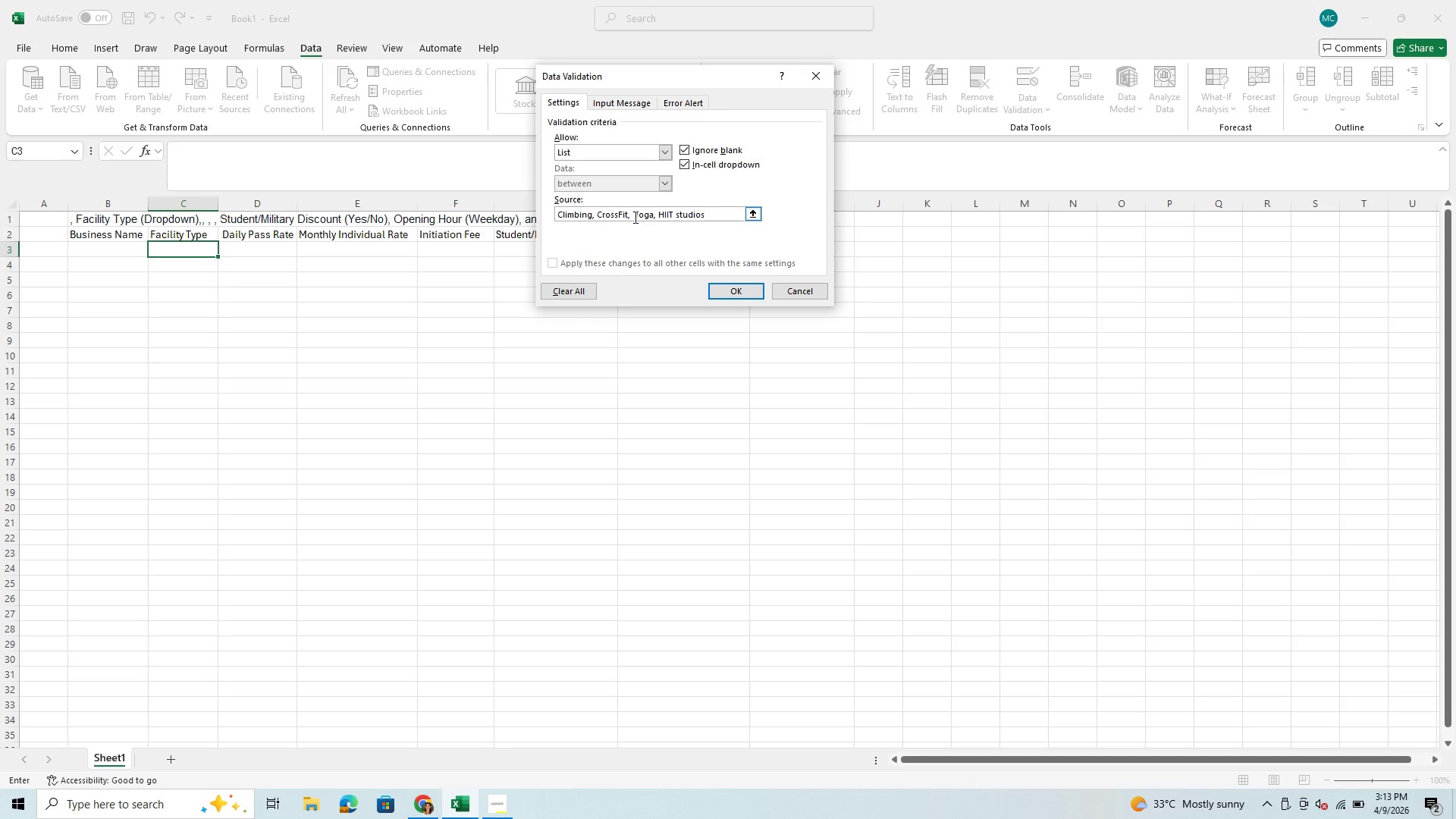 
key(Backspace)
 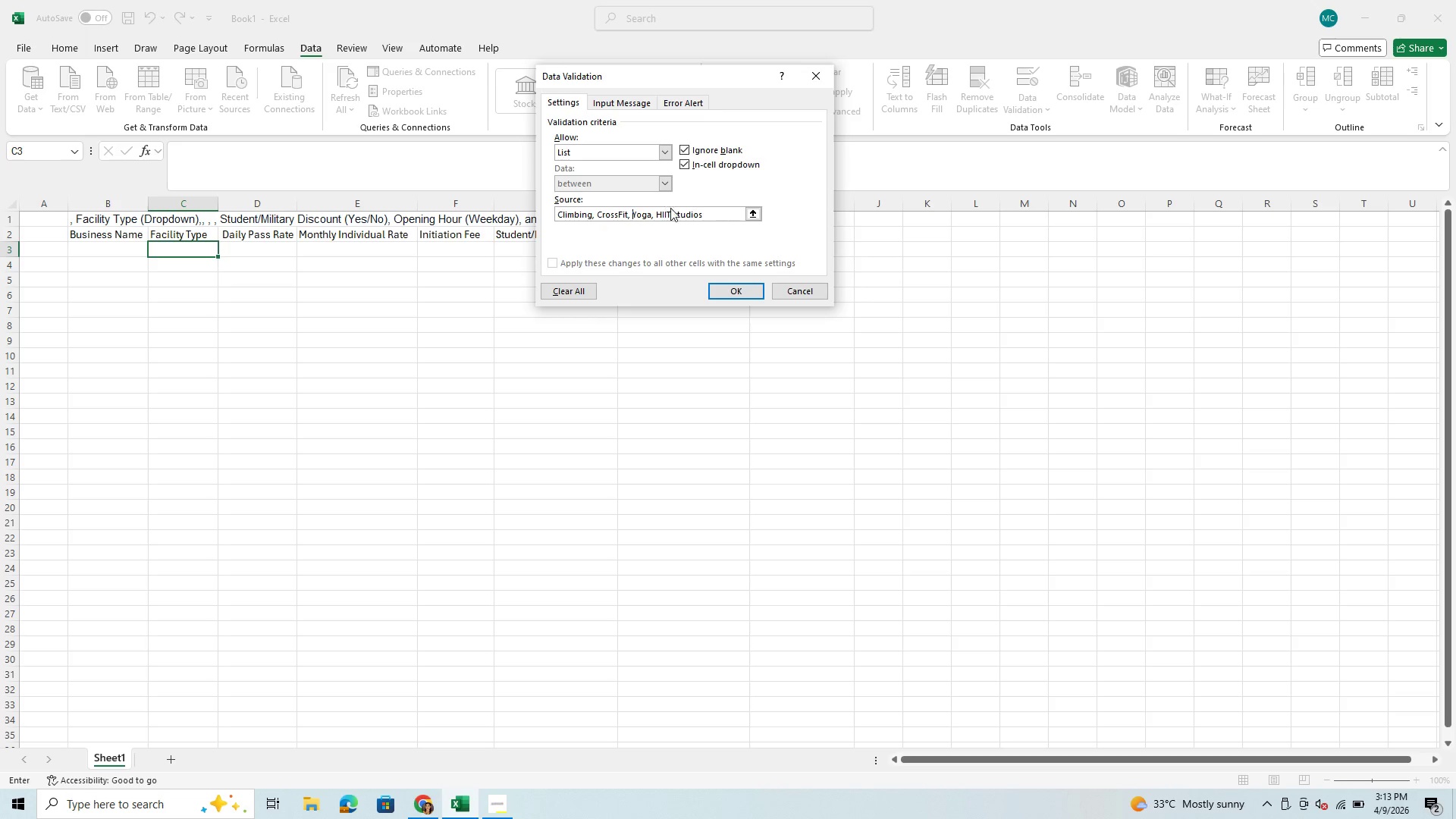 
wait(5.52)
 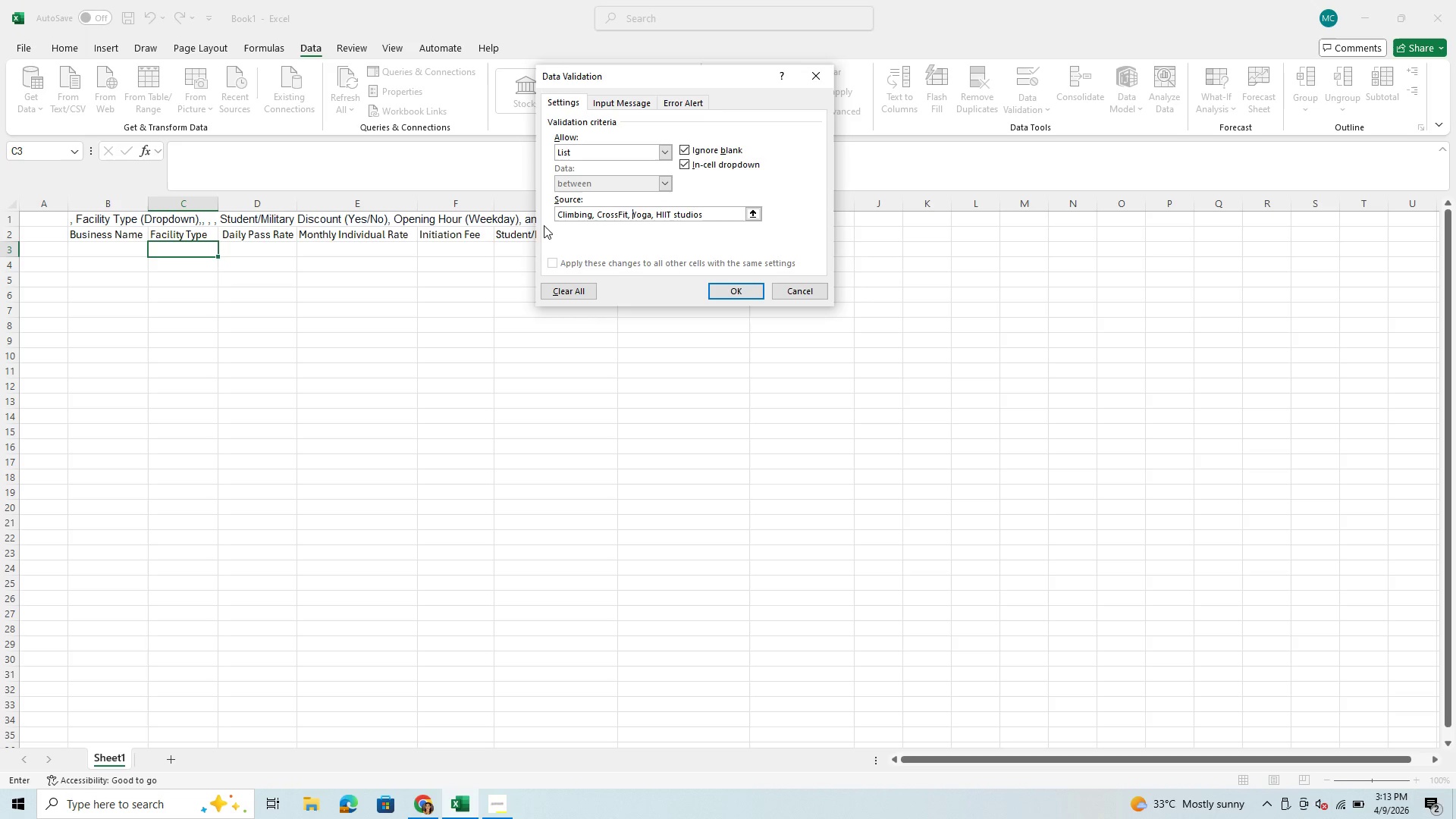 
left_click([679, 218])
 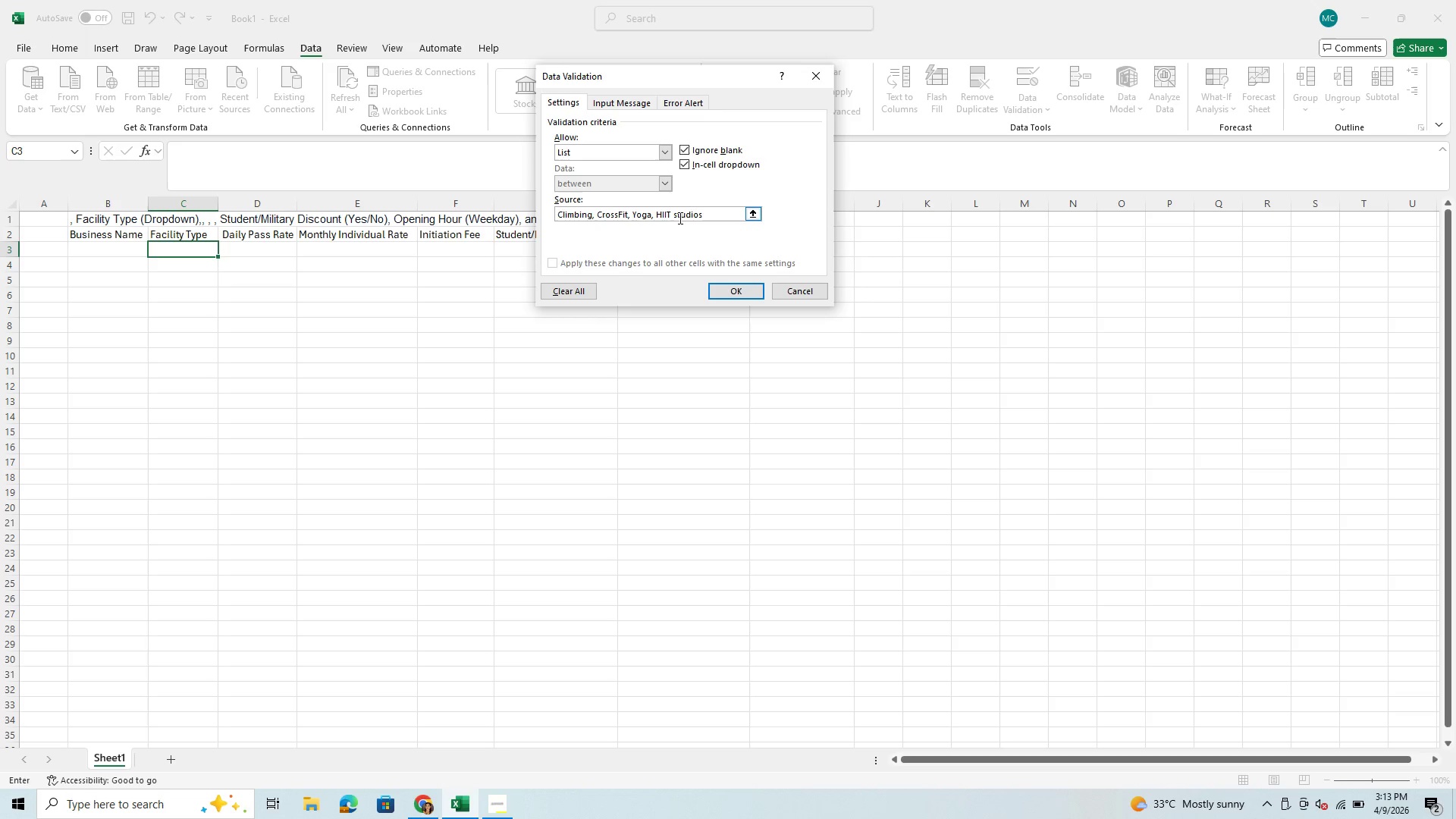 
key(Backspace)
 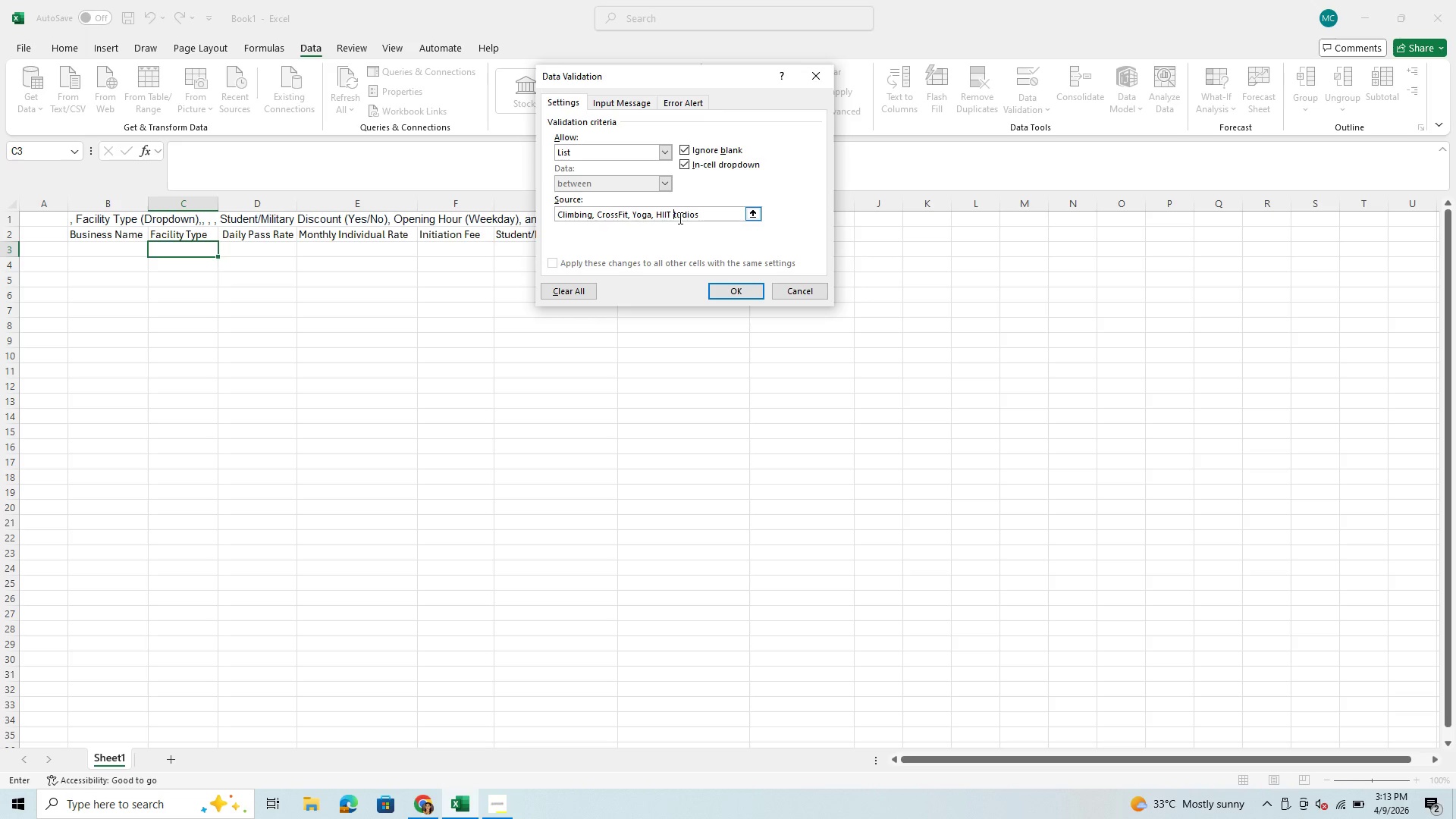 
key(CapsLock)
 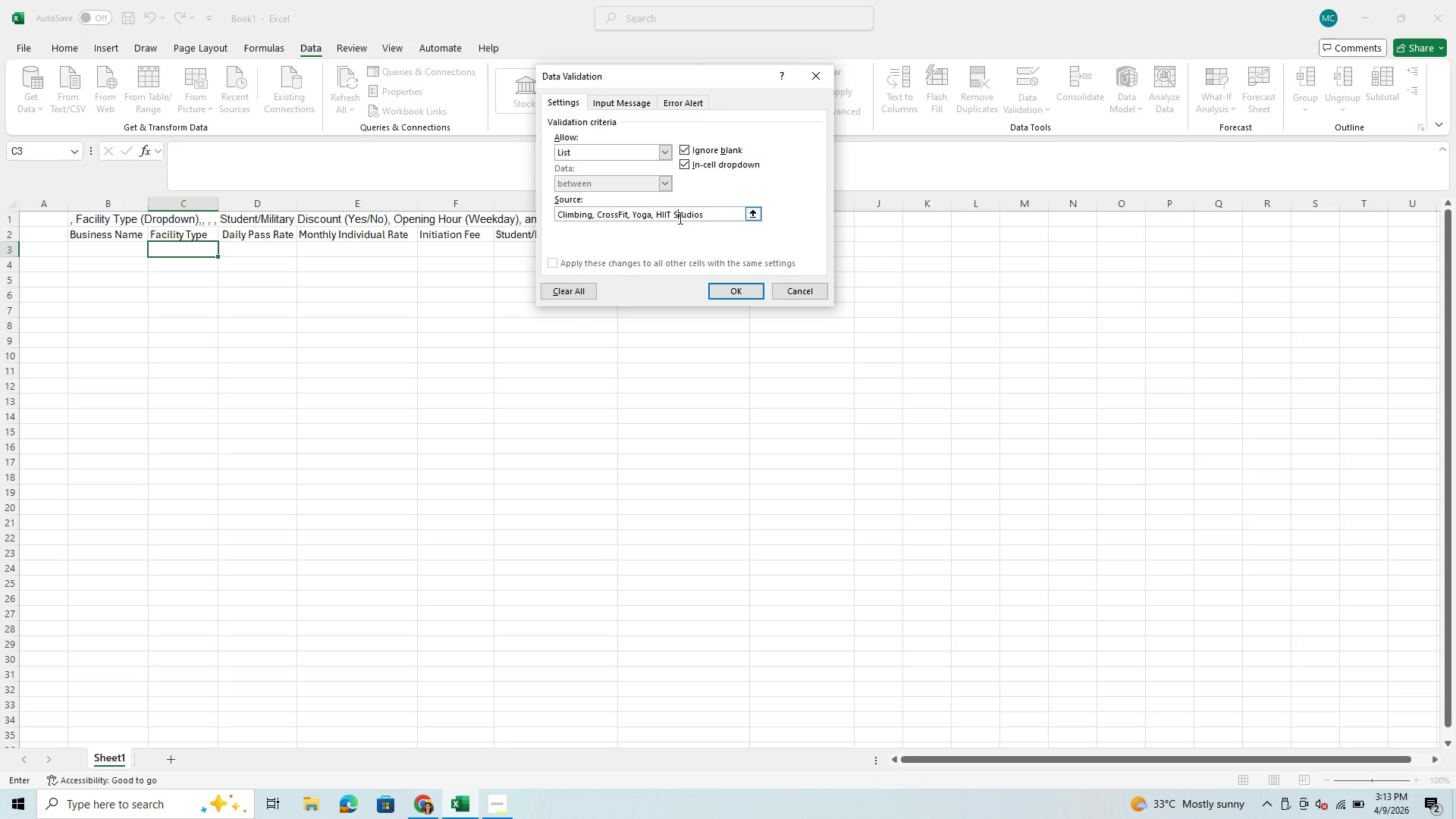 
key(S)
 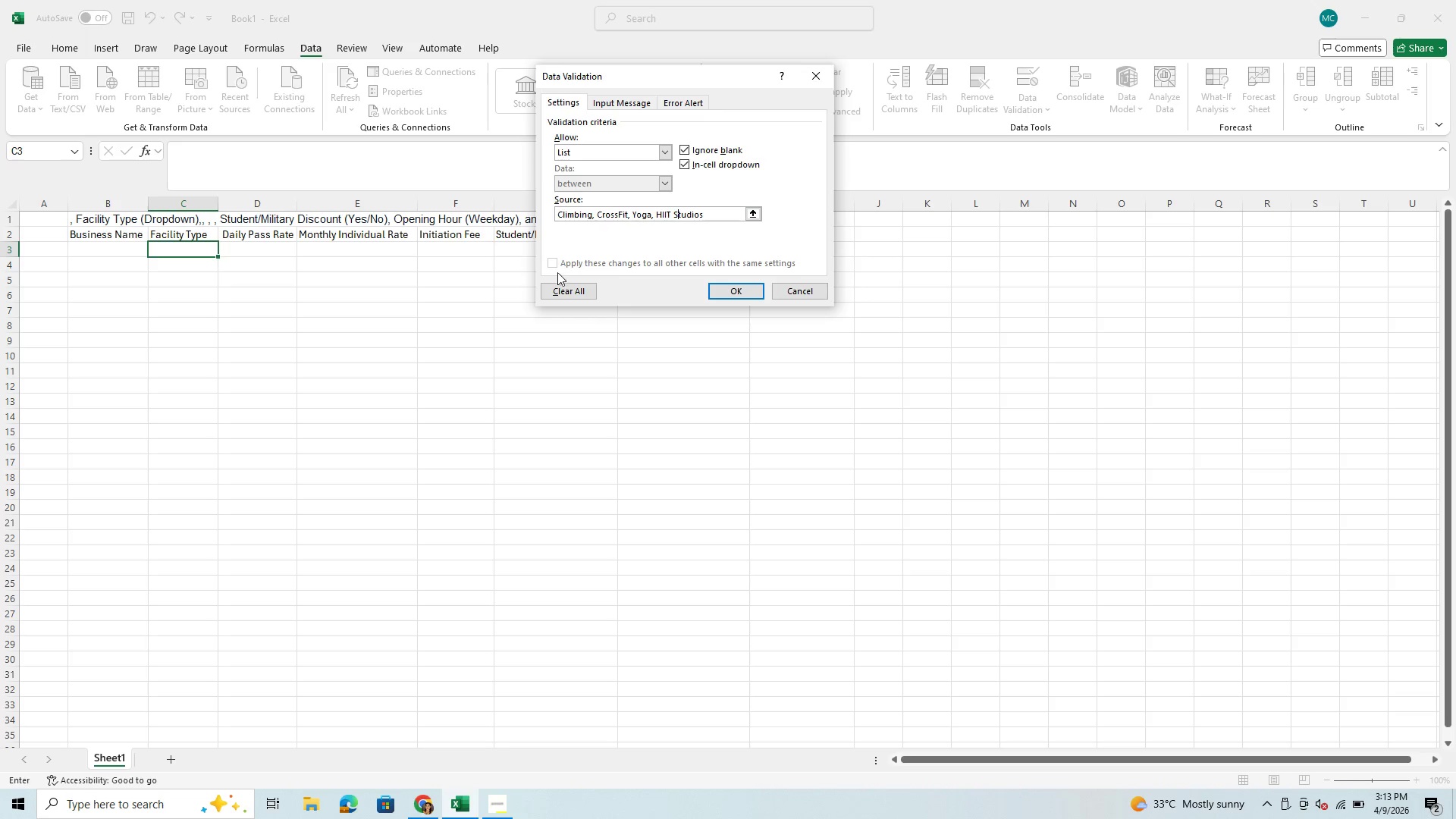 
left_click([718, 291])
 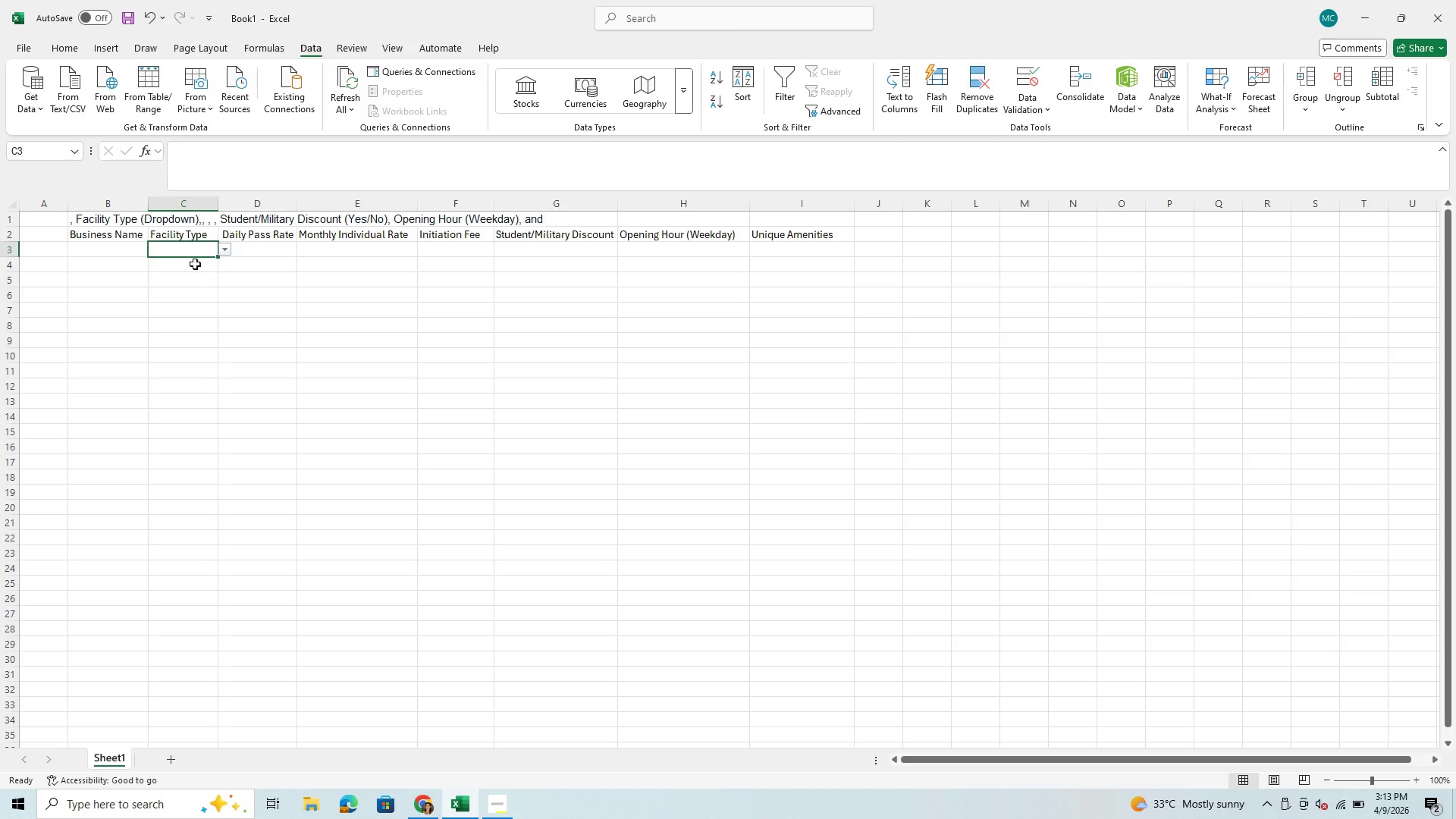 
key(Control+C)
 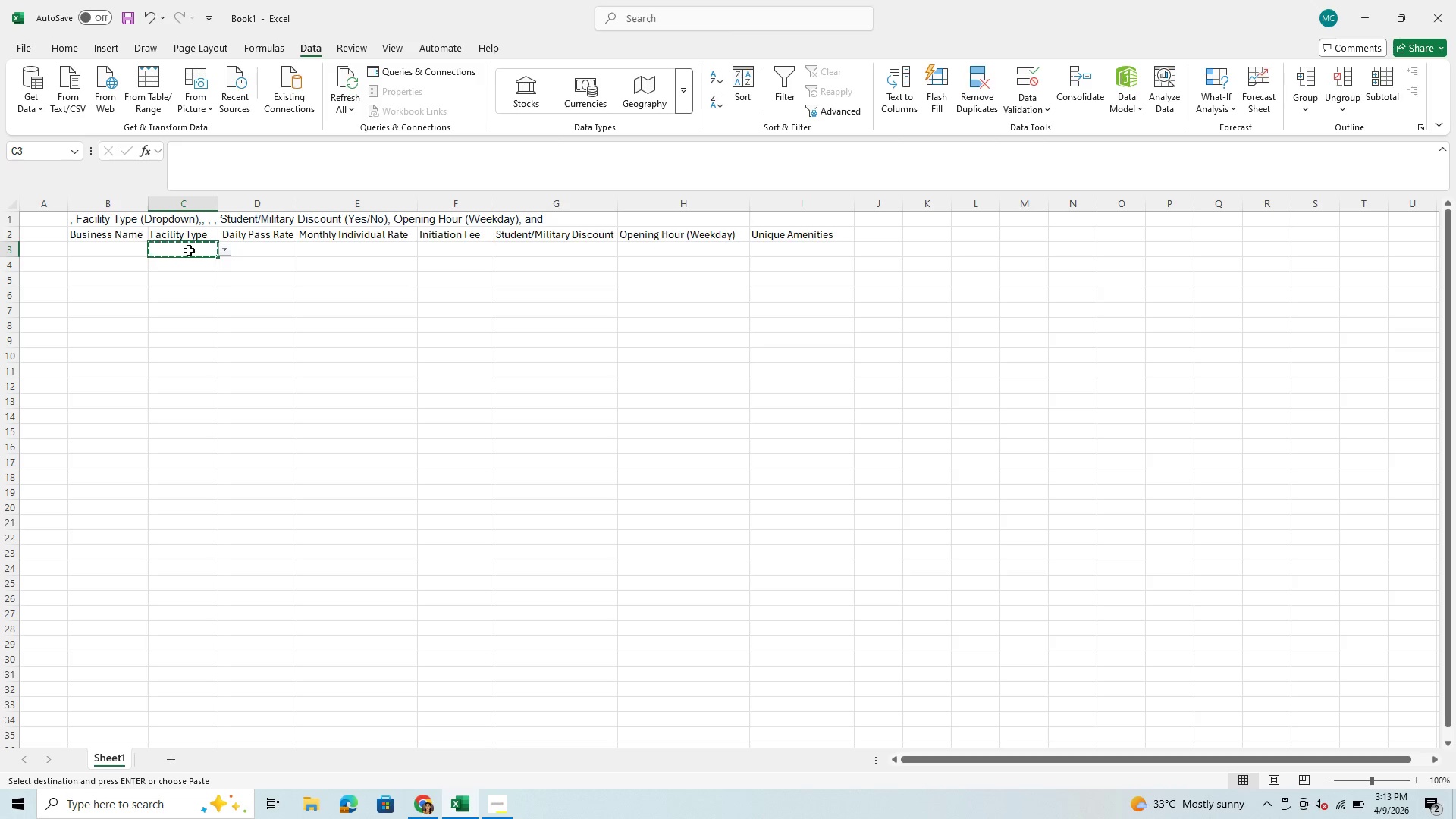 
key(Shift+ArrowDown)
 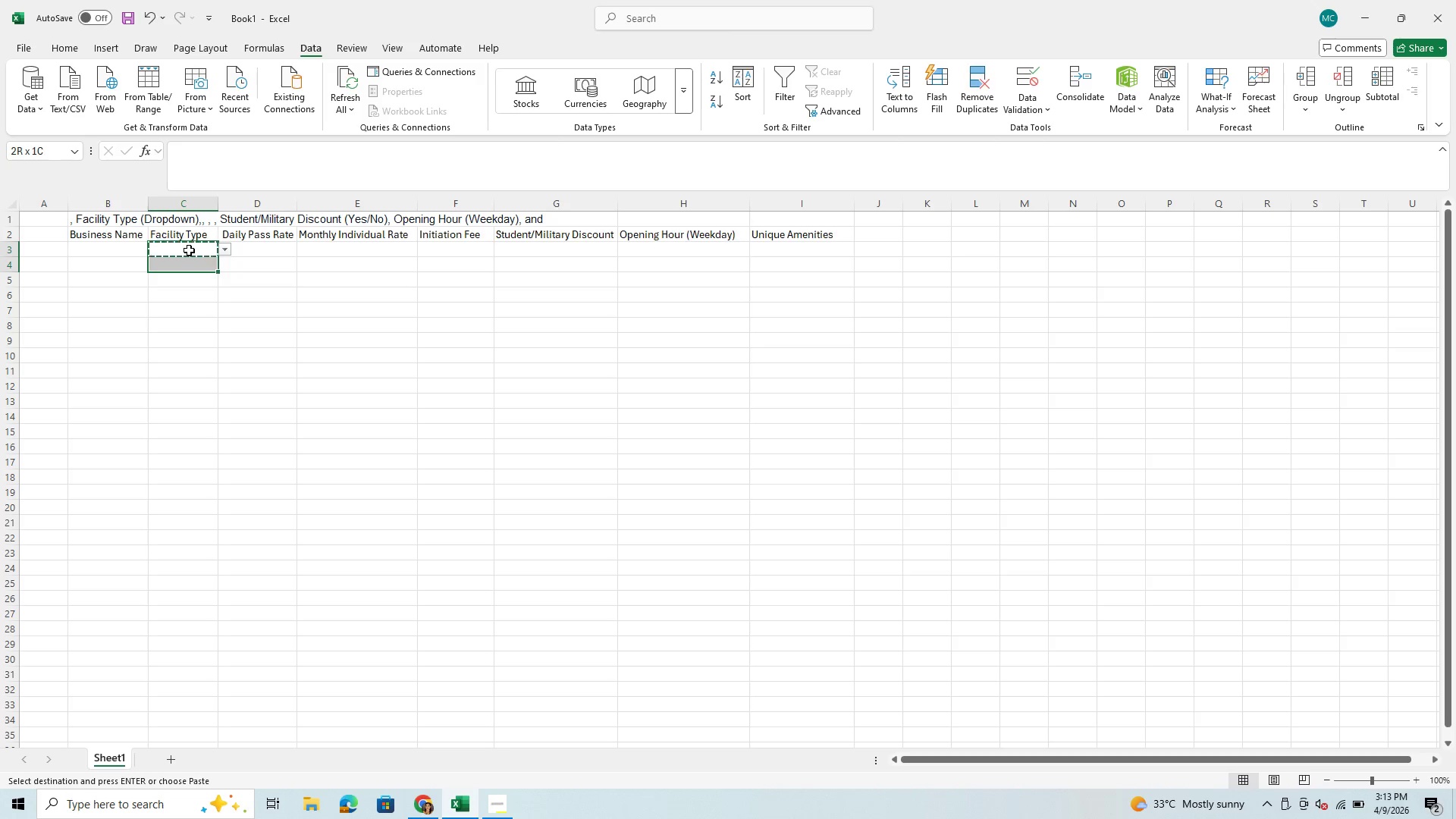 
key(Shift+ArrowDown)
 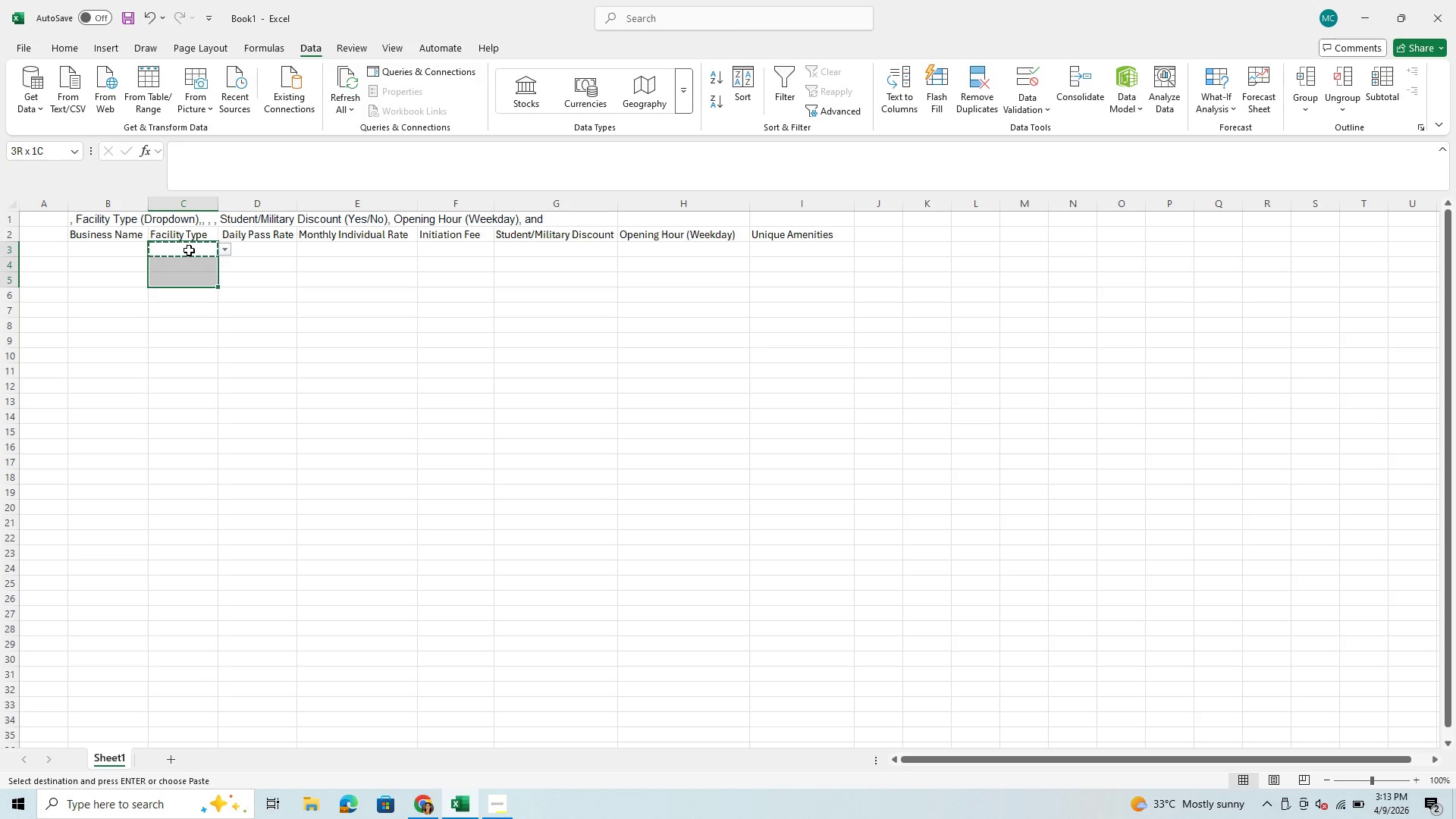 
key(Shift+ArrowDown)
 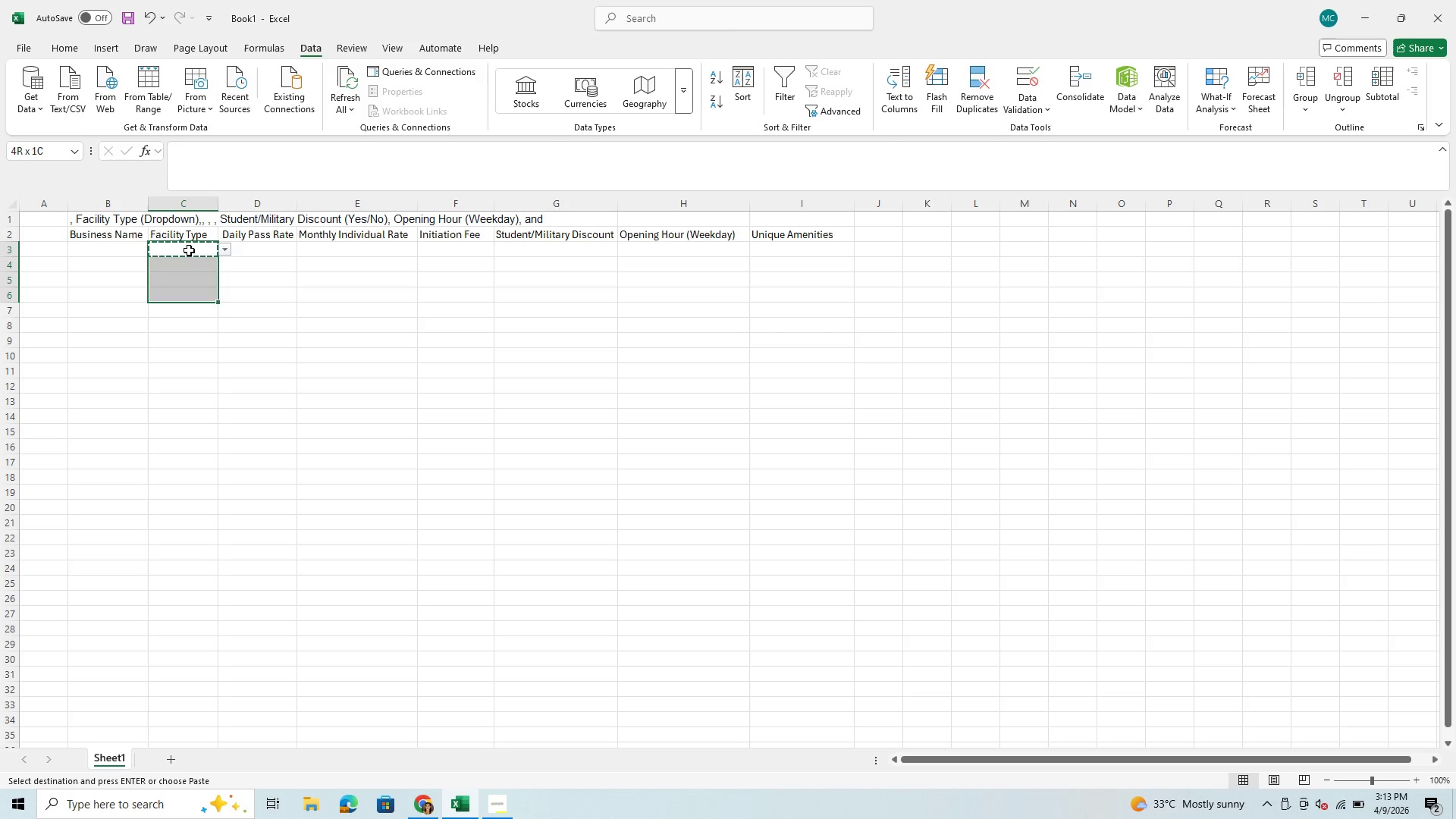 
key(Shift+ArrowDown)
 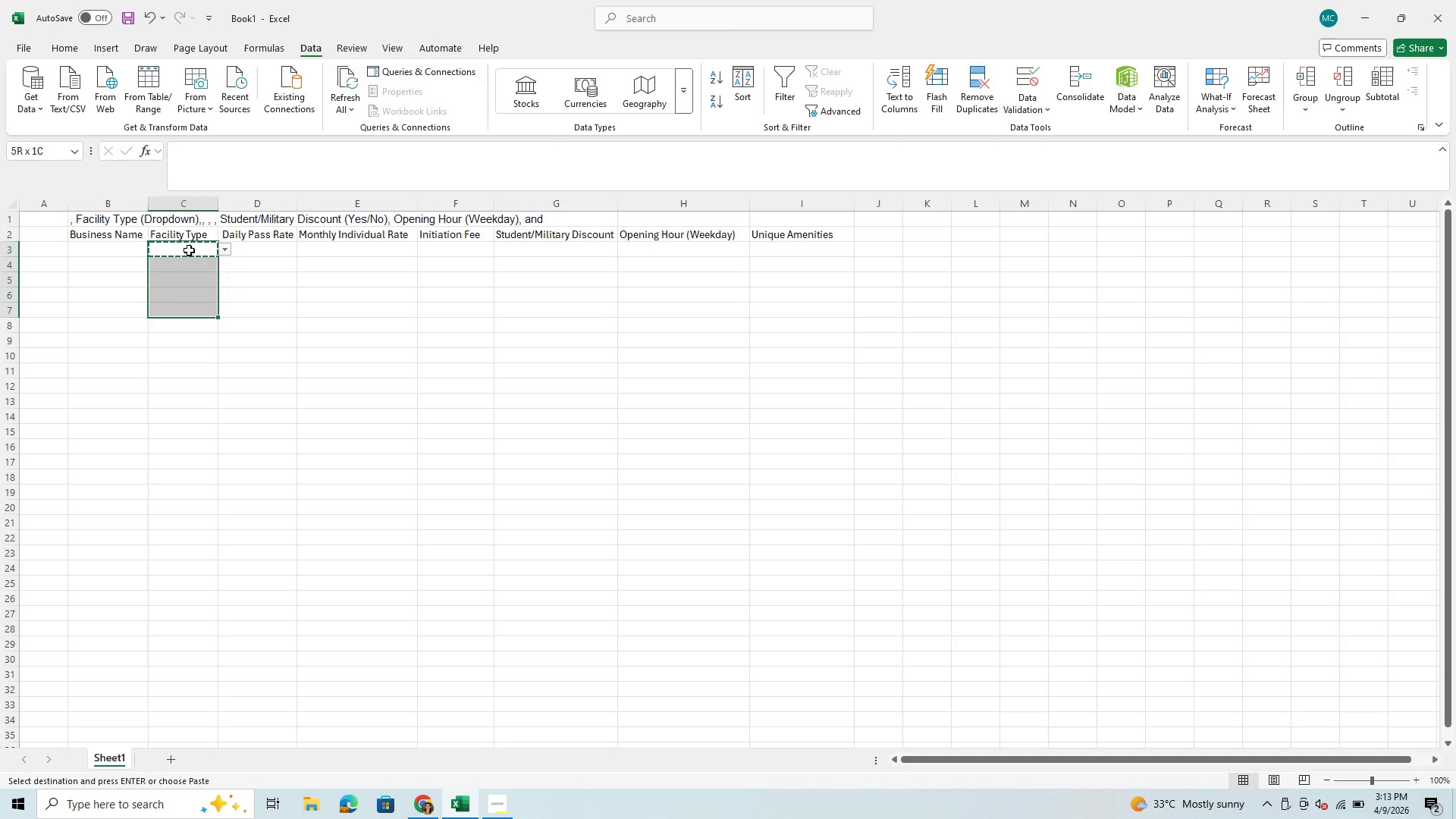 
key(Shift+ArrowDown)
 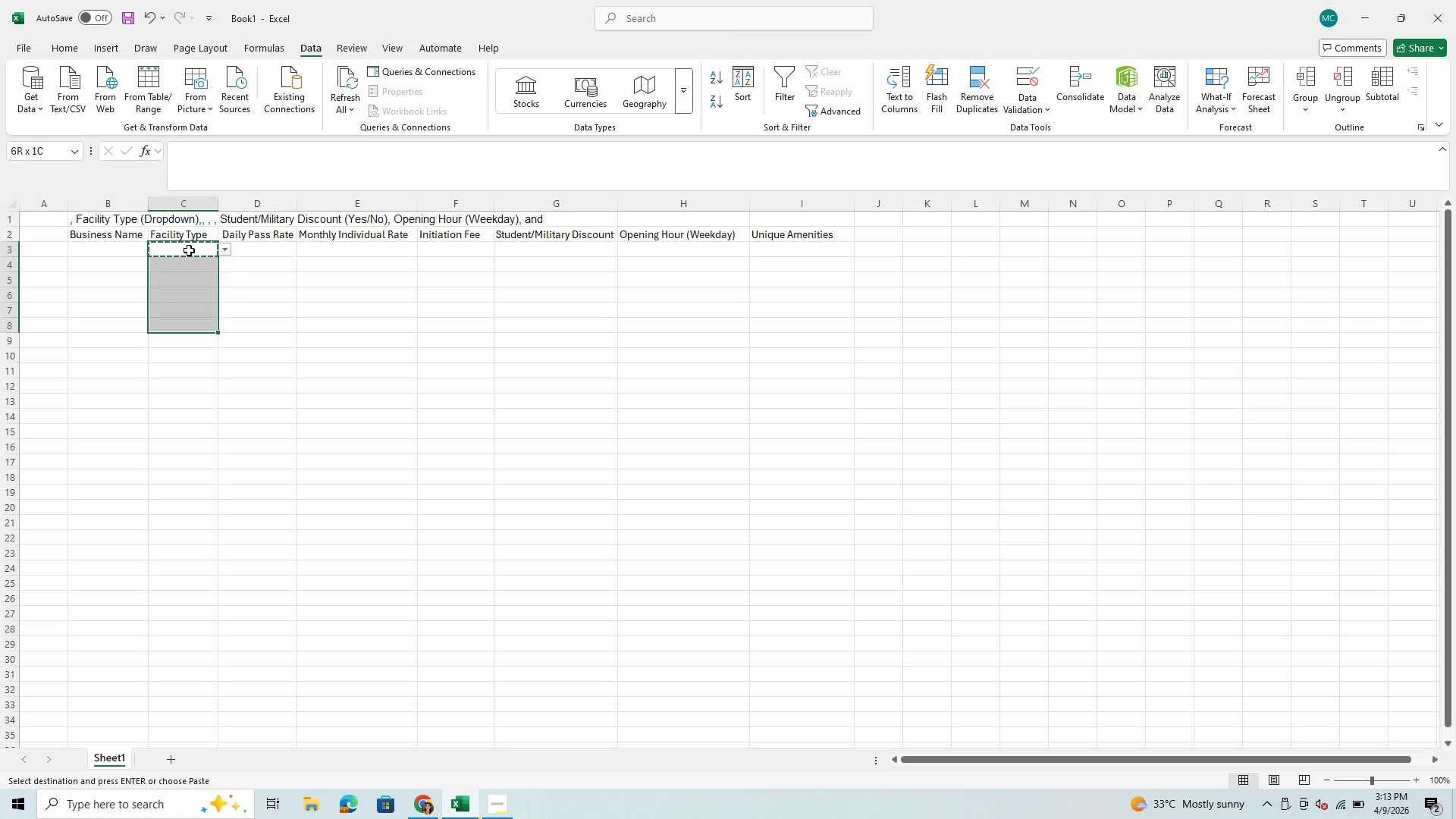 
key(Shift+ArrowDown)
 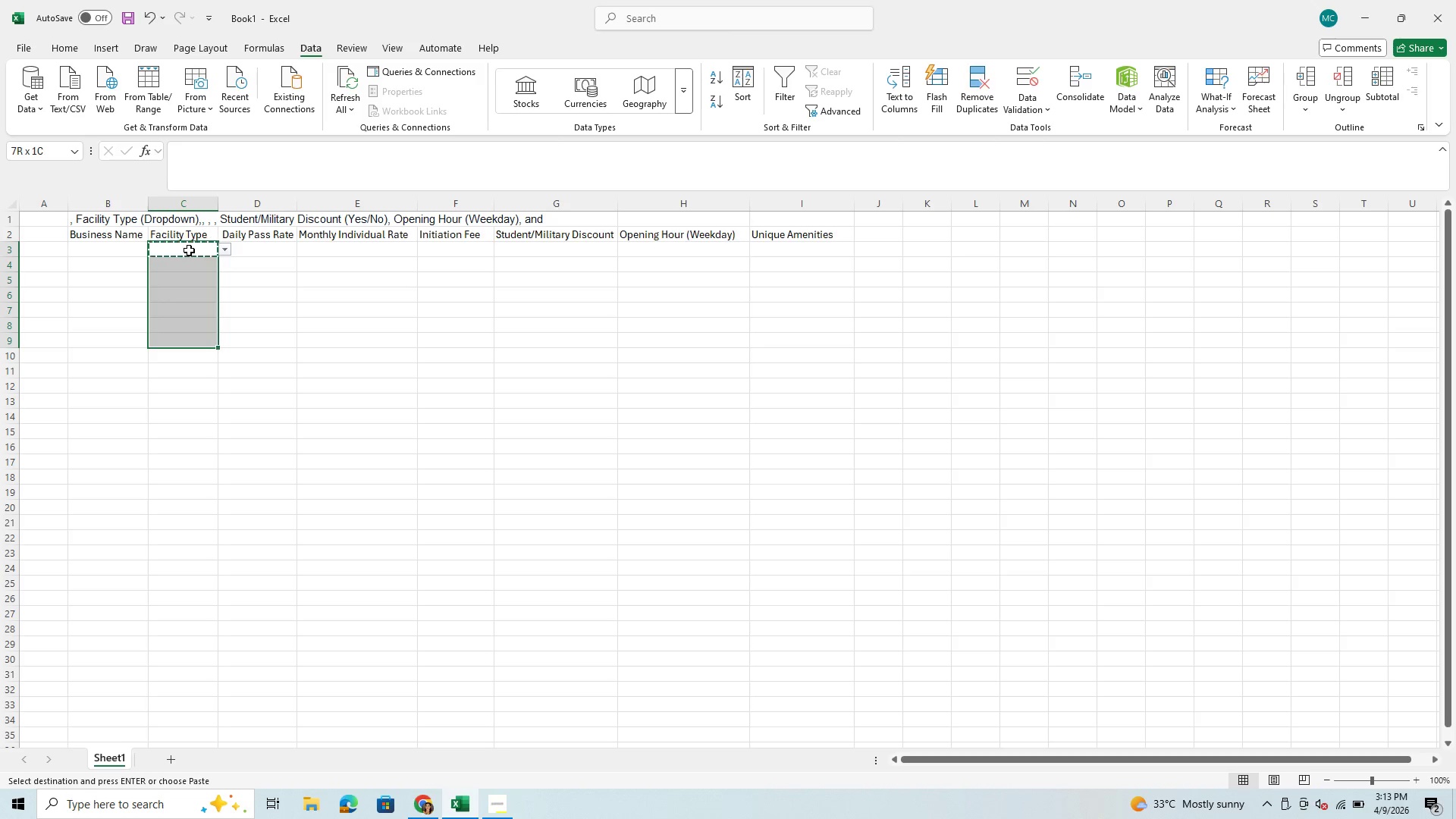 
key(Shift+ArrowDown)
 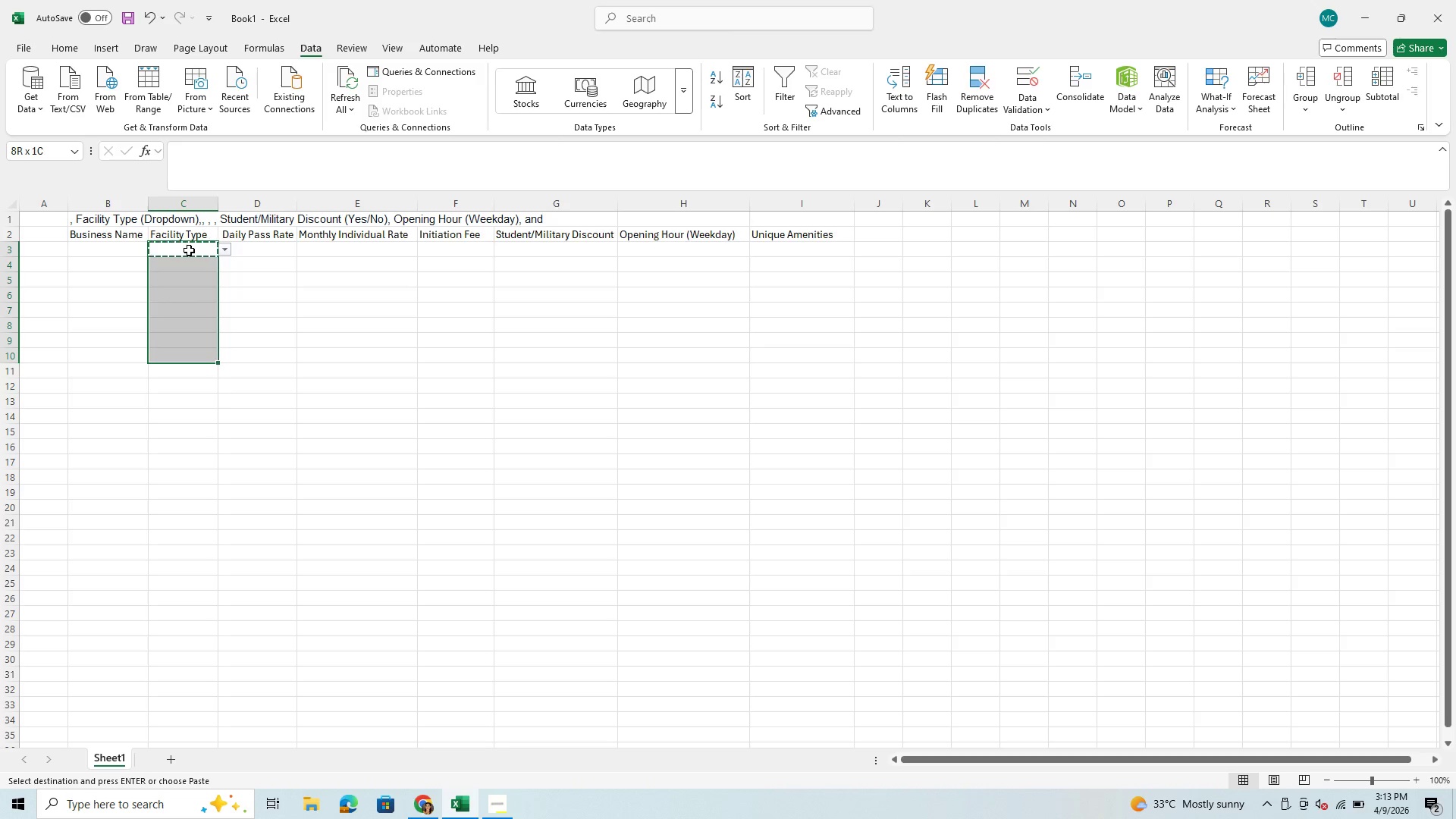 
key(Shift+ArrowDown)
 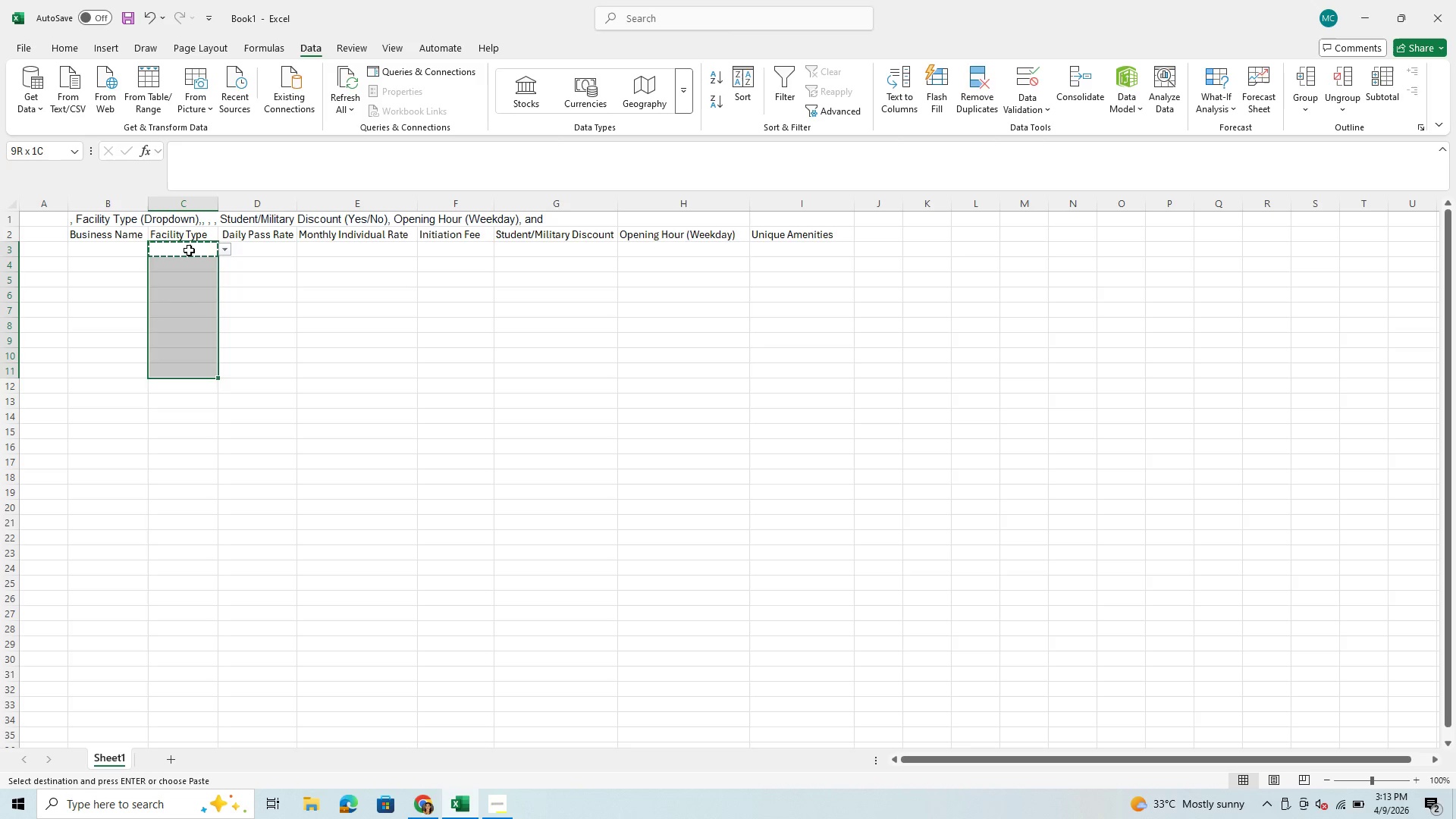 
key(Shift+ArrowDown)
 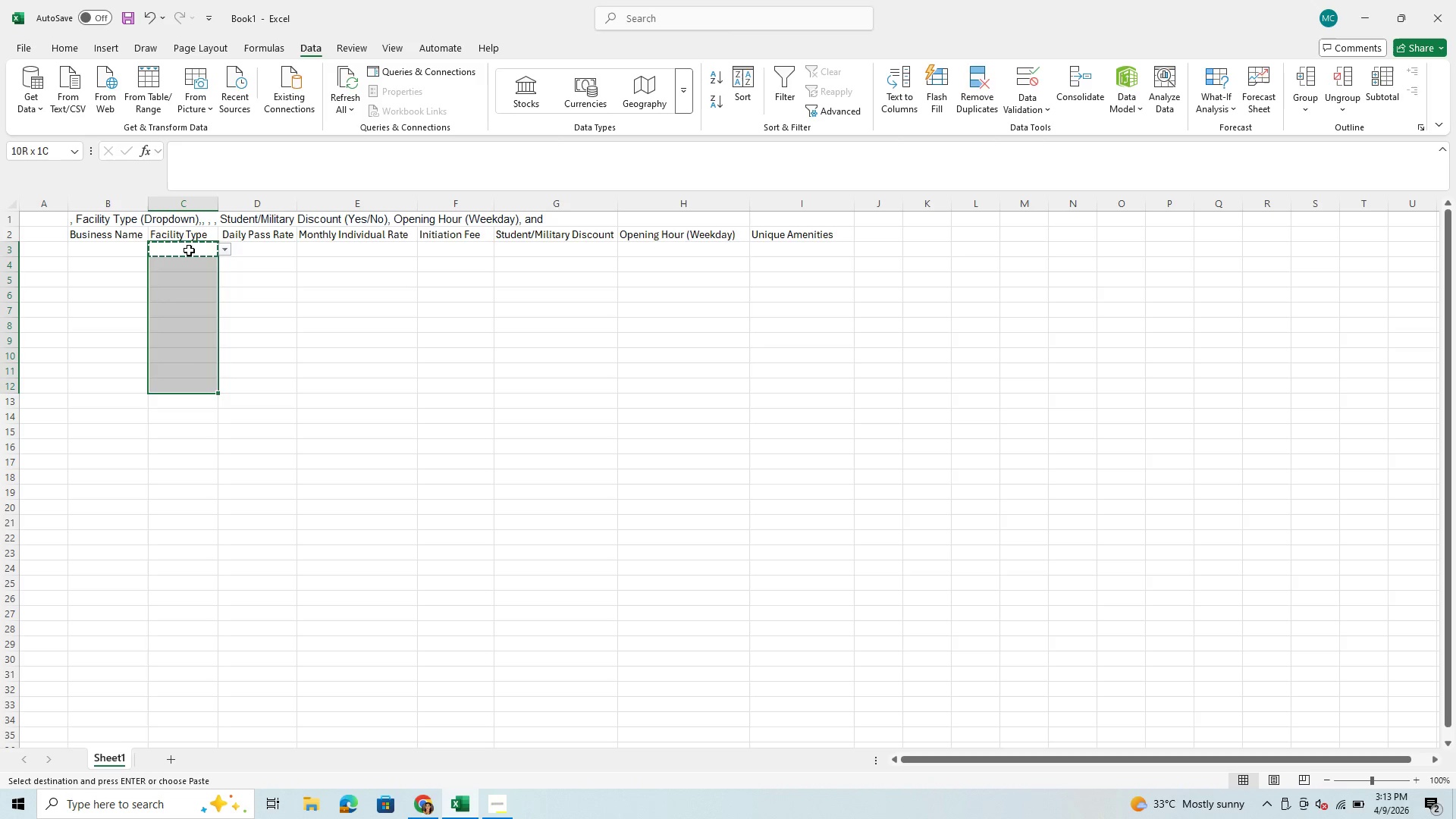 
key(Control+V)
 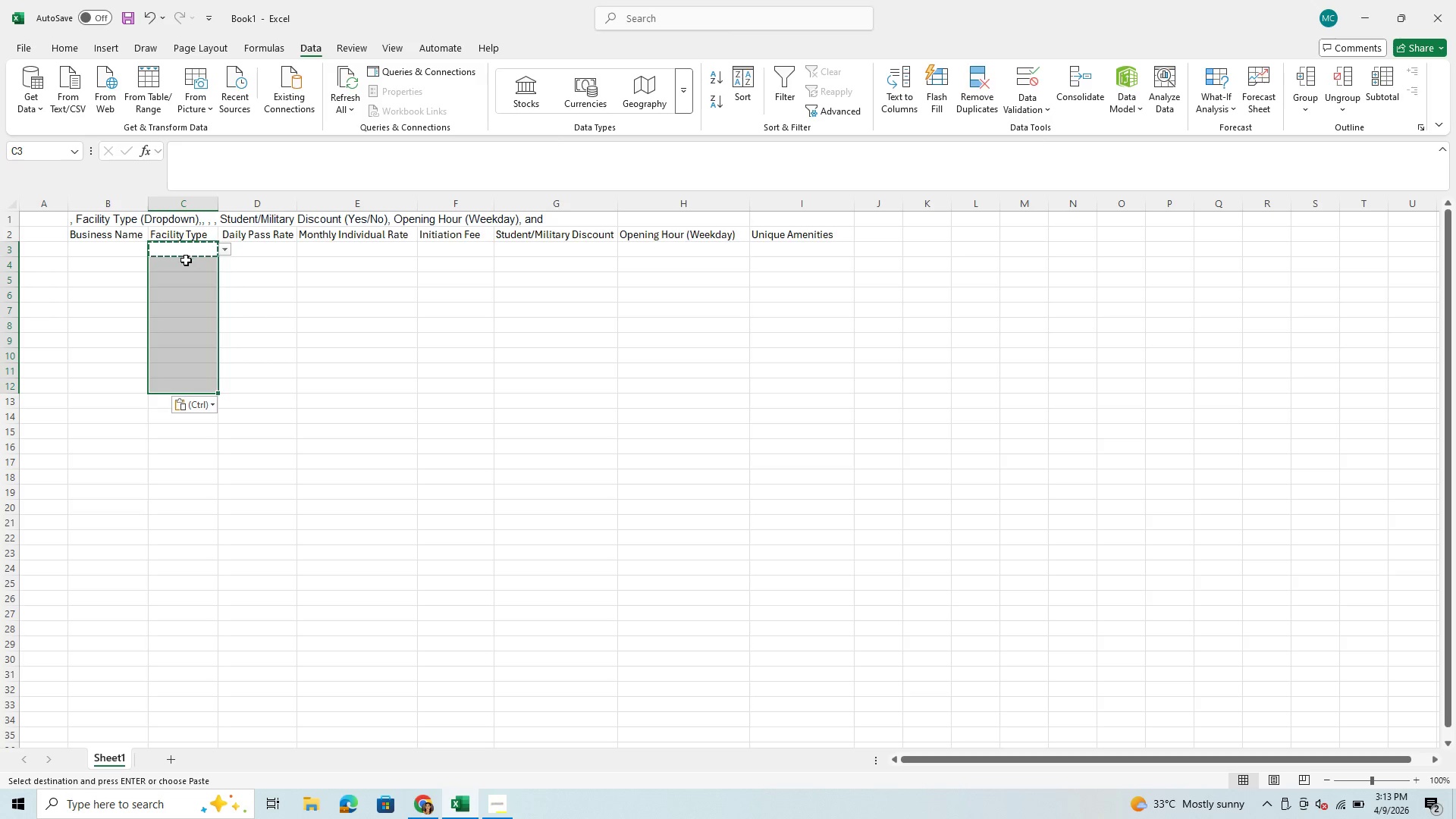 
left_click([173, 272])
 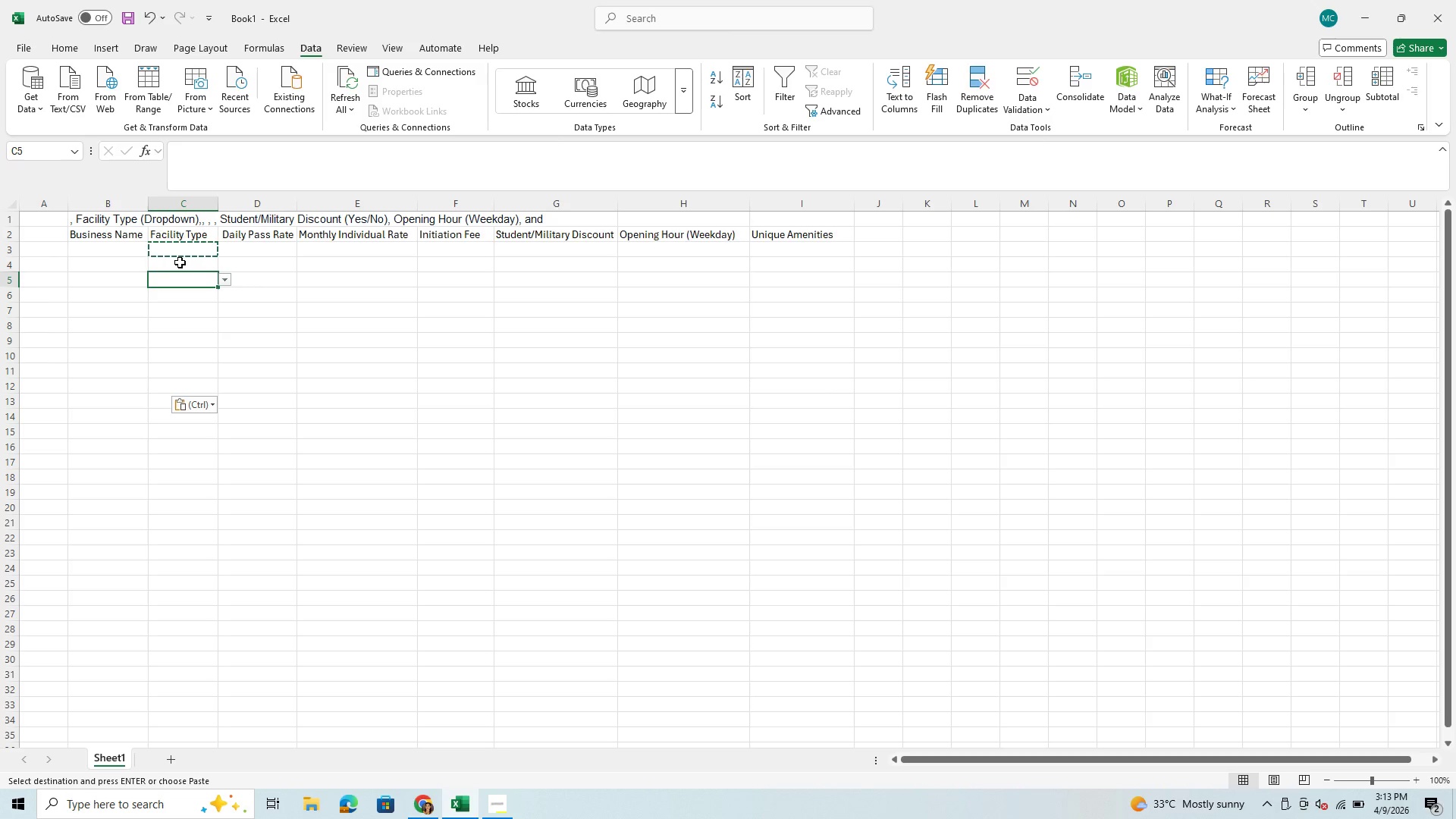 
left_click([180, 262])
 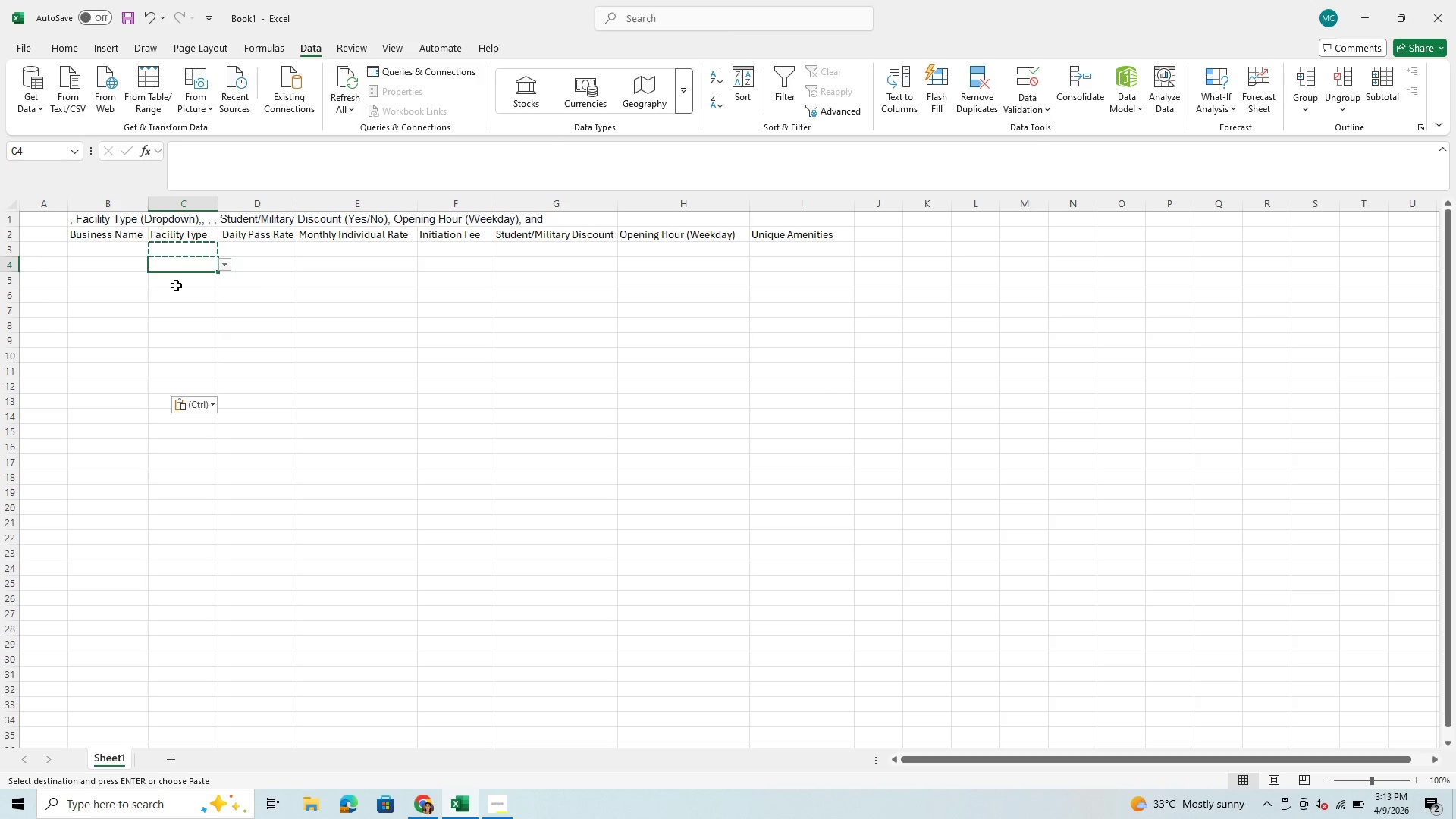 
left_click([176, 286])
 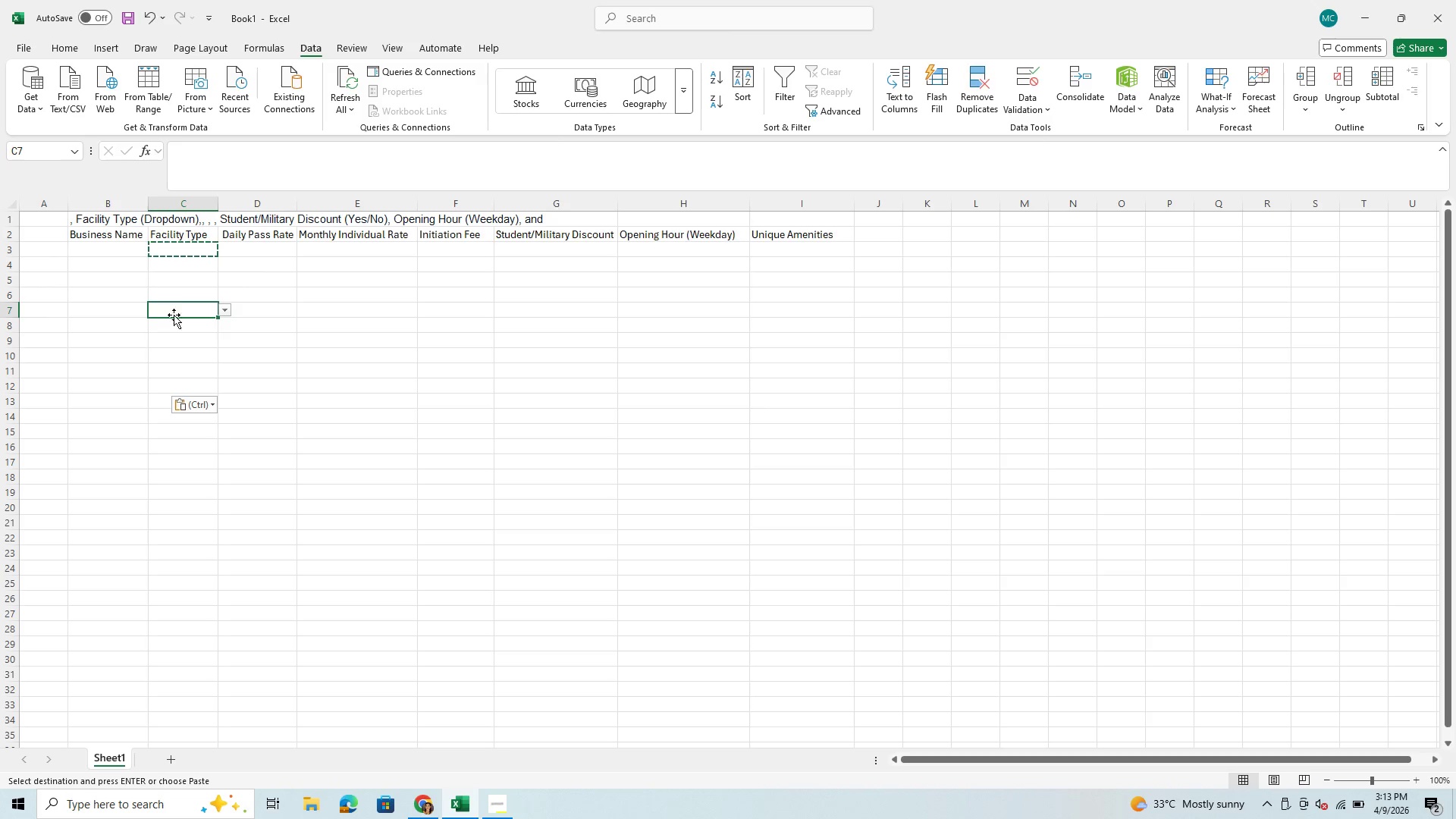 
left_click([169, 353])
 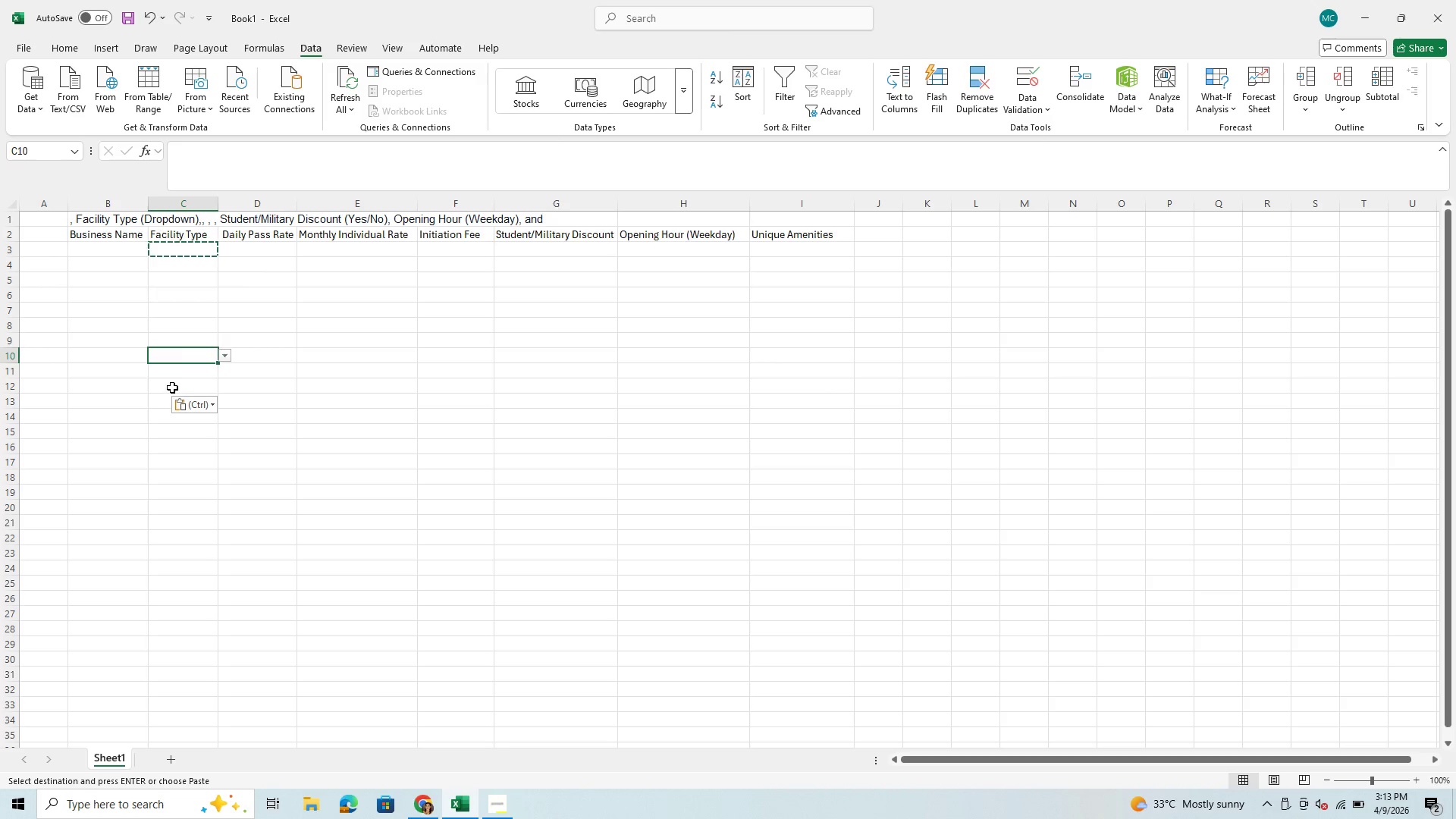 
left_click([175, 387])
 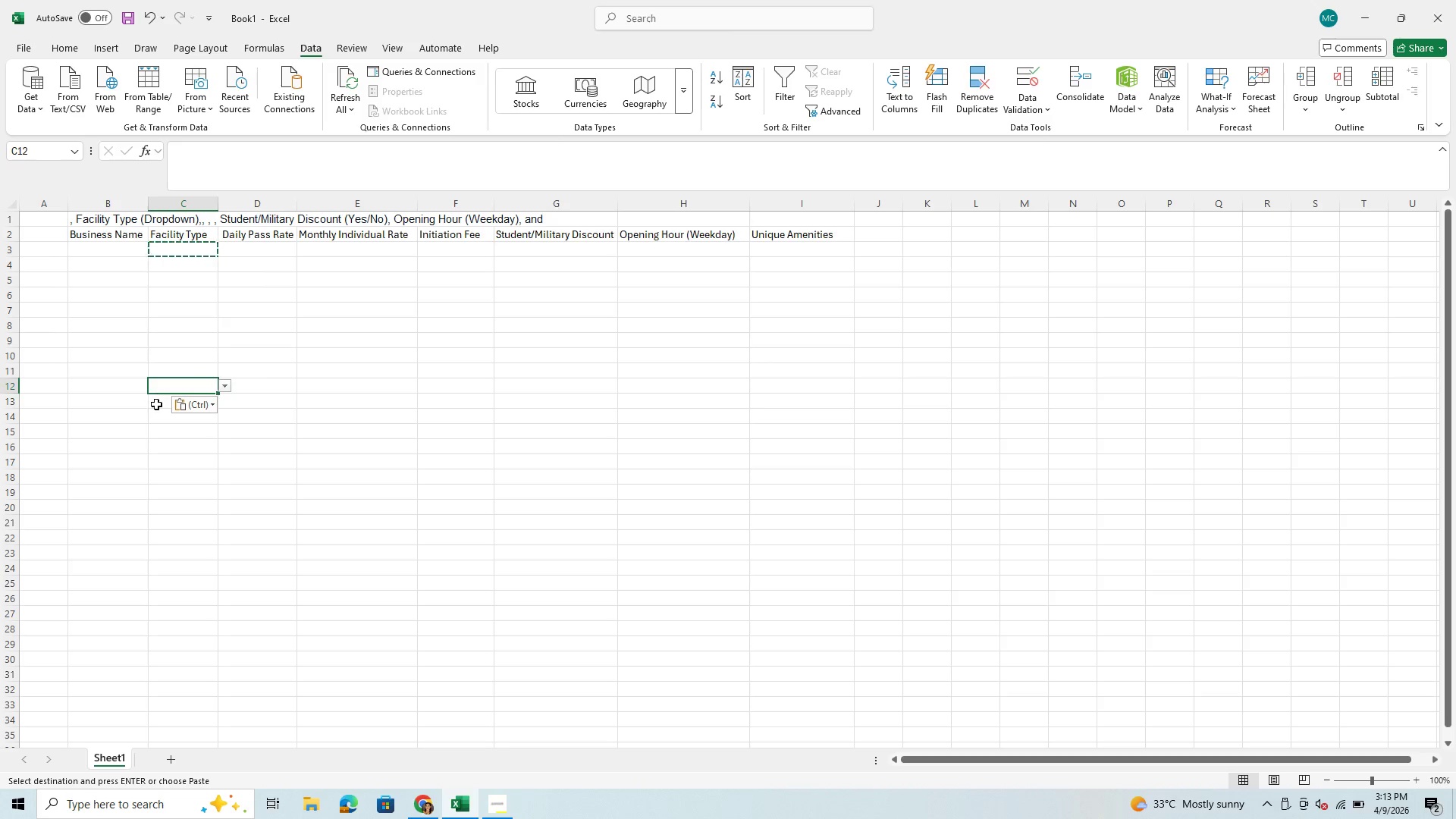 
left_click([156, 404])
 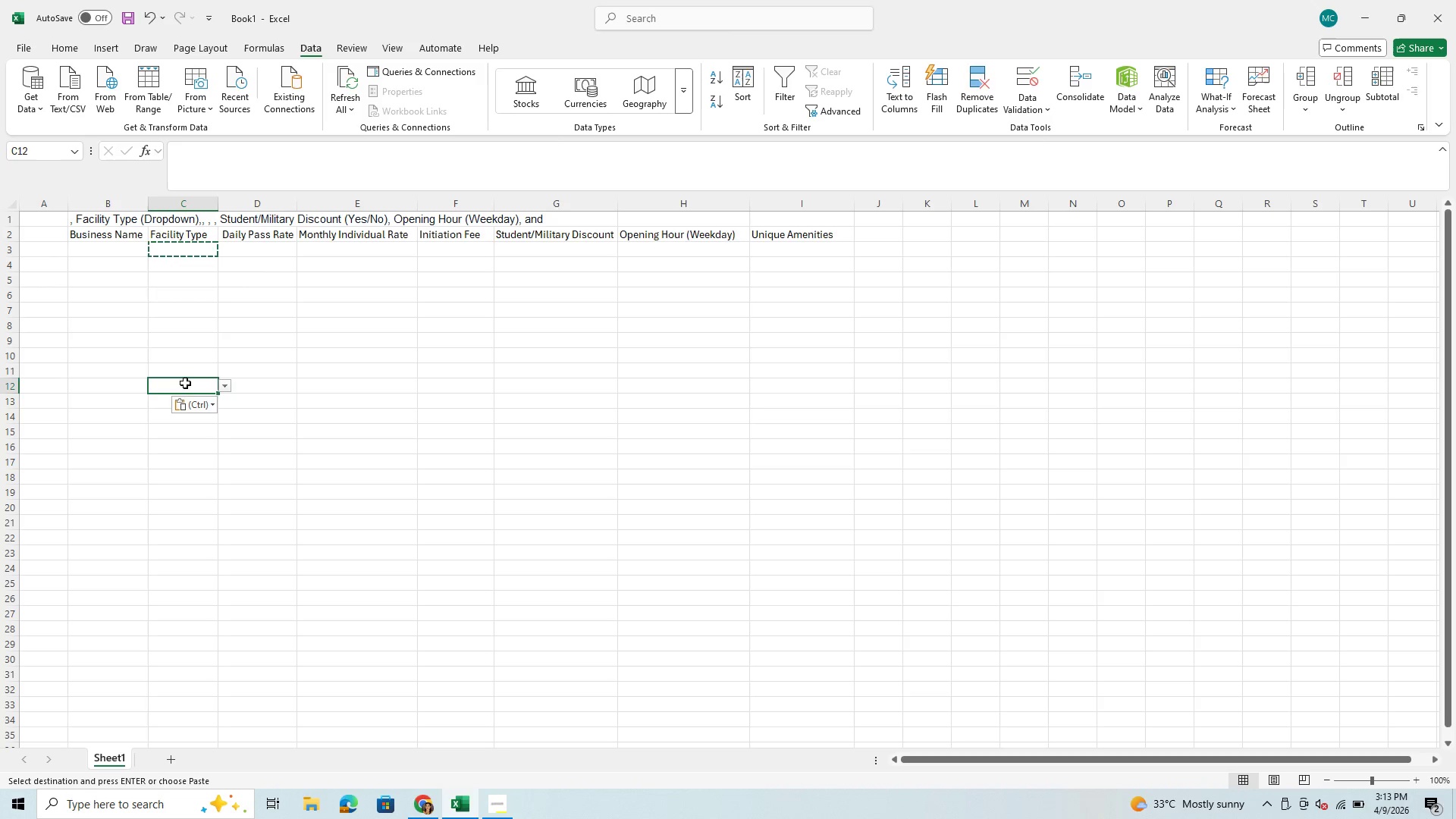 
left_click([192, 366])
 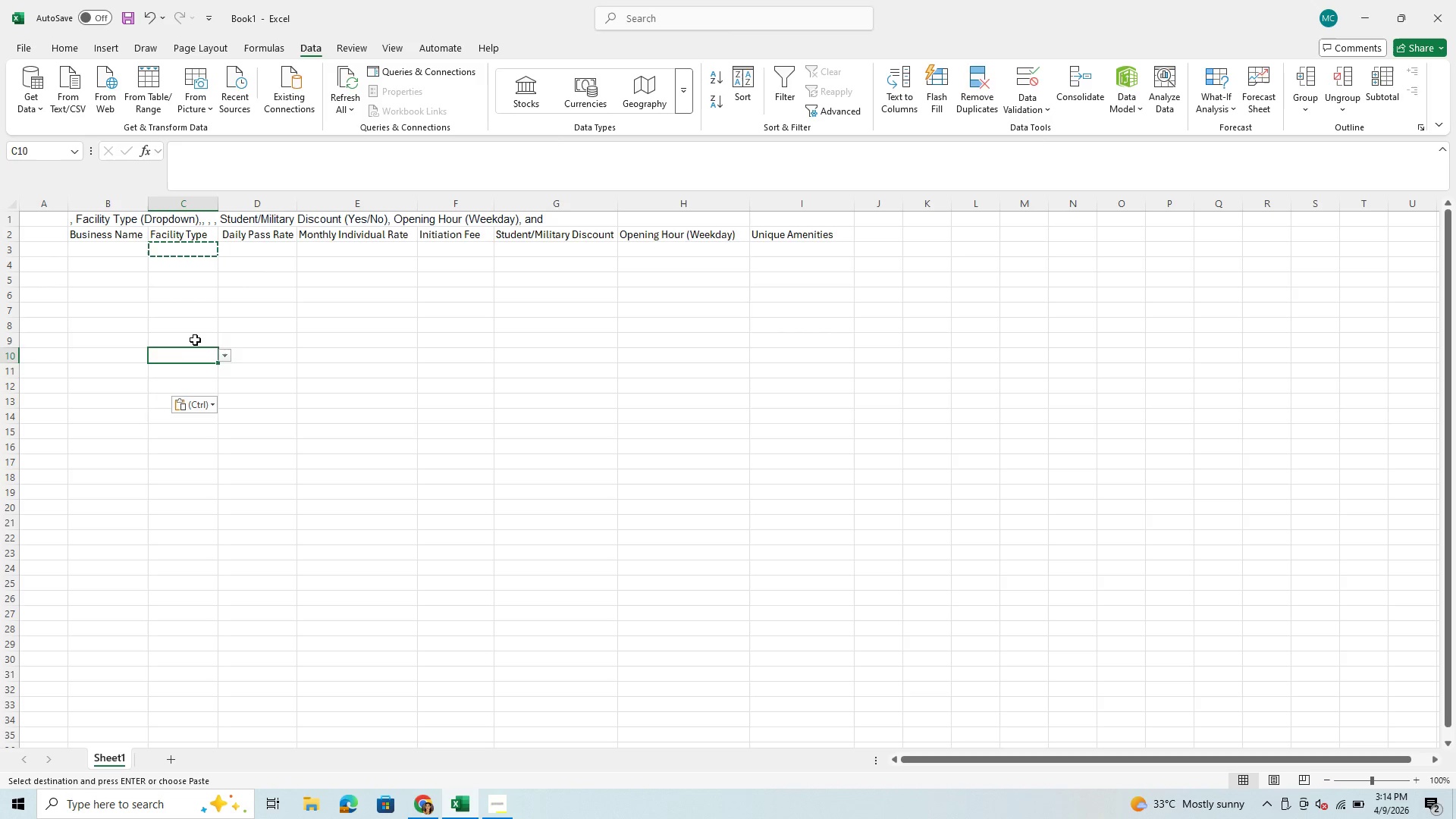 
double_click([195, 340])
 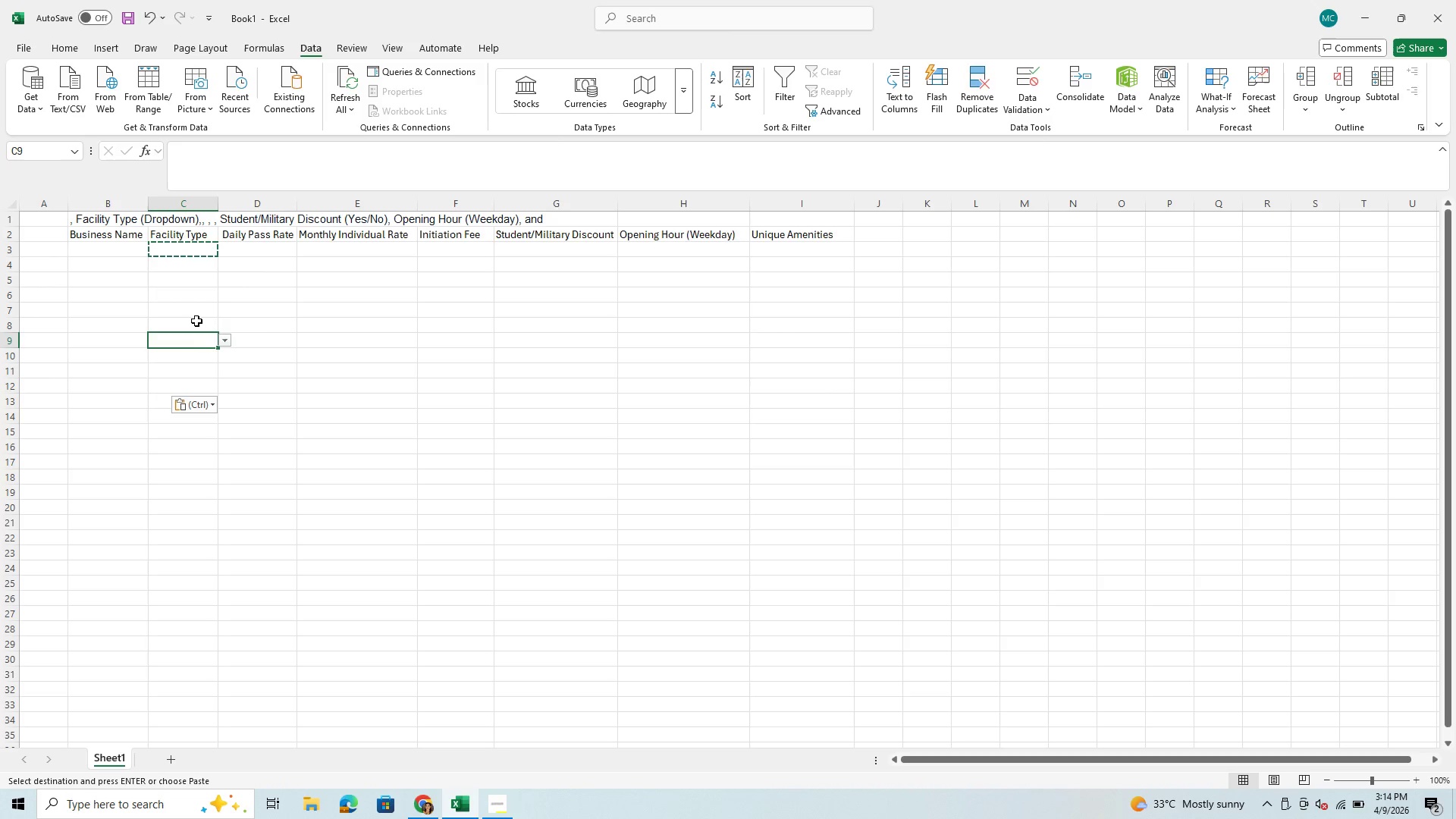 
left_click([196, 321])
 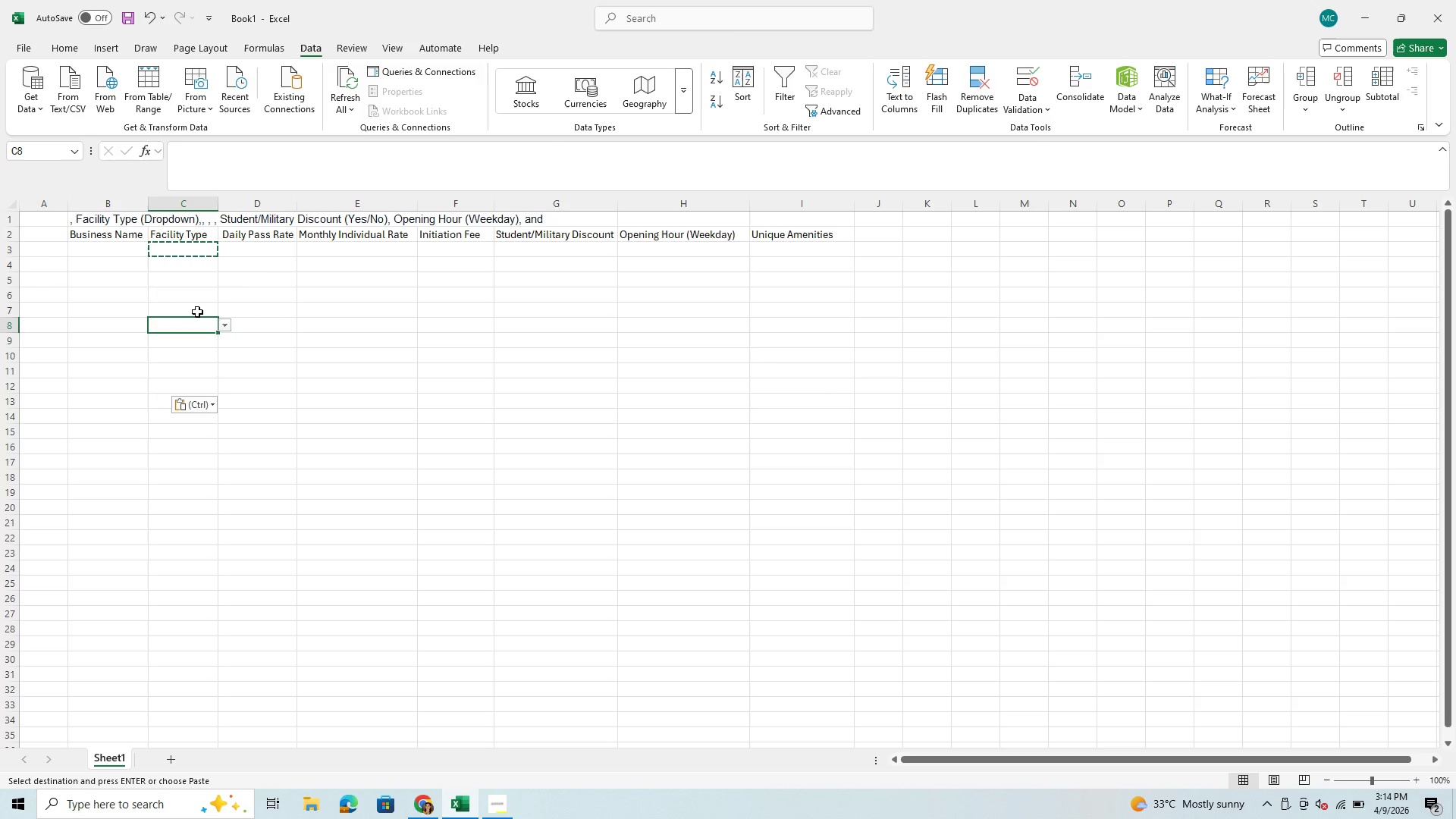 
left_click([197, 312])
 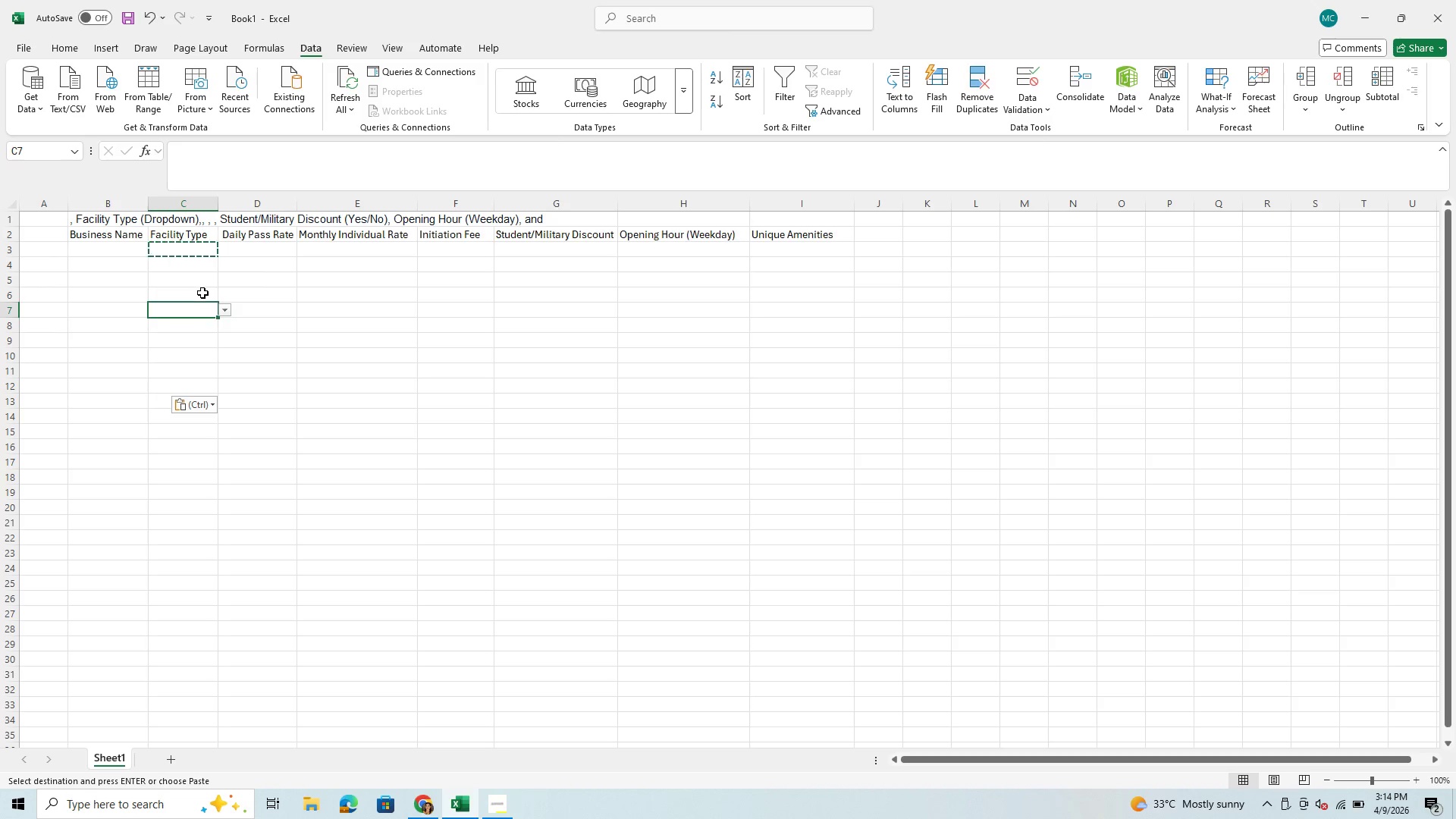 
left_click([202, 293])
 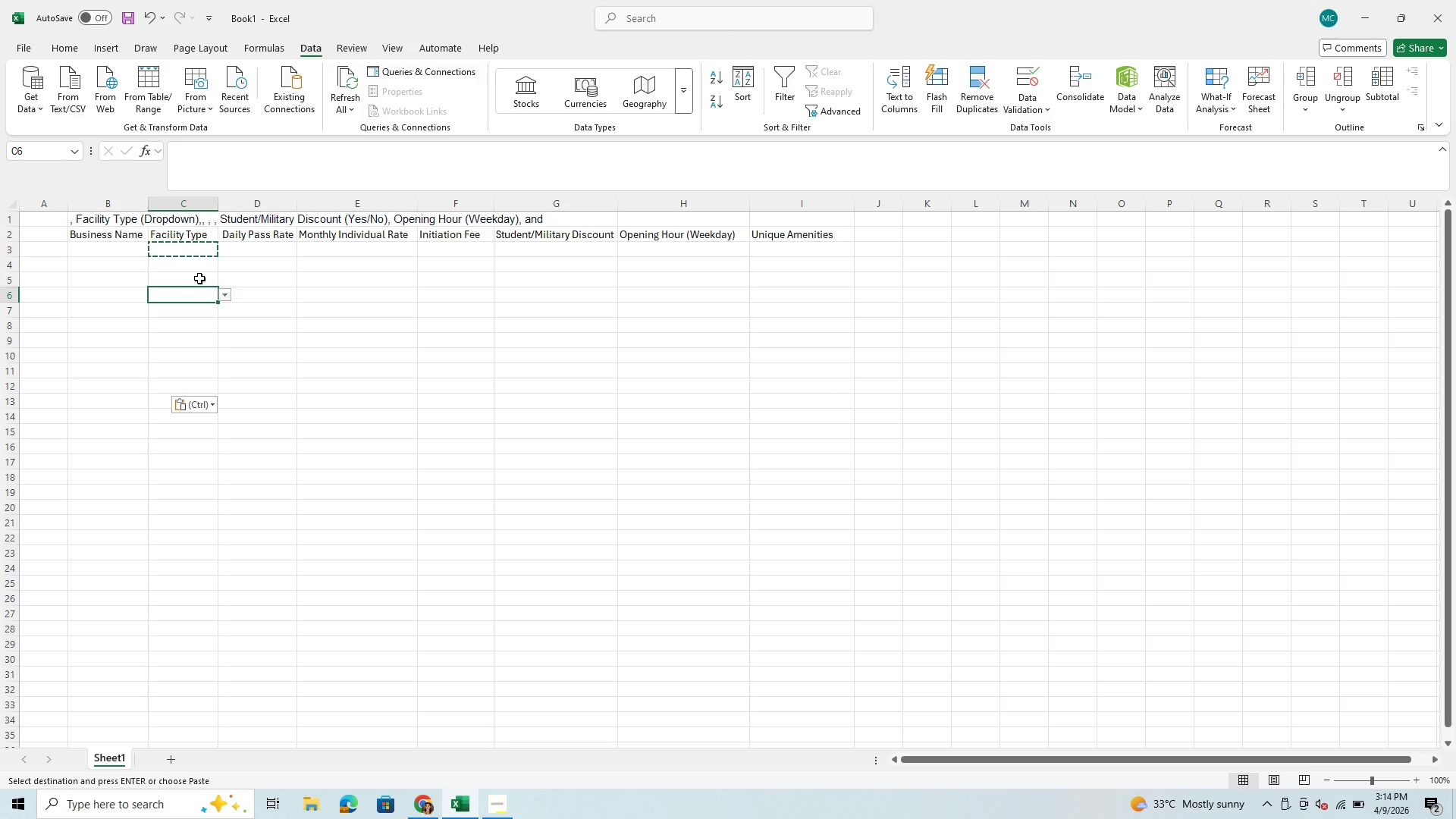 
left_click([199, 278])
 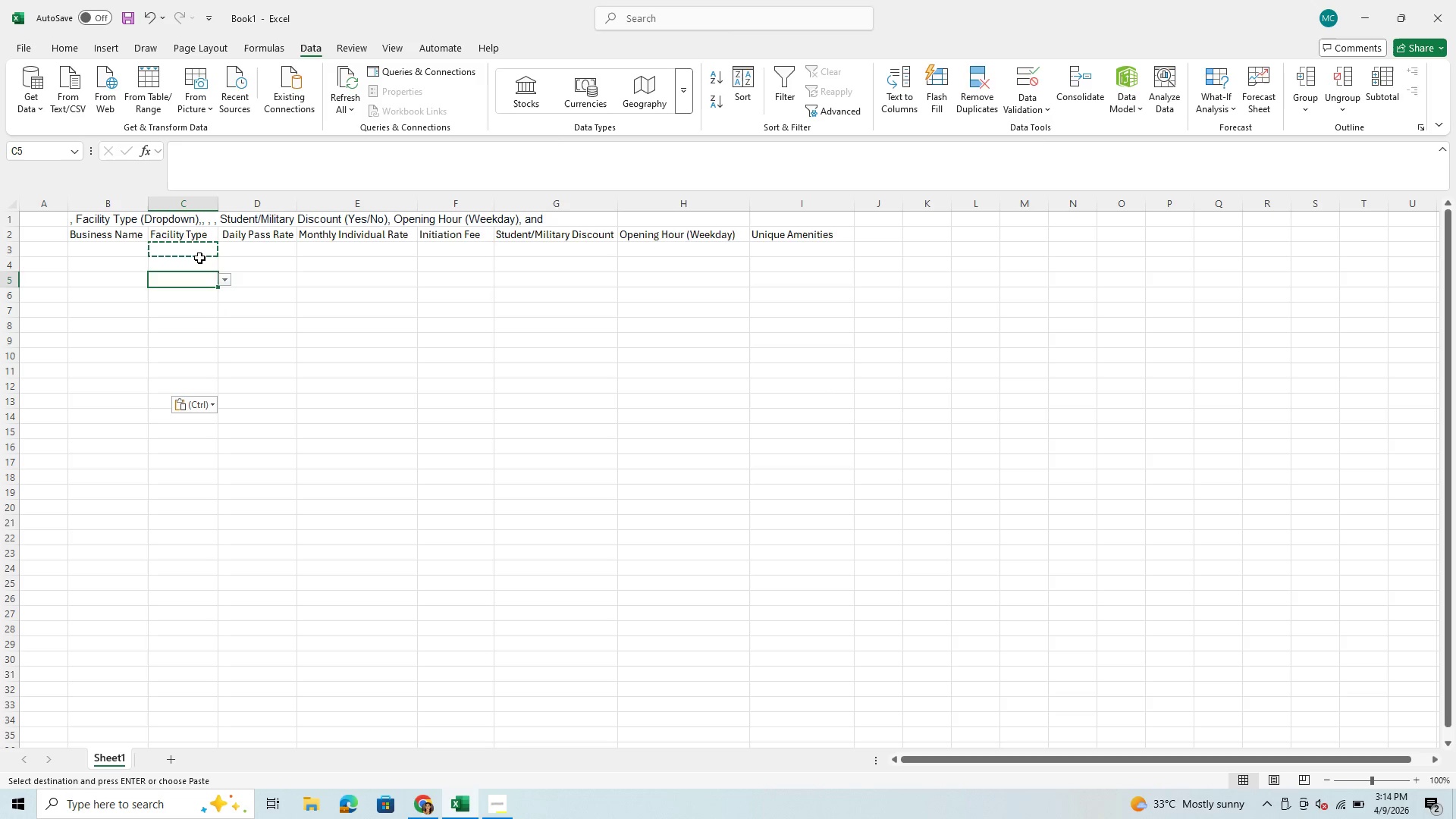 
double_click([199, 258])
 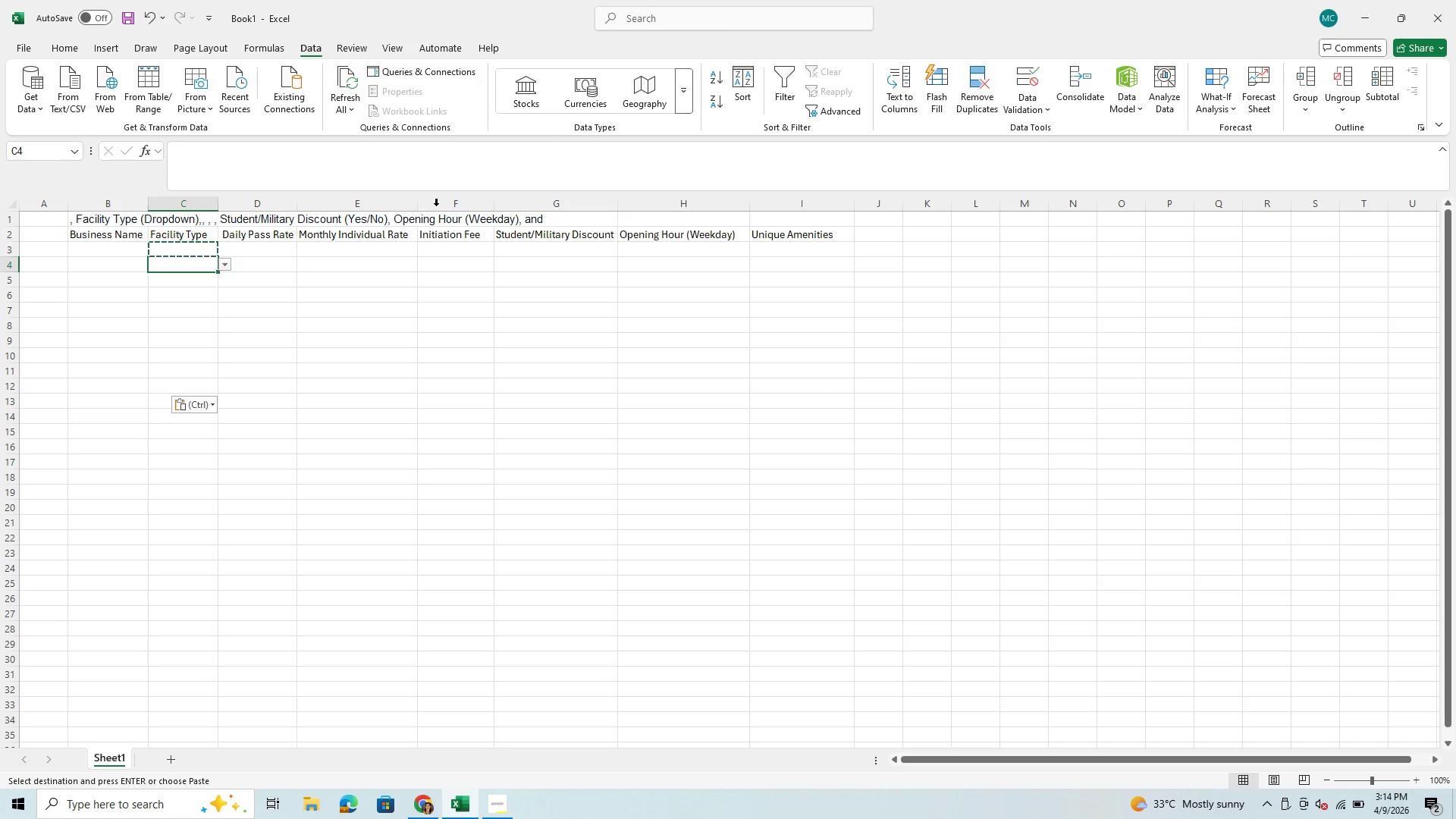 
left_click([562, 250])
 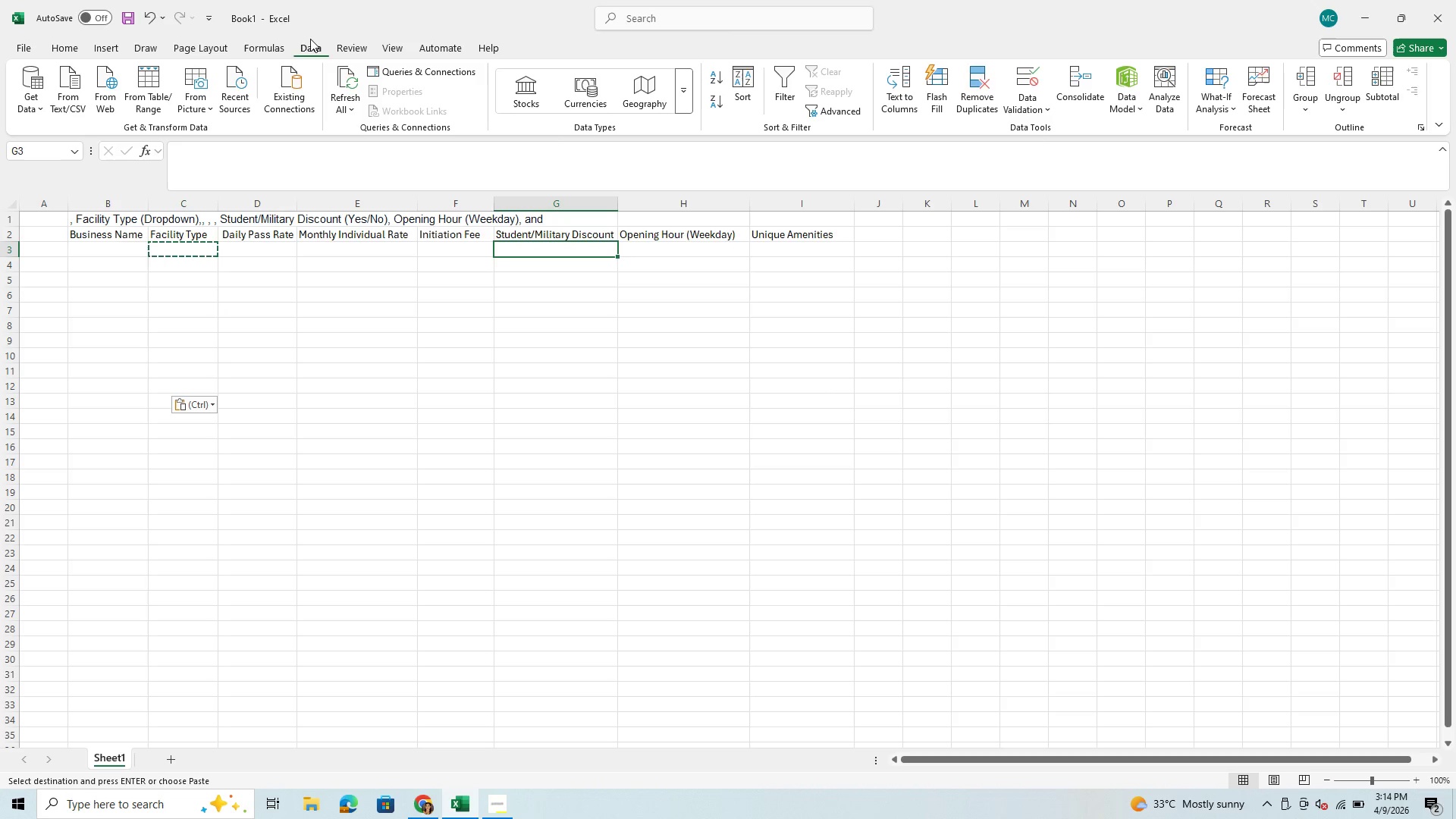 
left_click([309, 49])
 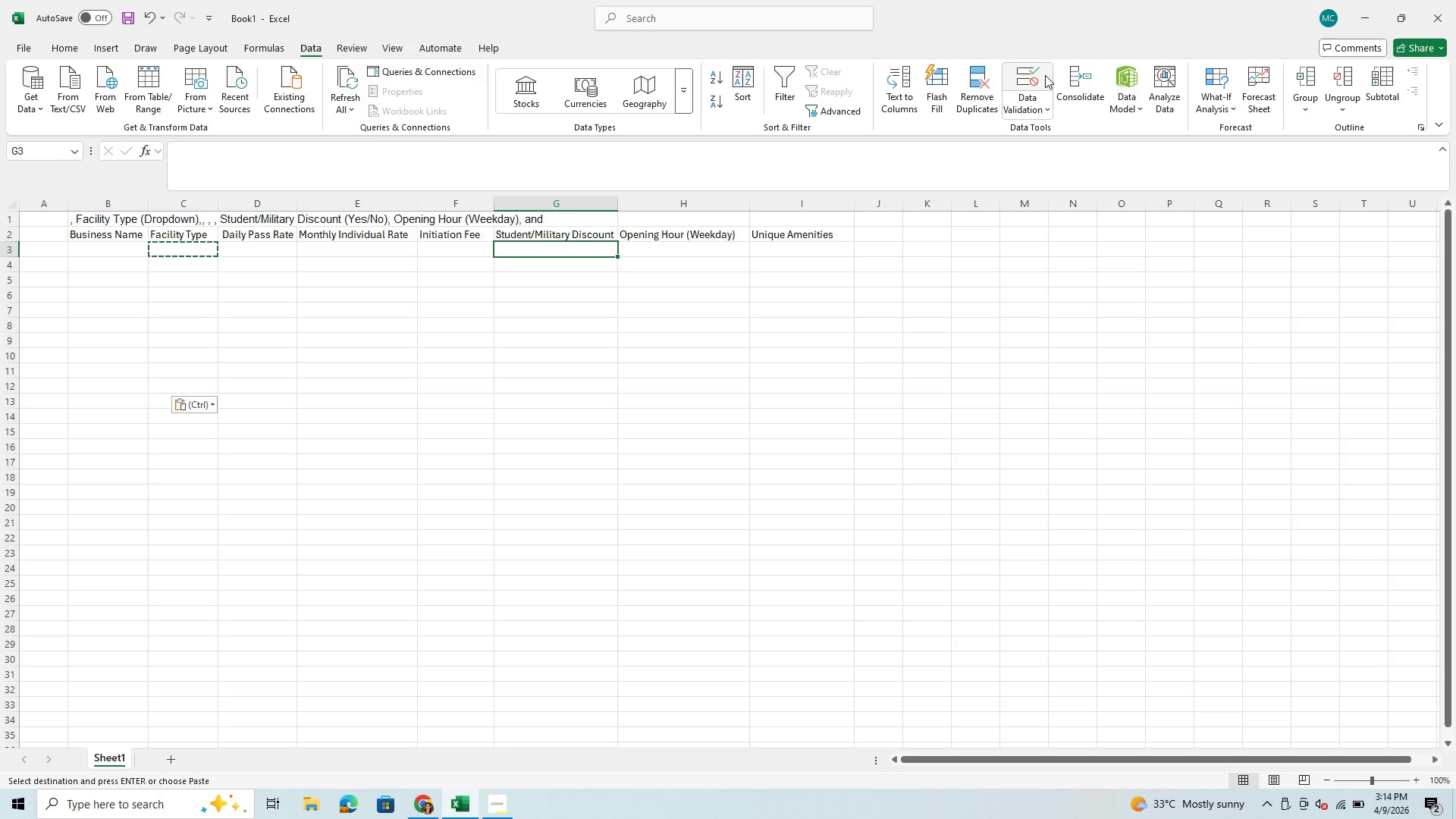 
left_click([1045, 75])
 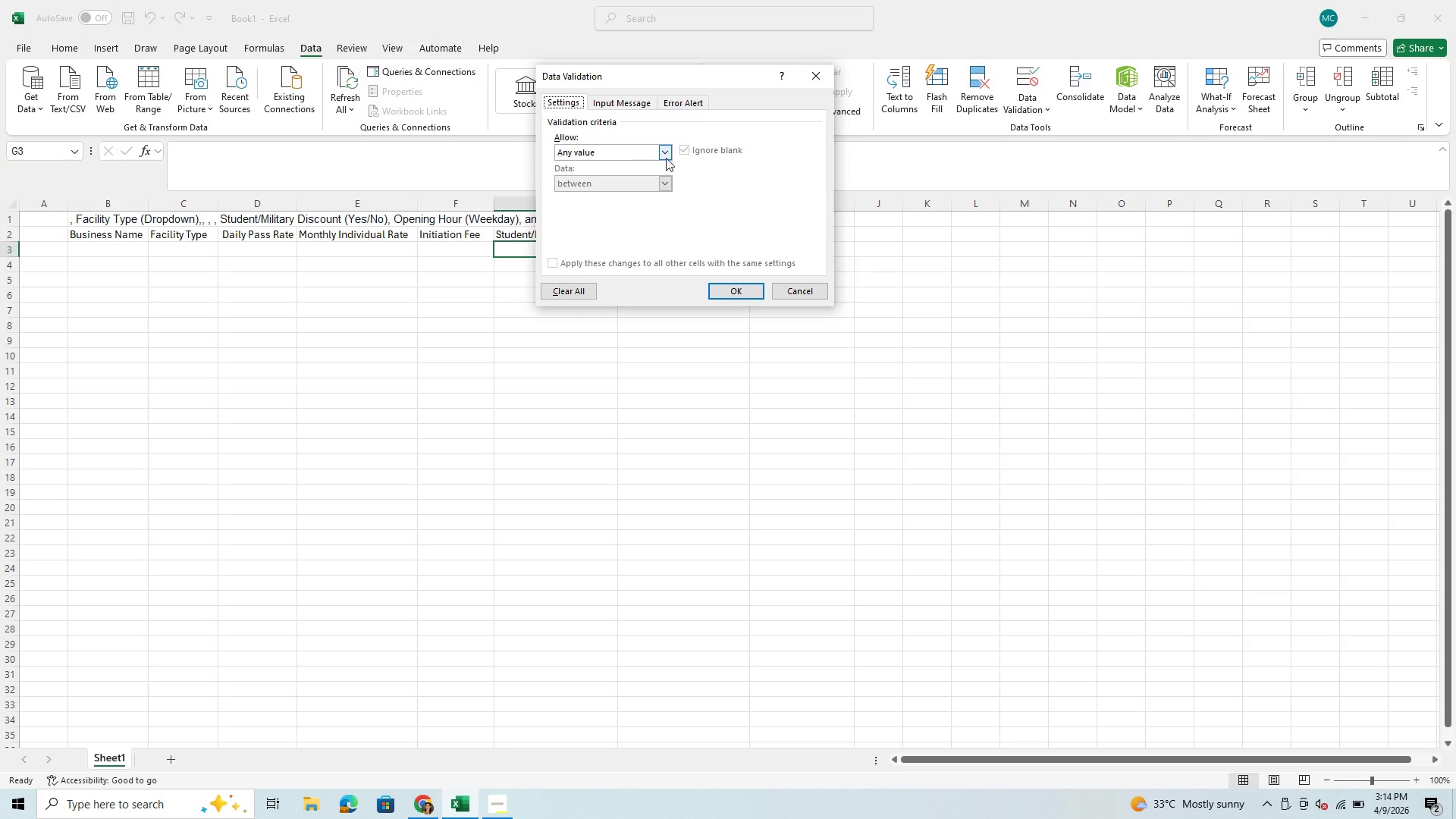 
left_click([663, 148])
 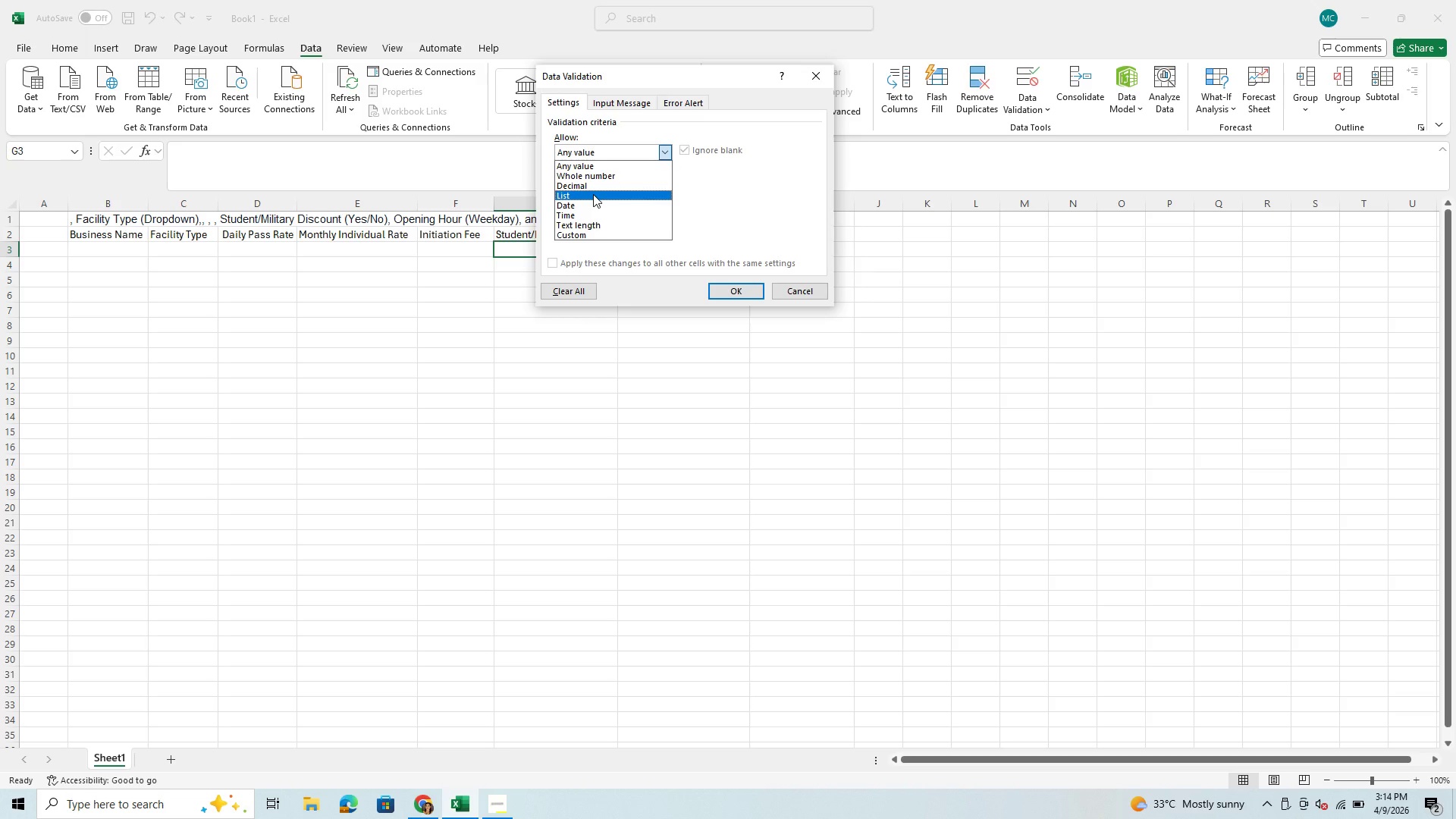 
left_click([593, 194])
 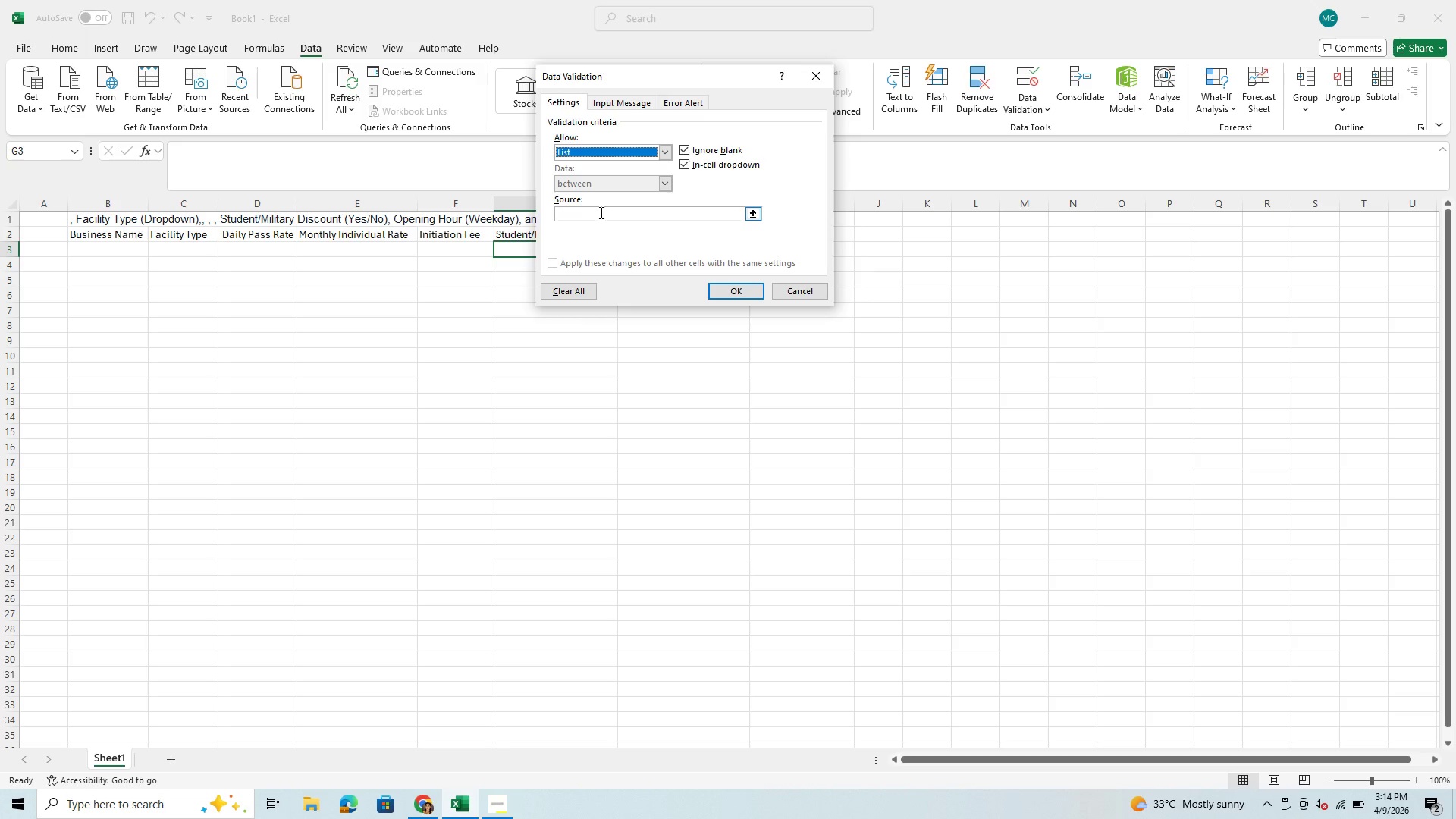 
left_click([600, 212])
 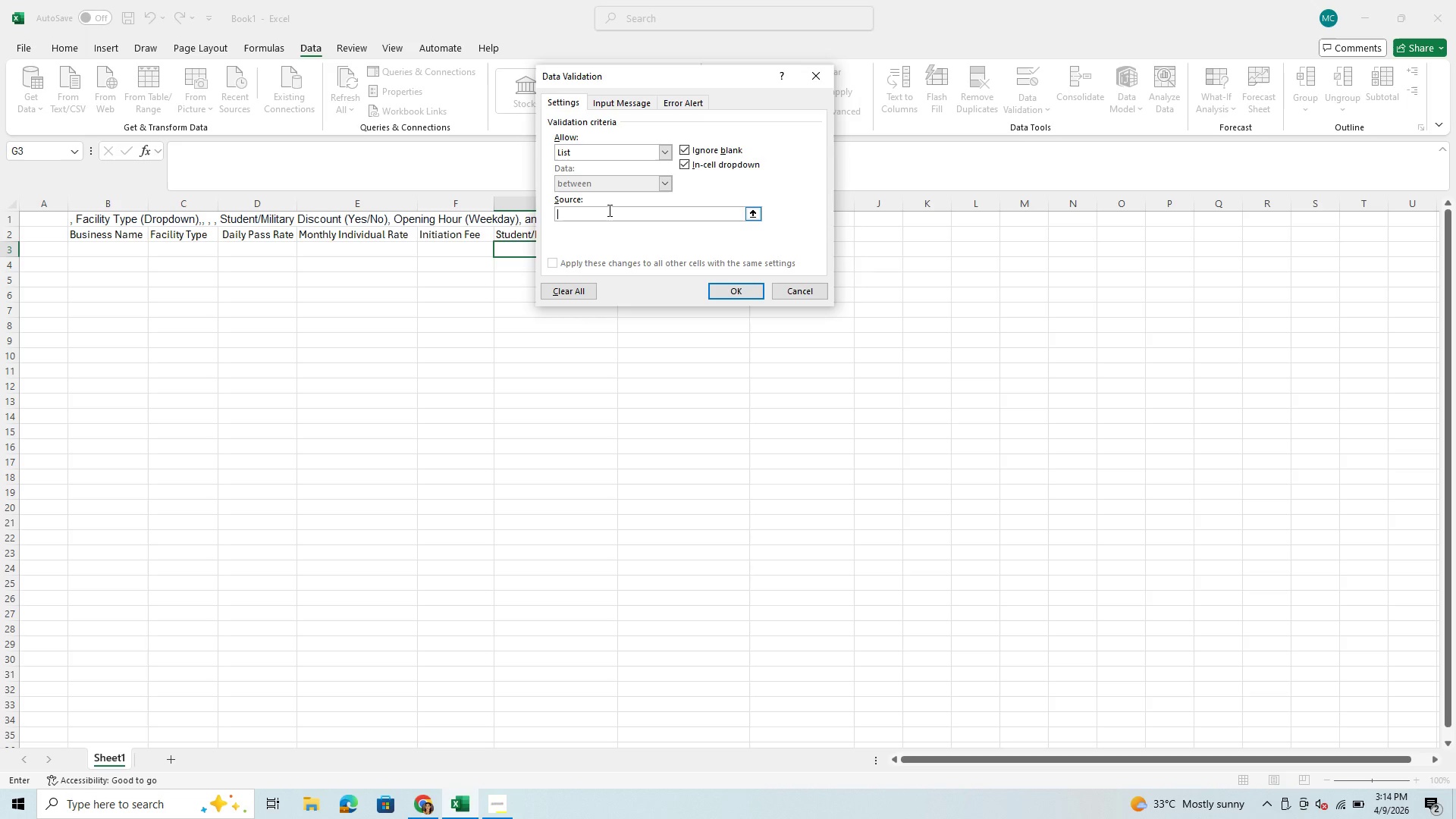 
type(Yes )
key(Backspace)
type(, No)
 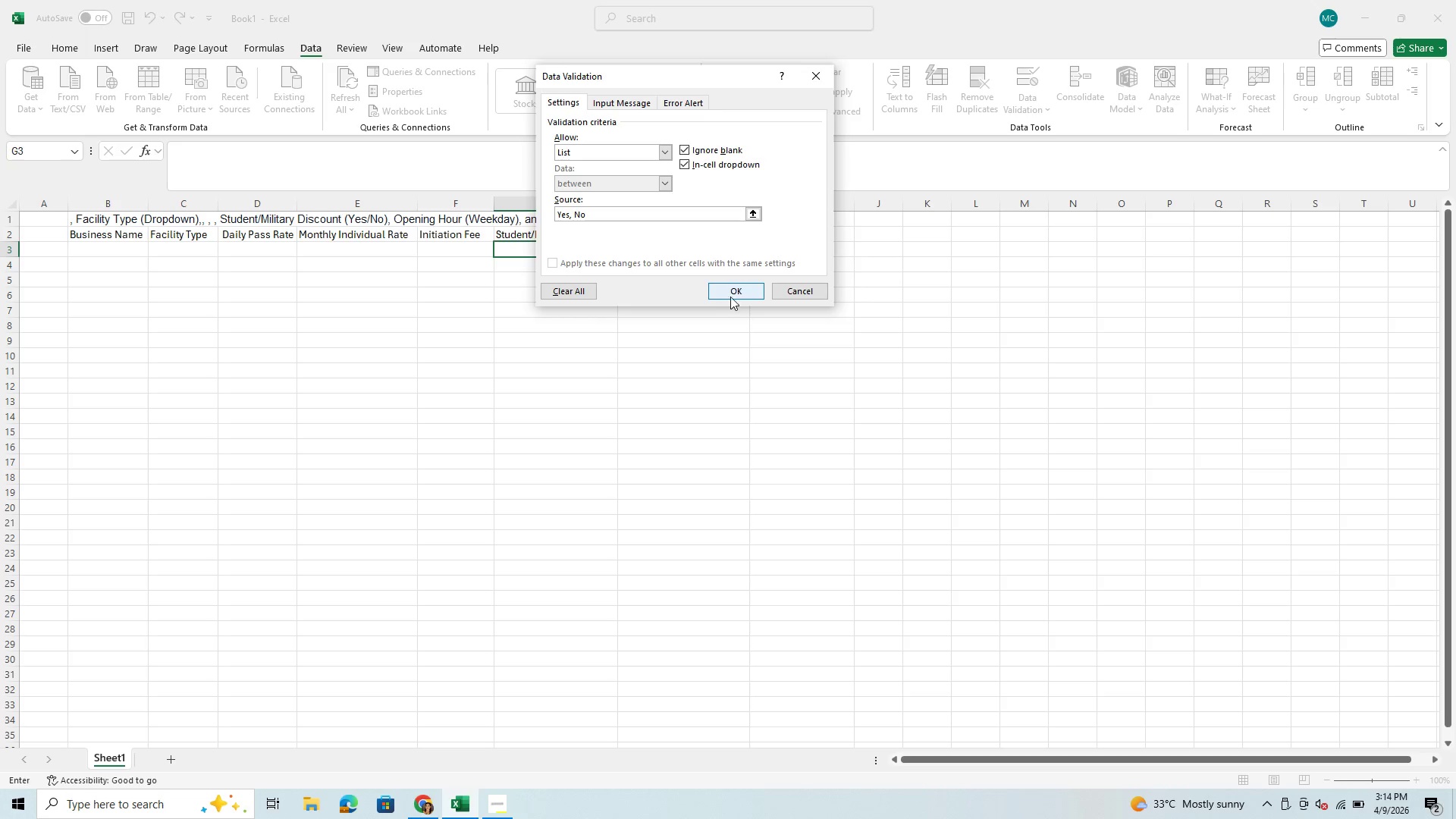 
left_click([734, 296])
 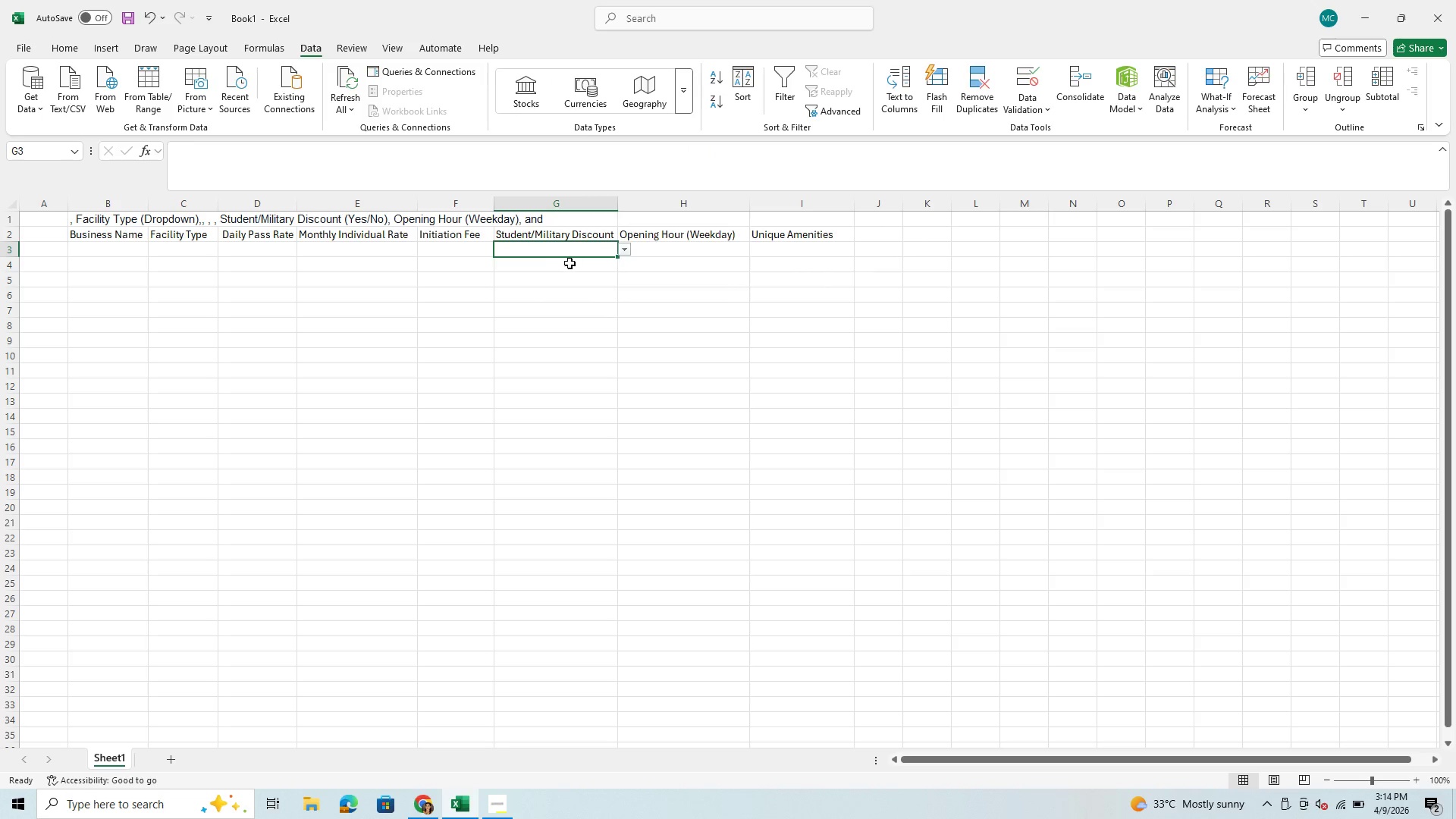 
left_click([570, 265])
 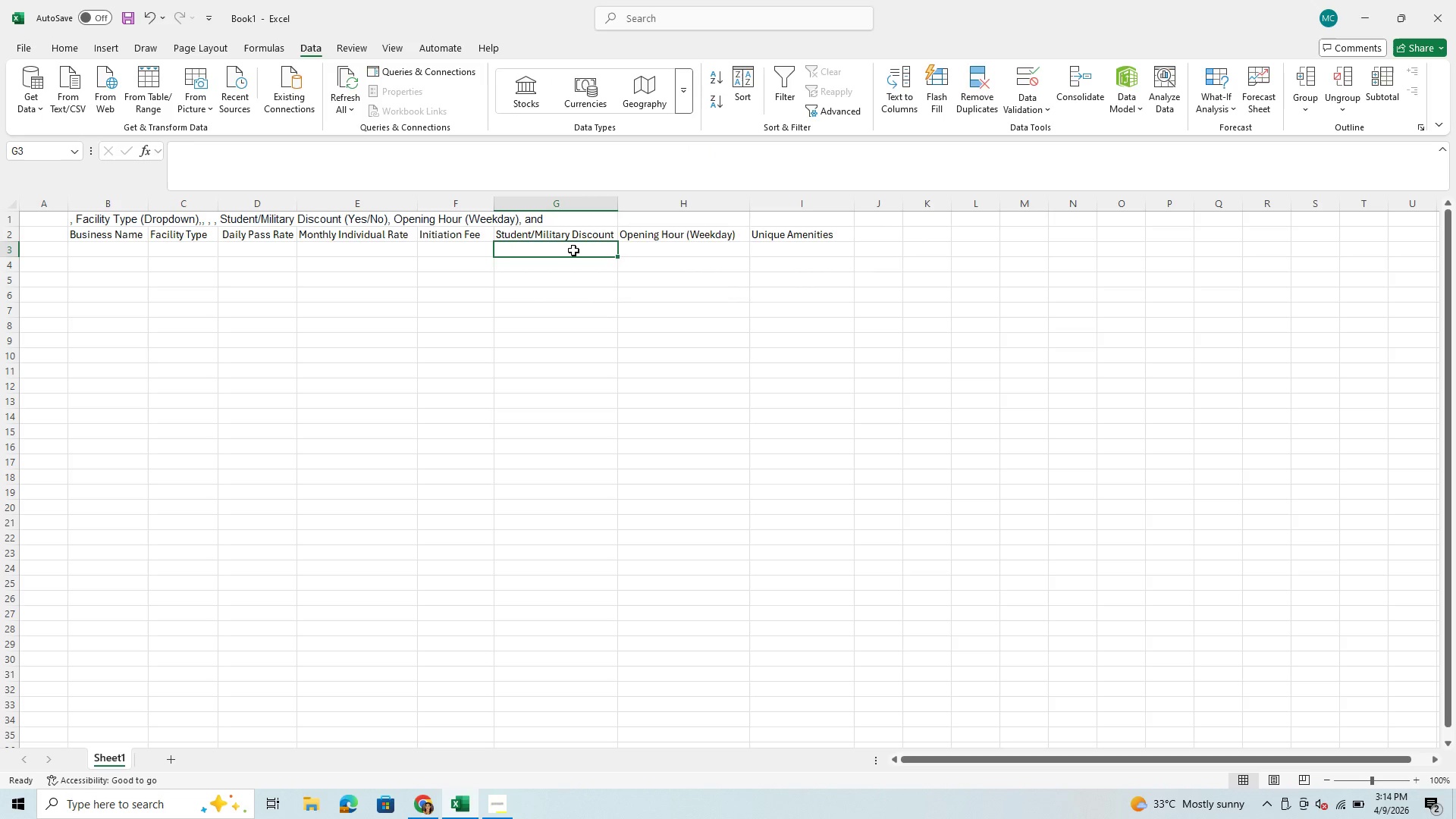 
left_click([573, 250])
 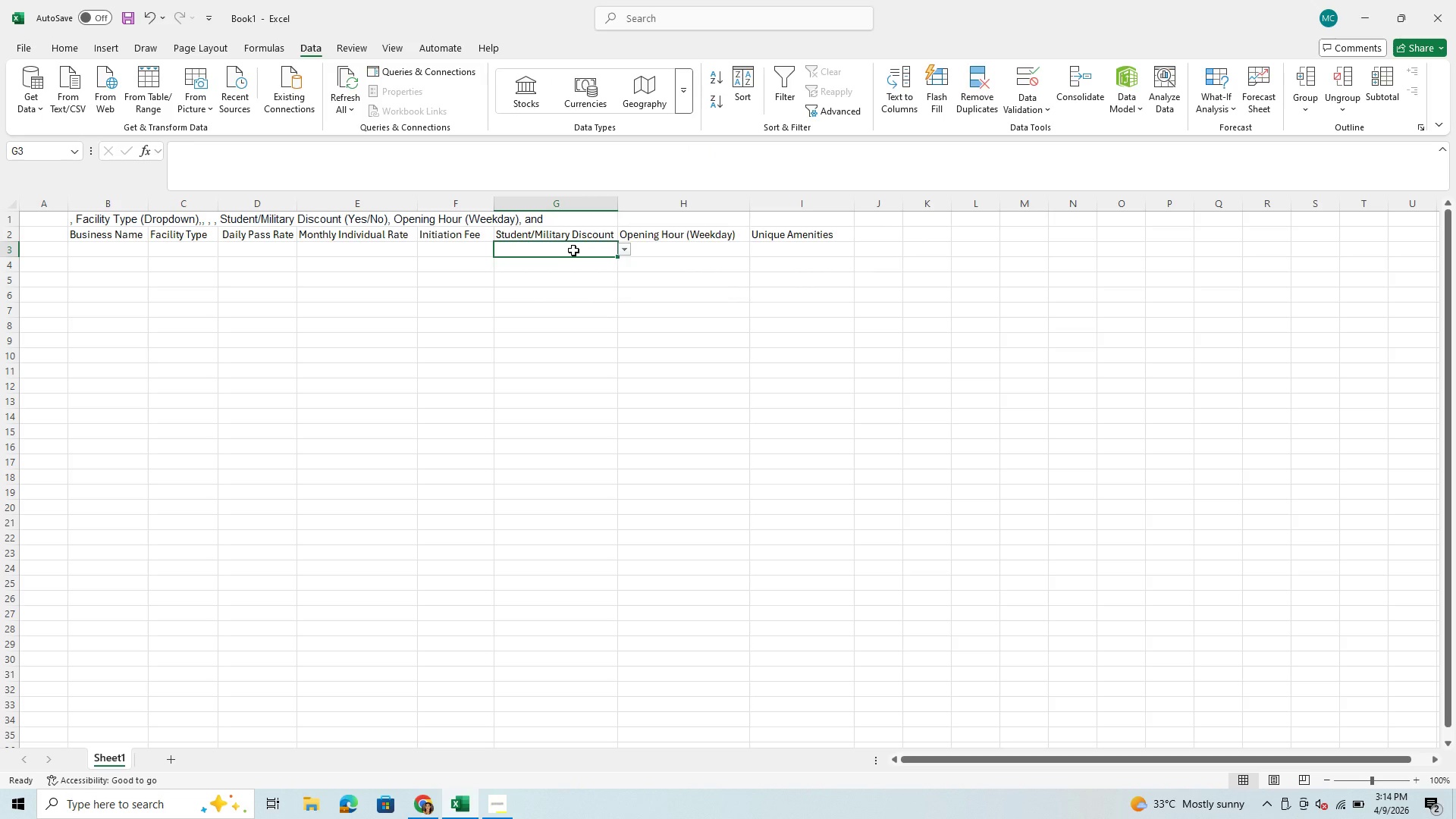 
key(Control+C)
 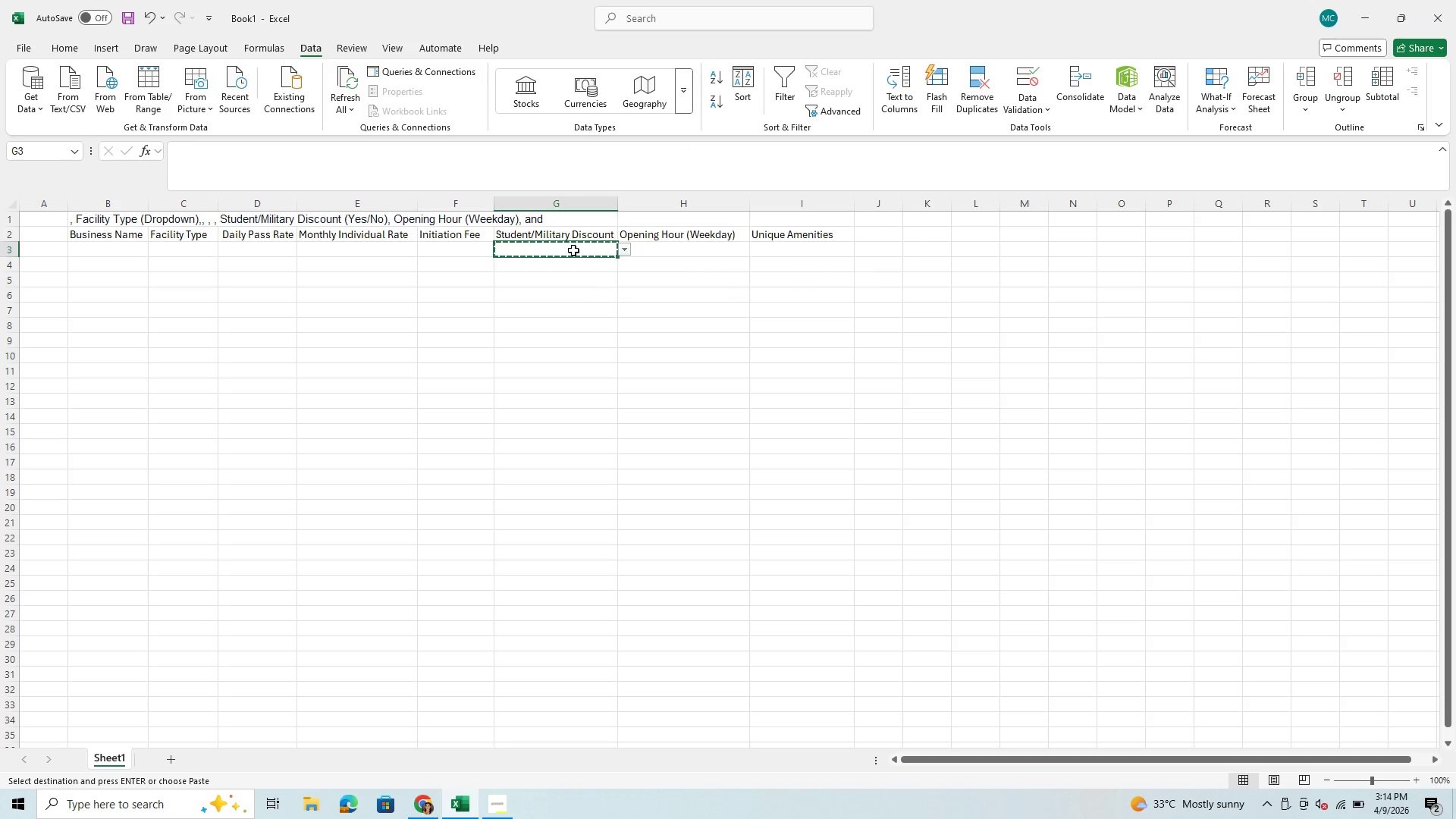 
key(Shift+ArrowDown)
 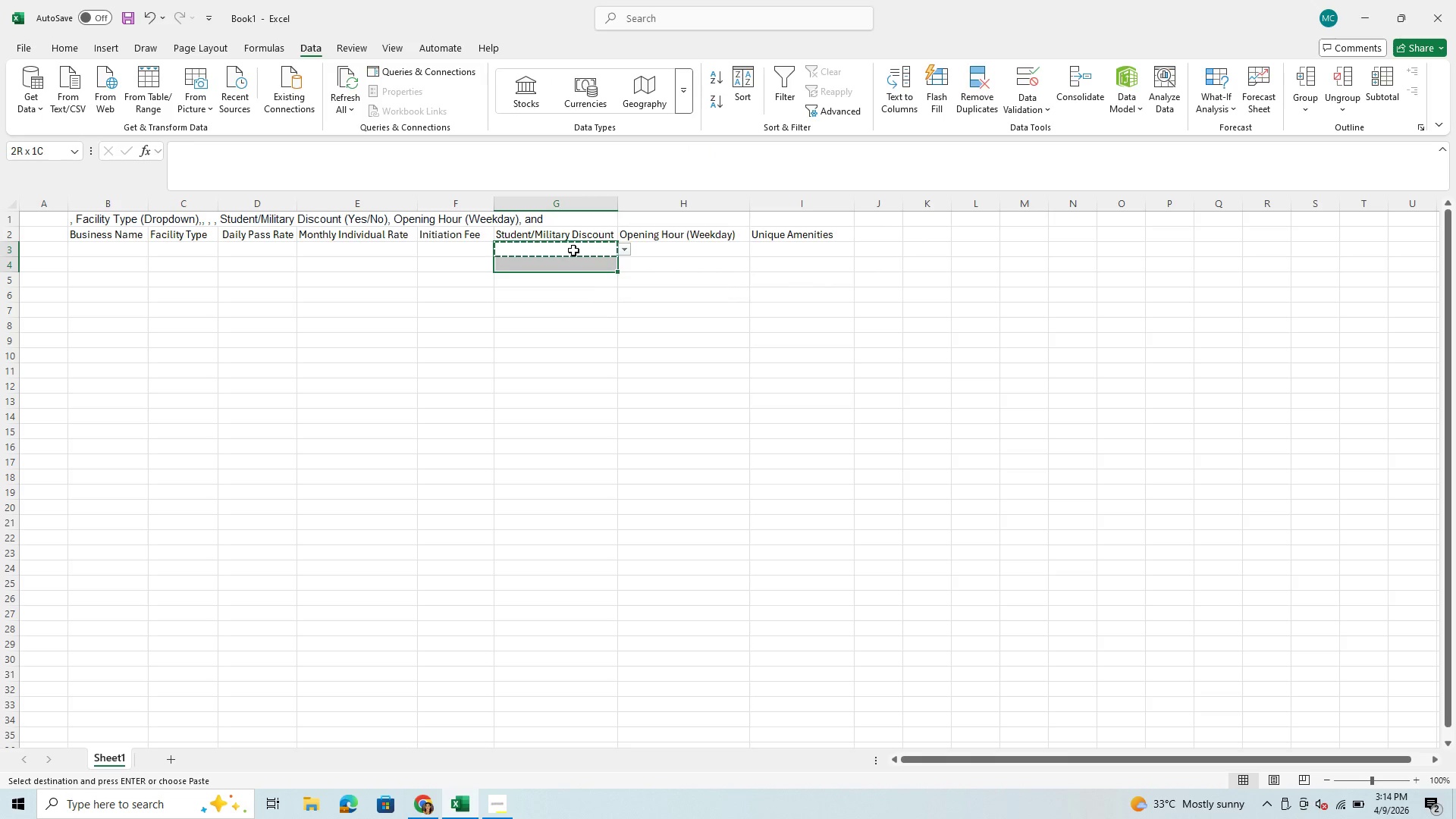 
key(Shift+ArrowDown)
 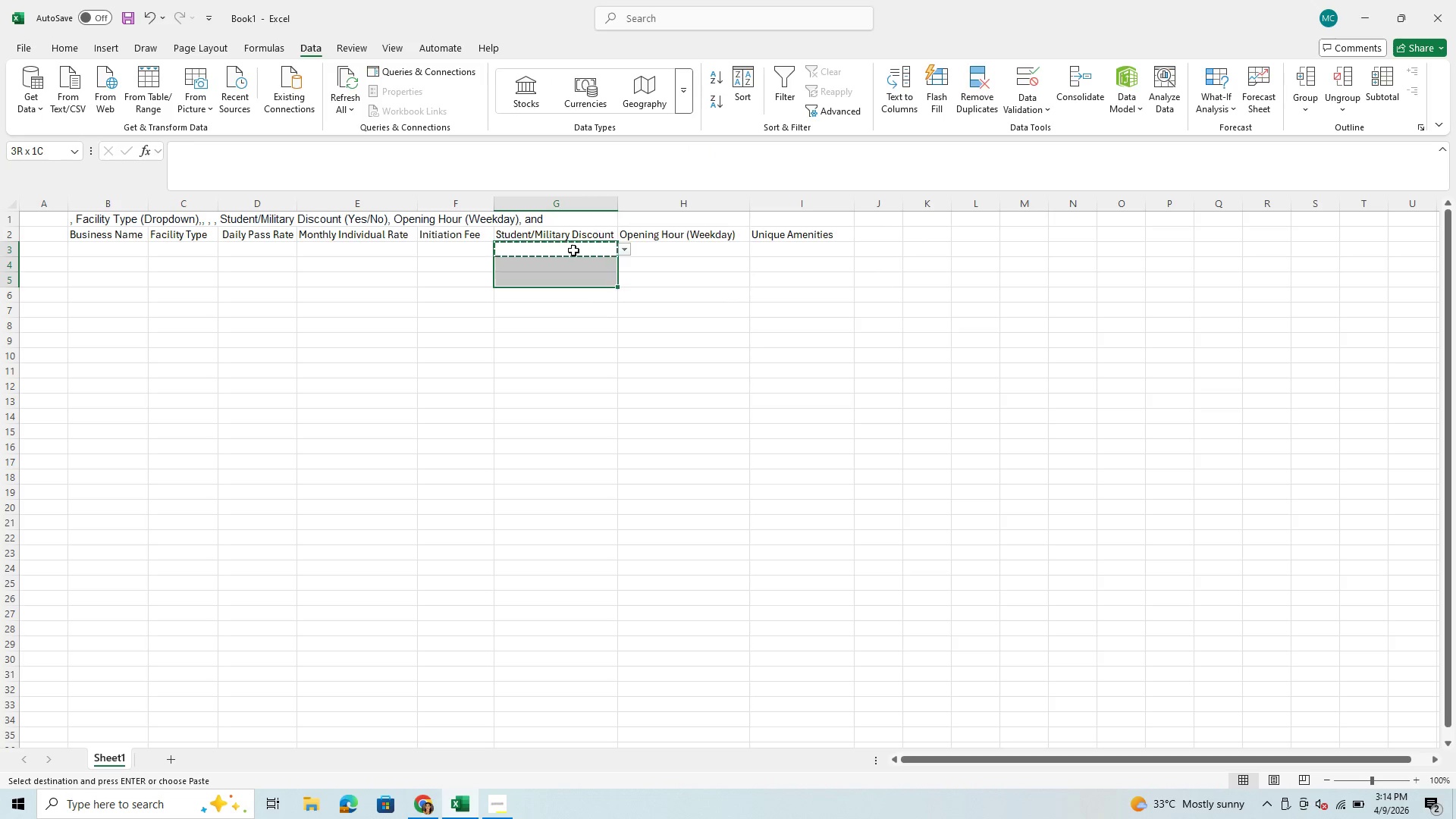 
key(Shift+ArrowDown)
 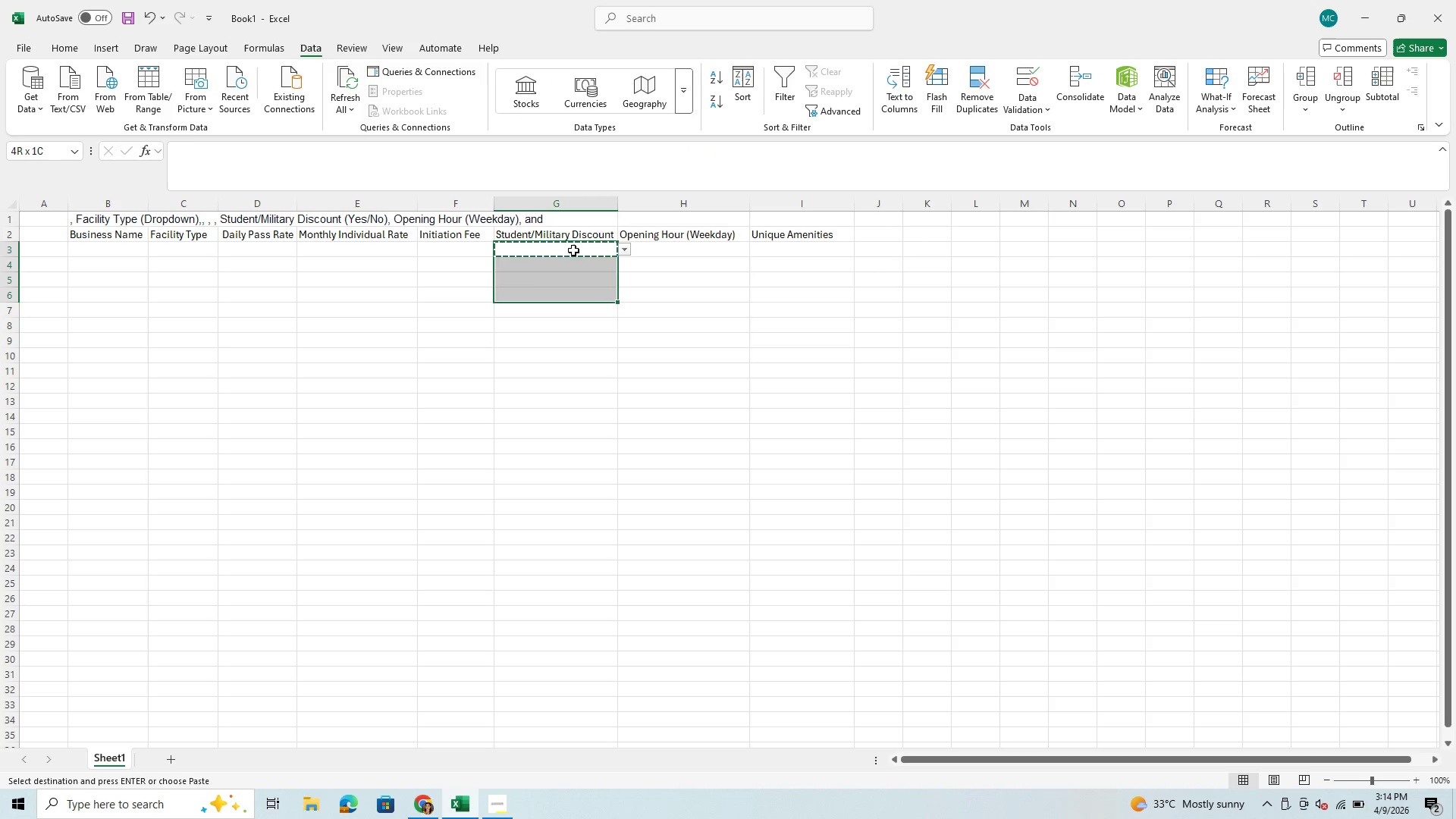 
key(Shift+ArrowDown)
 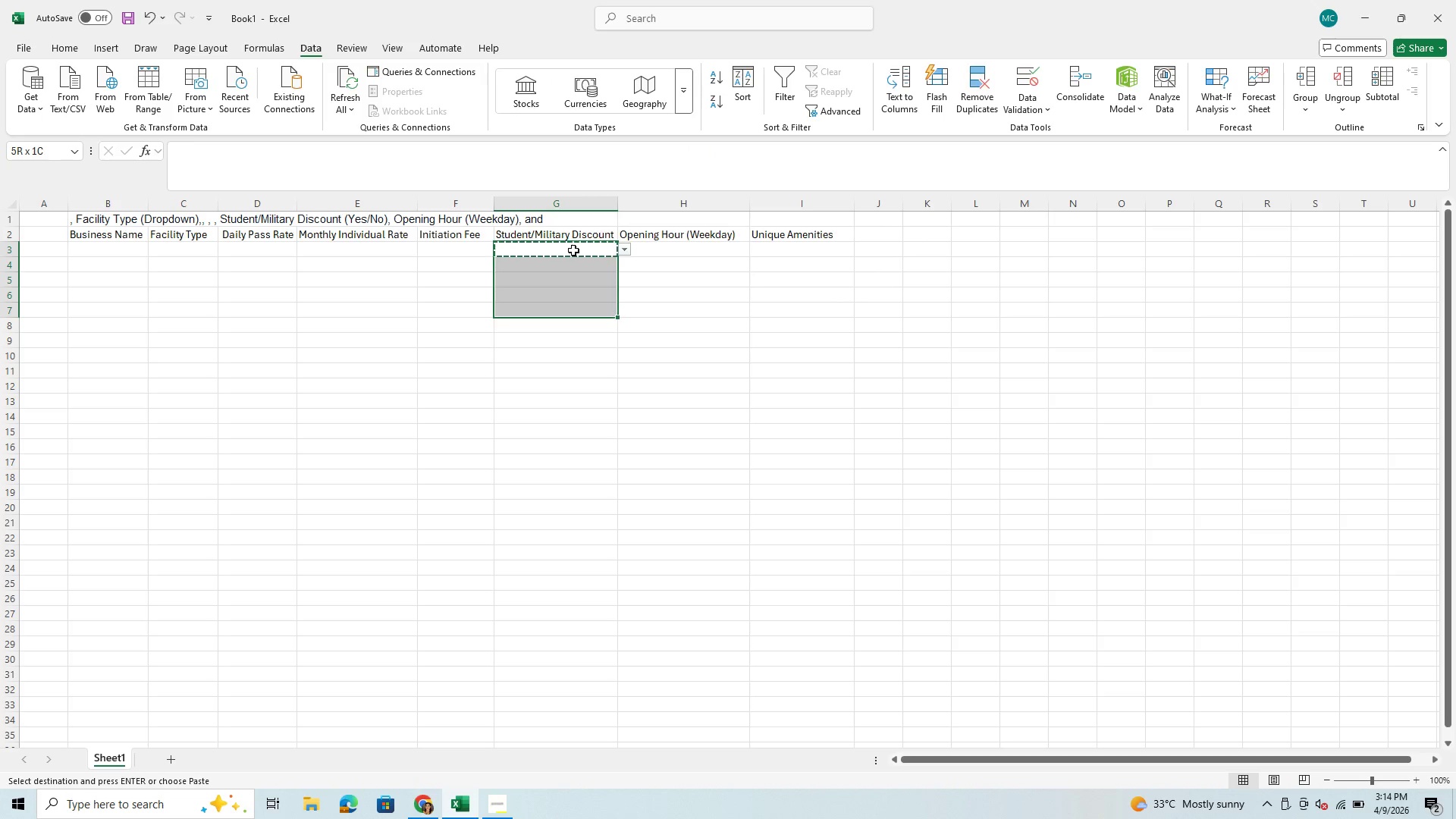 
key(Shift+ArrowDown)
 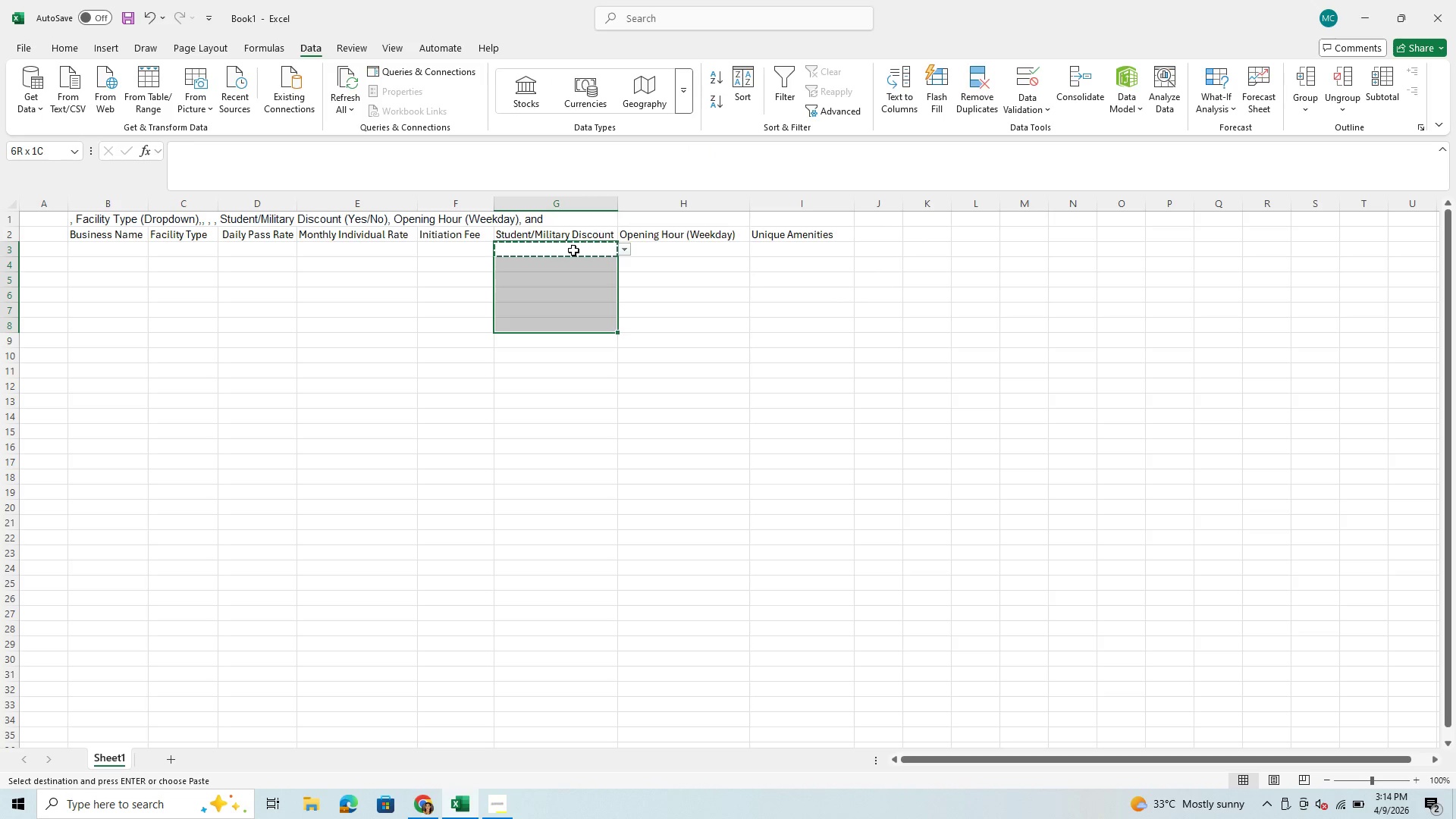 
key(Shift+ArrowDown)
 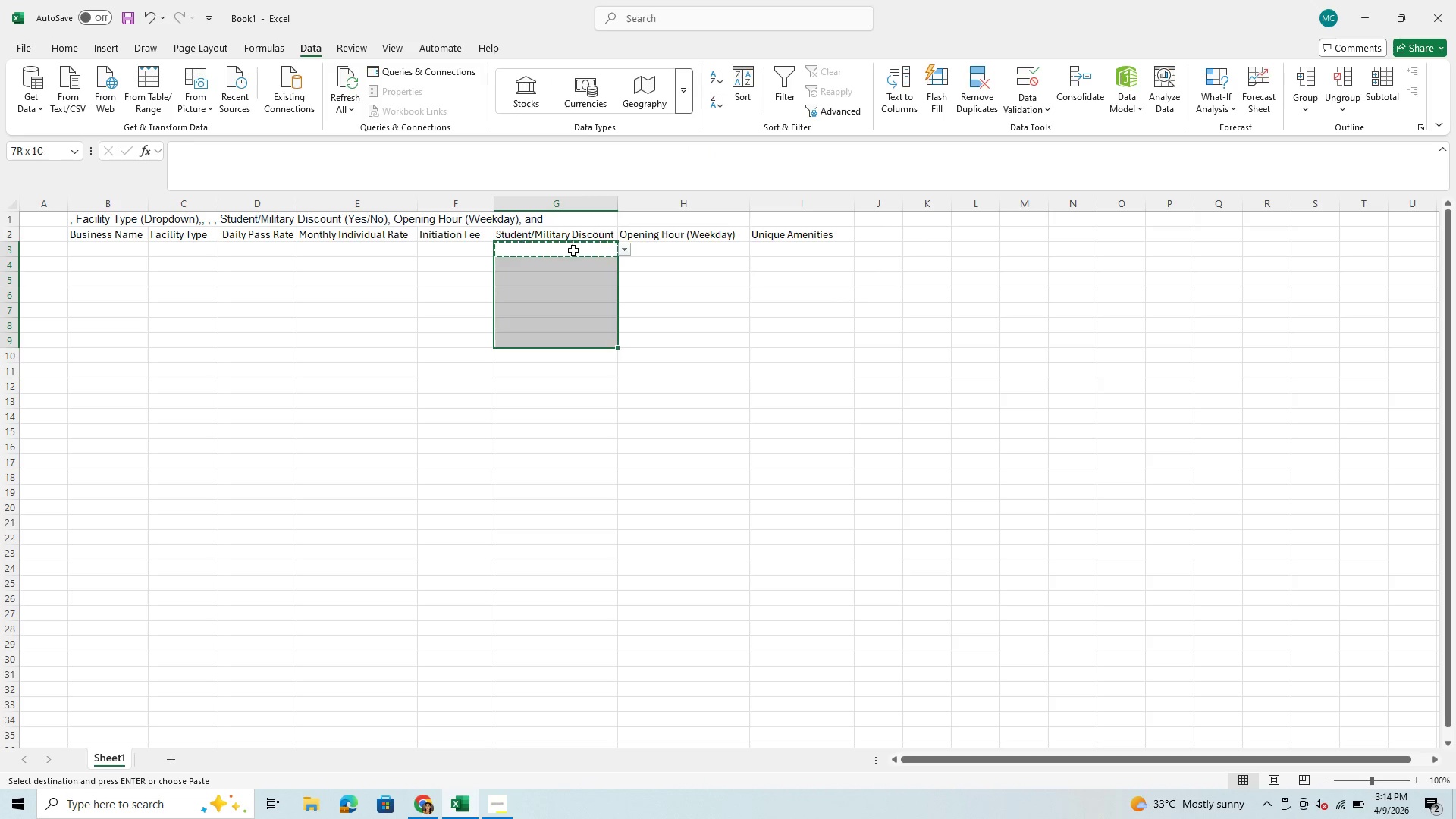 
key(Shift+ArrowDown)
 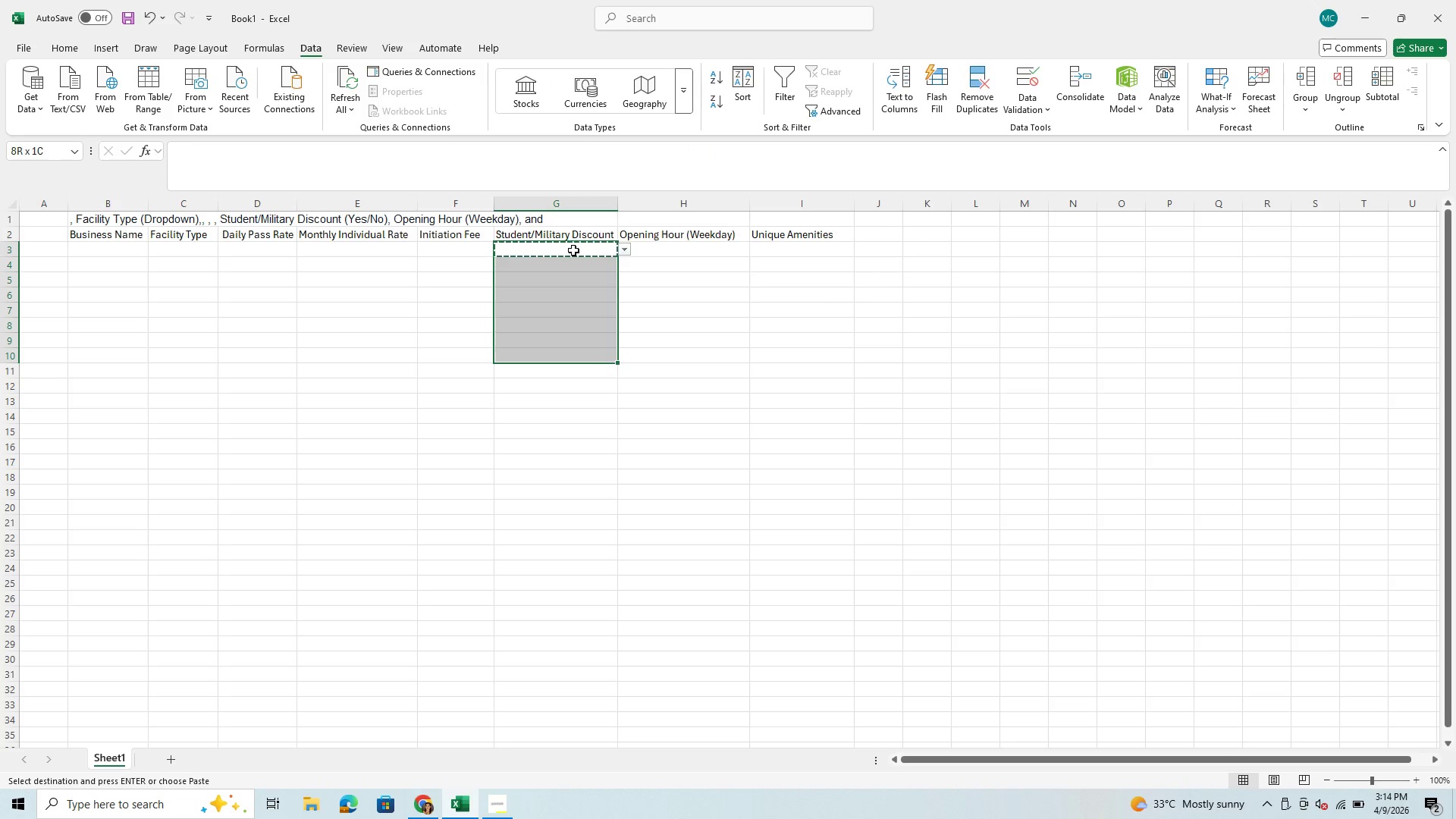 
key(Shift+ArrowDown)
 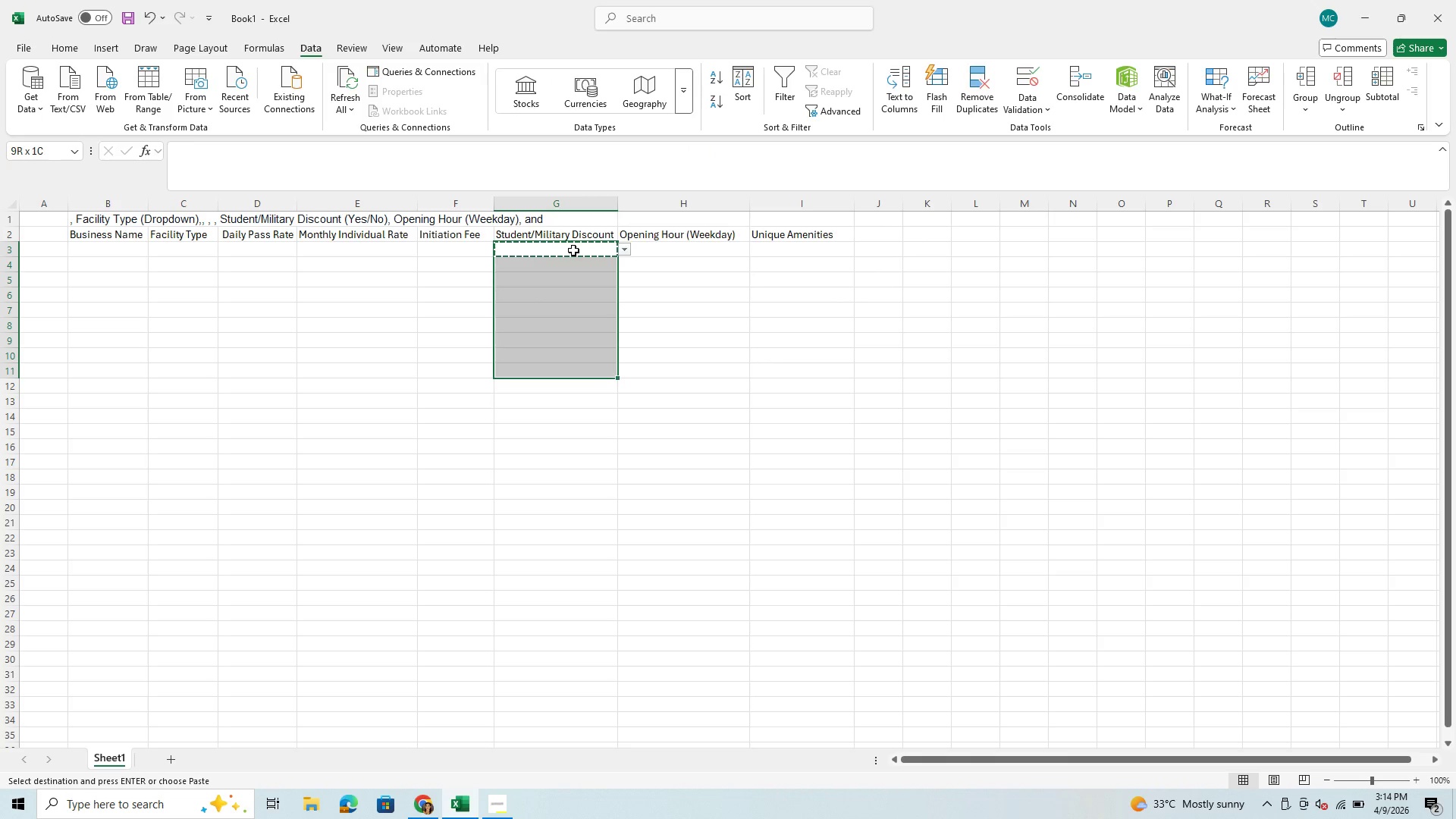 
key(Shift+ArrowDown)
 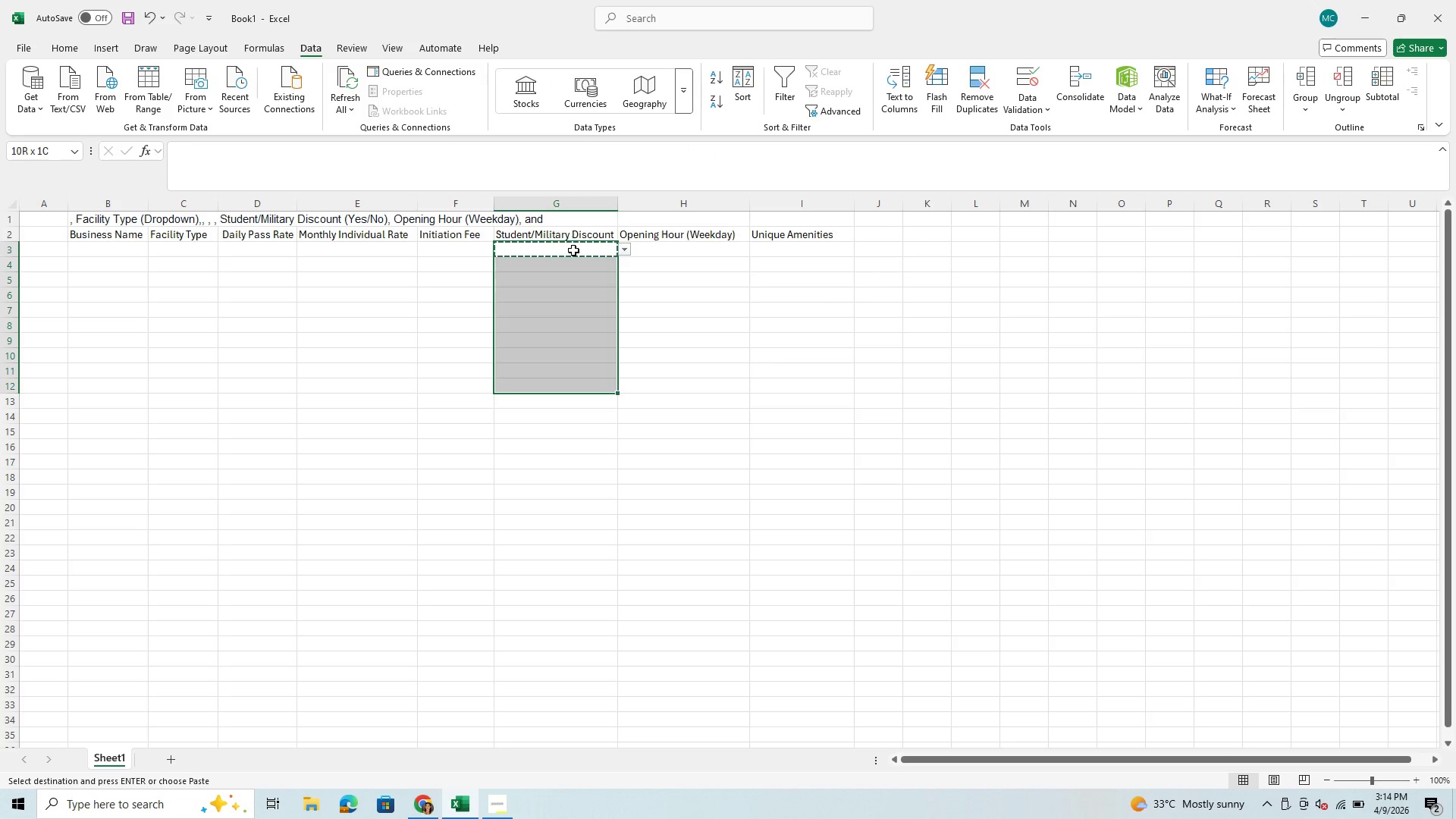 
key(Shift+ArrowDown)
 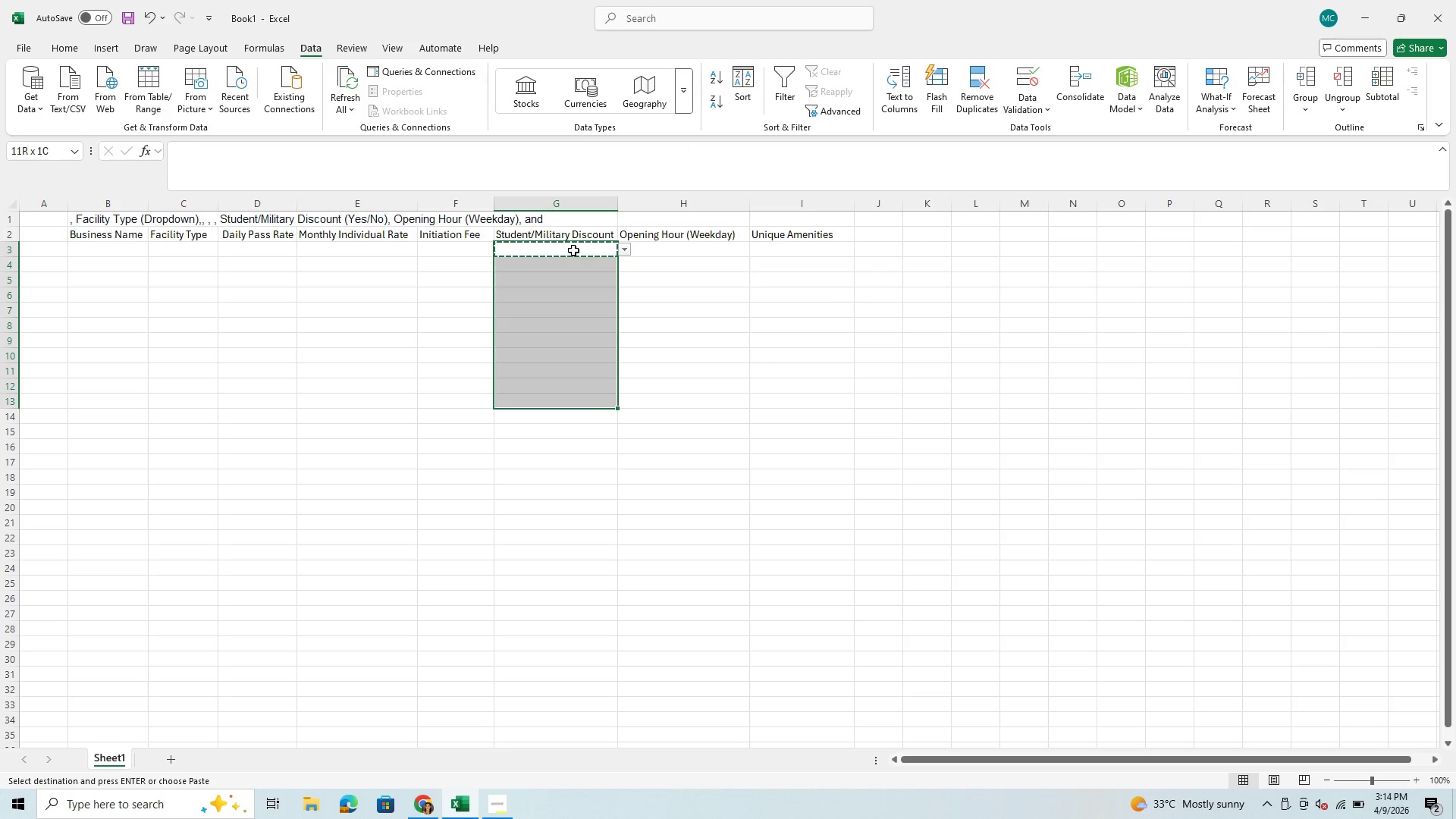 
key(Control+V)
 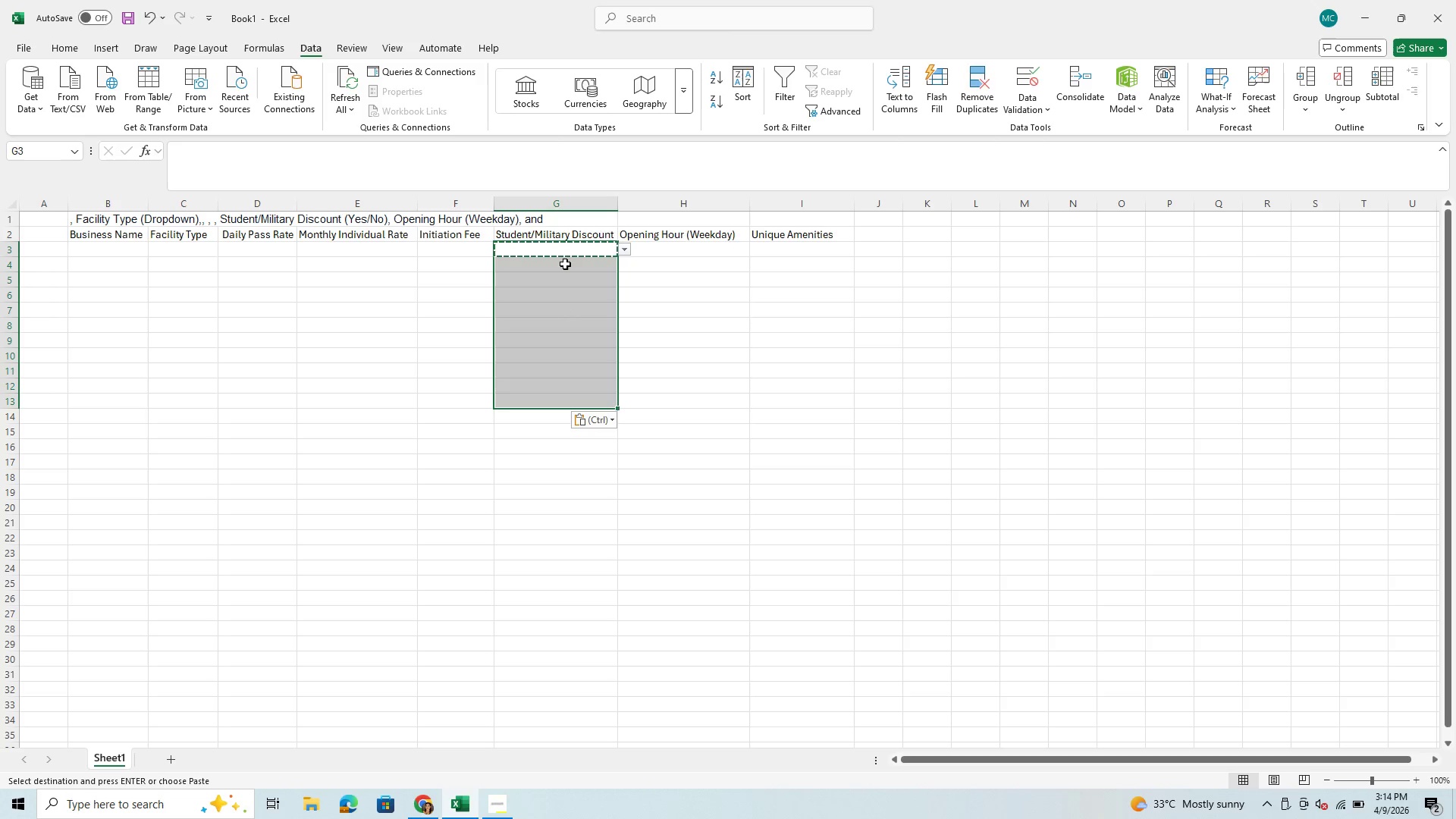 
left_click([579, 264])
 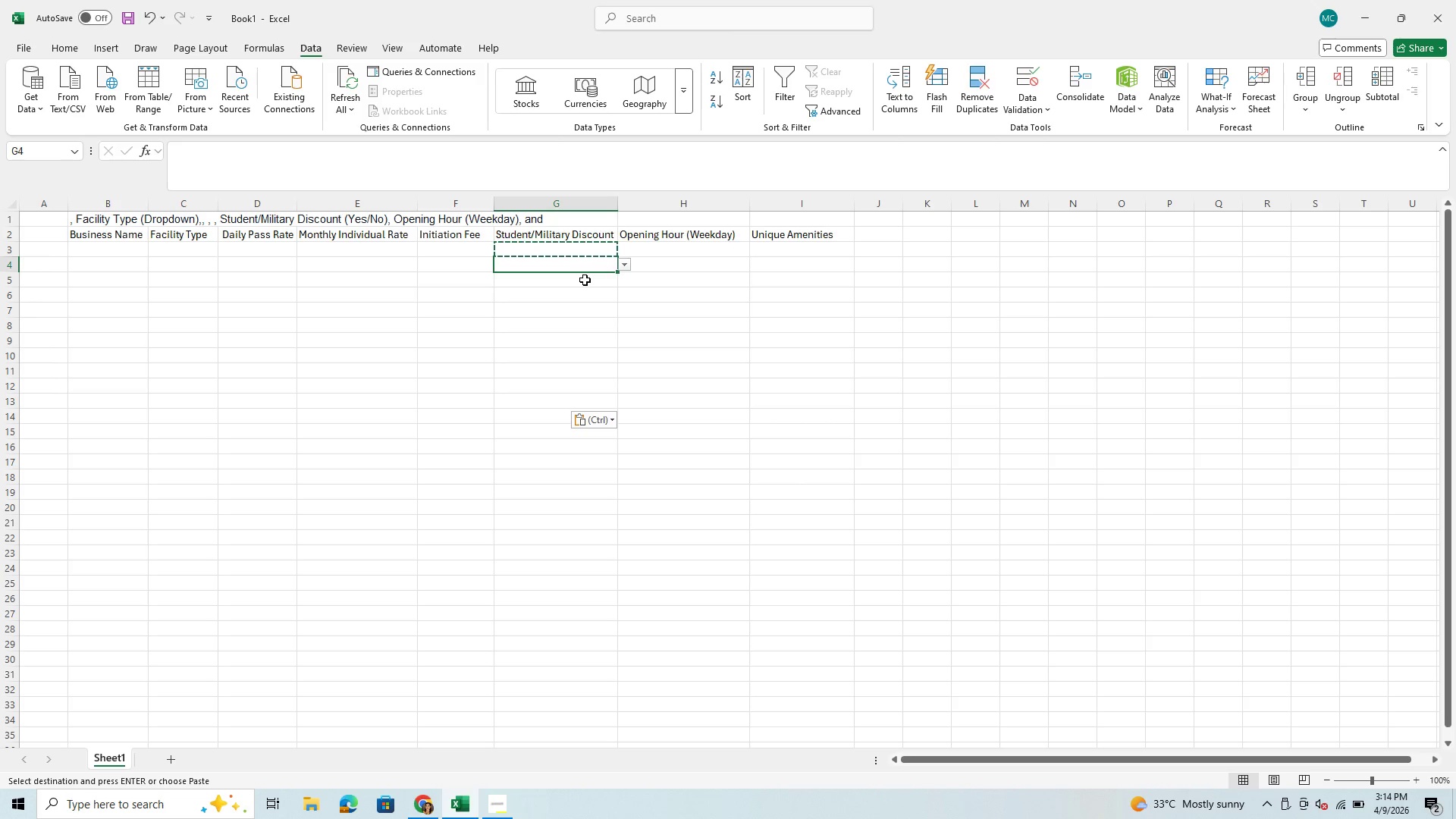 
left_click([585, 280])
 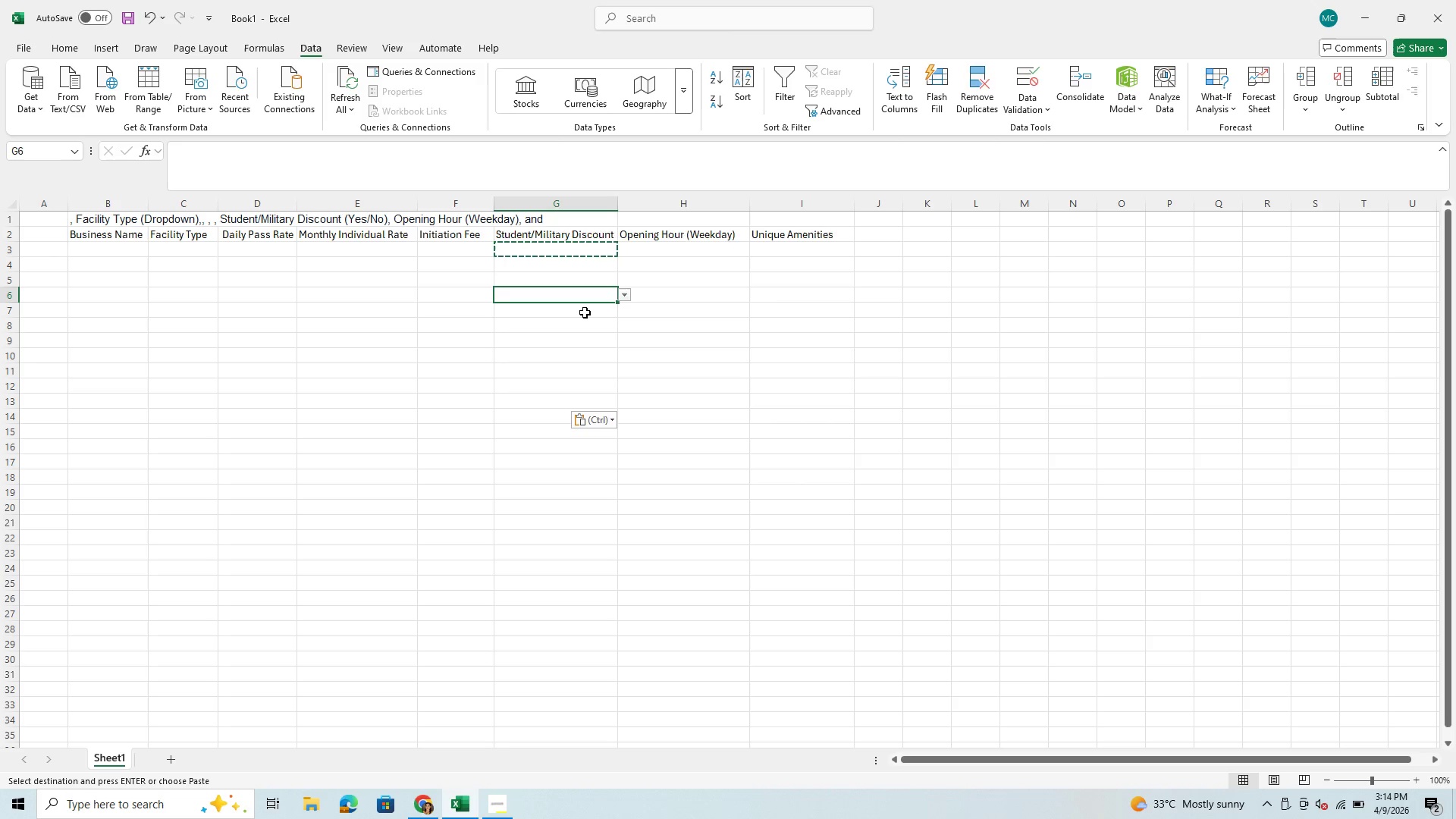 
double_click([585, 312])
 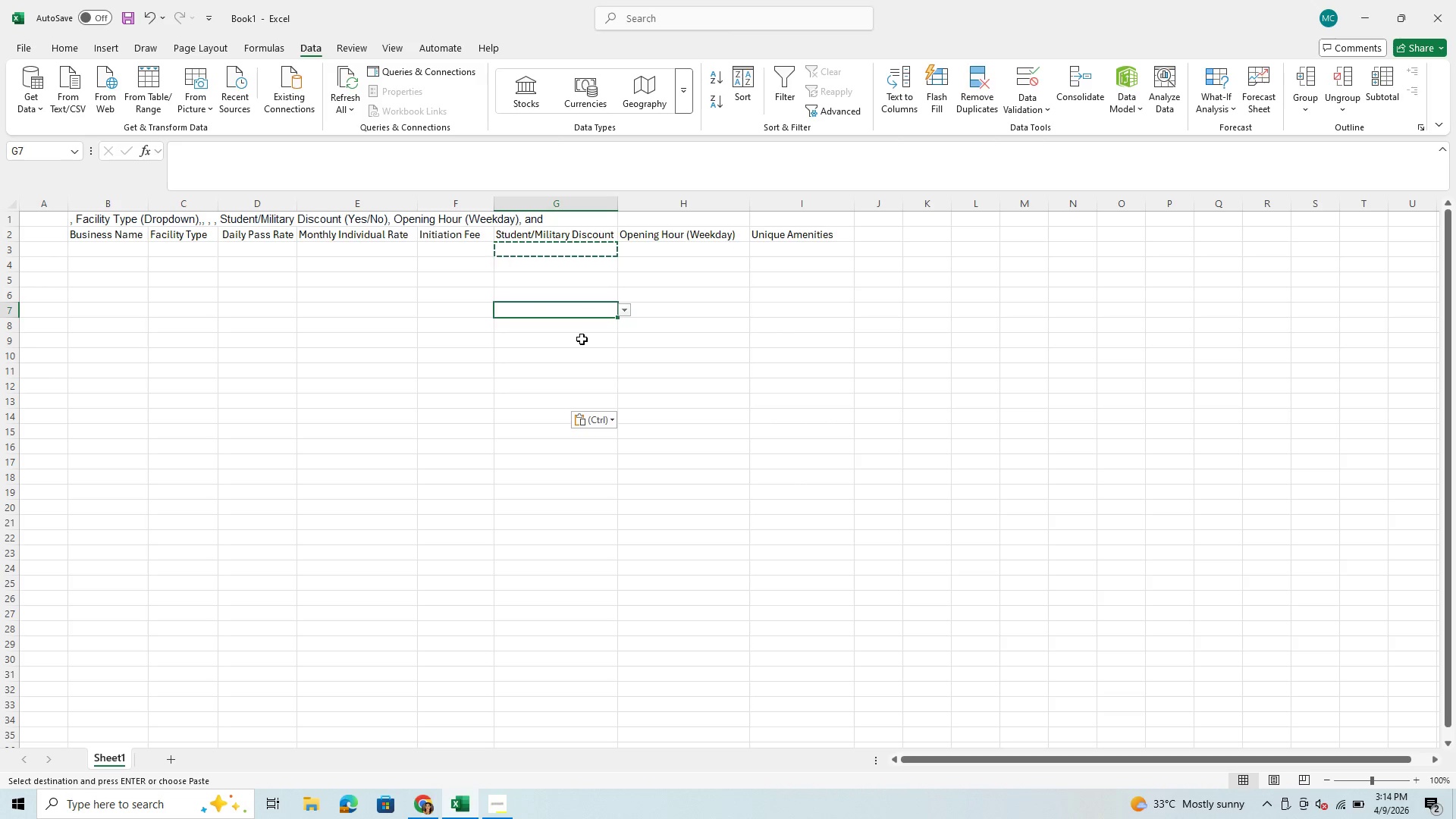 
triple_click([582, 339])
 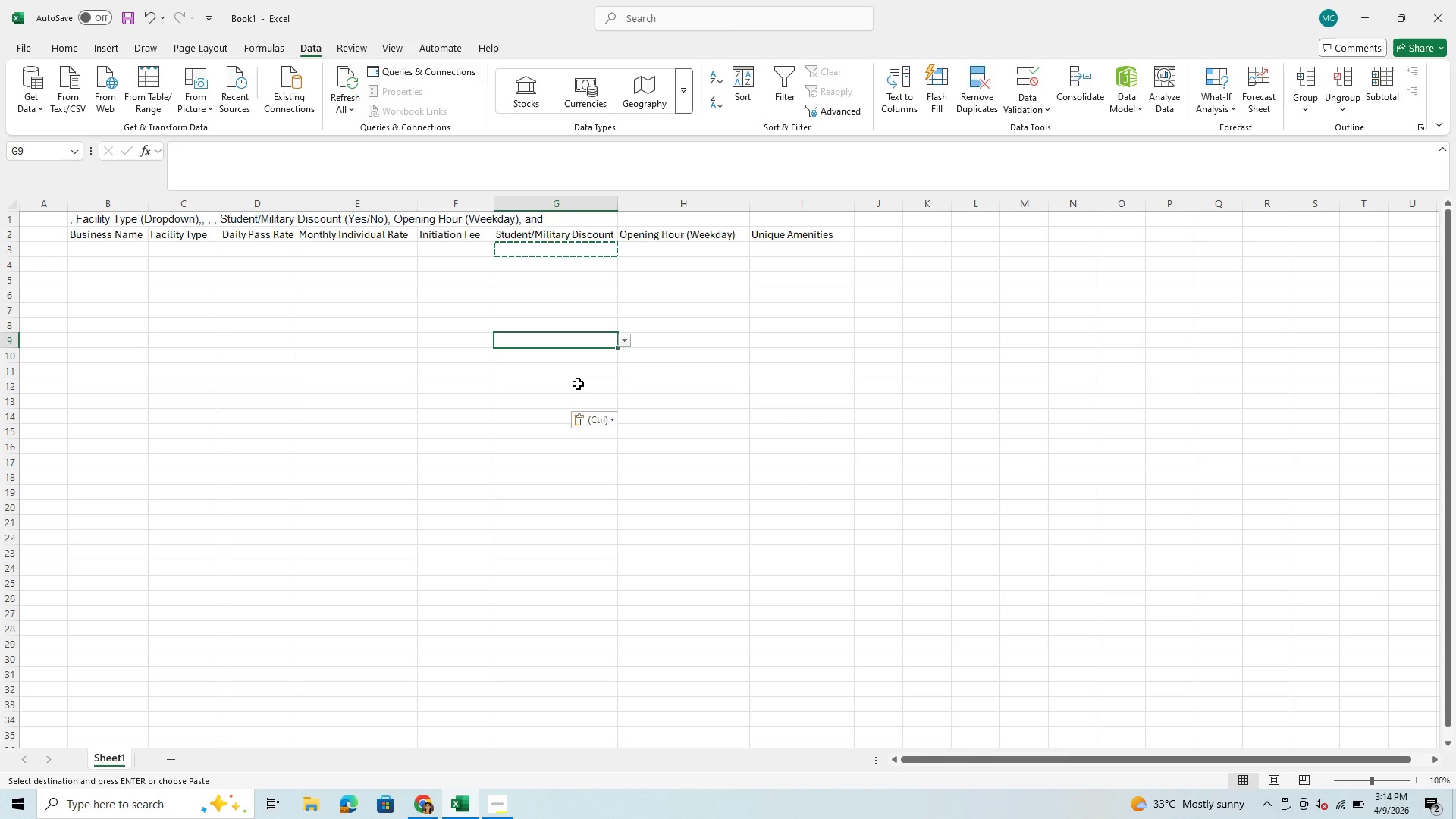 
left_click([578, 384])
 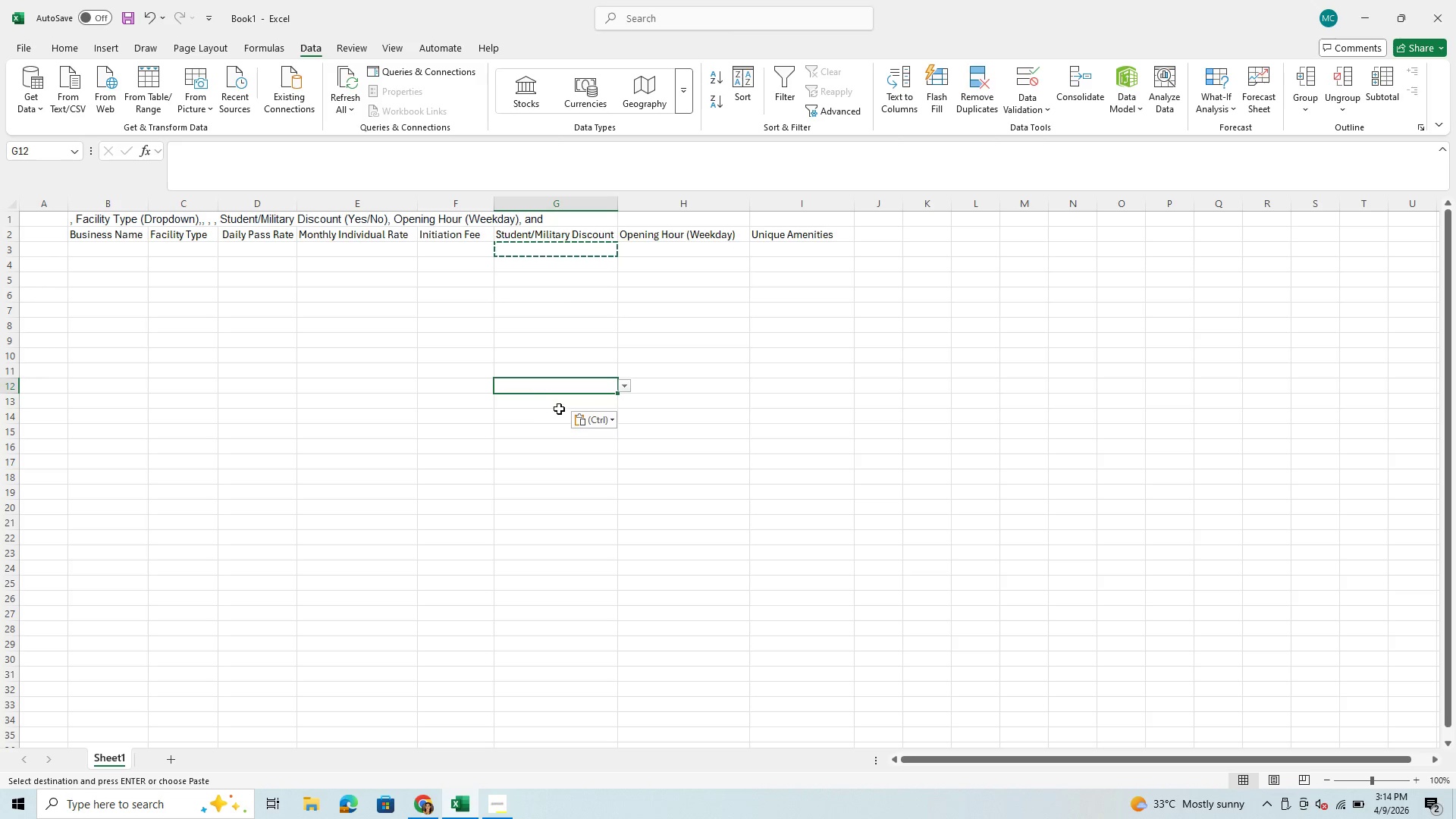 
left_click([559, 409])
 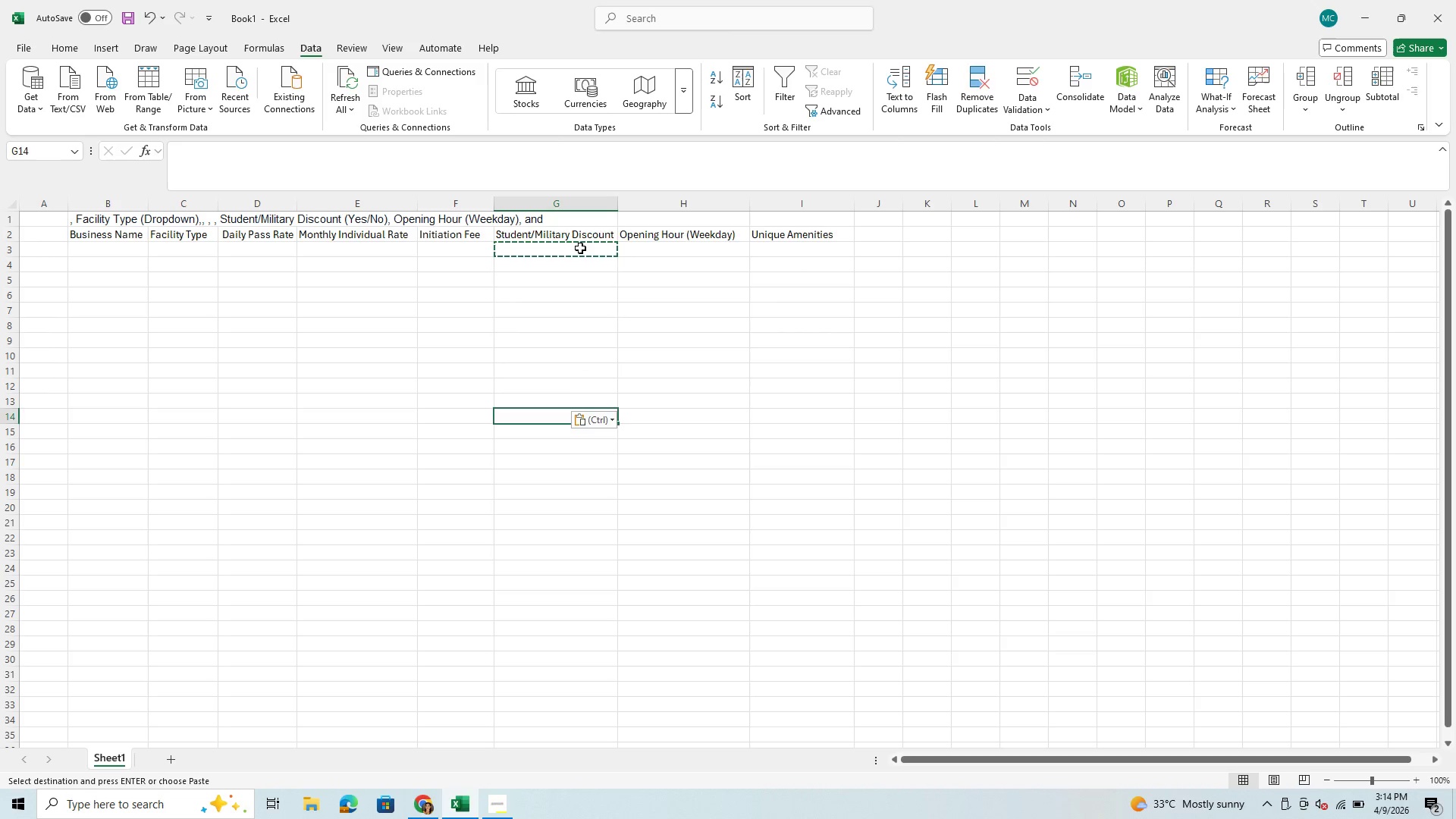 
left_click([573, 268])
 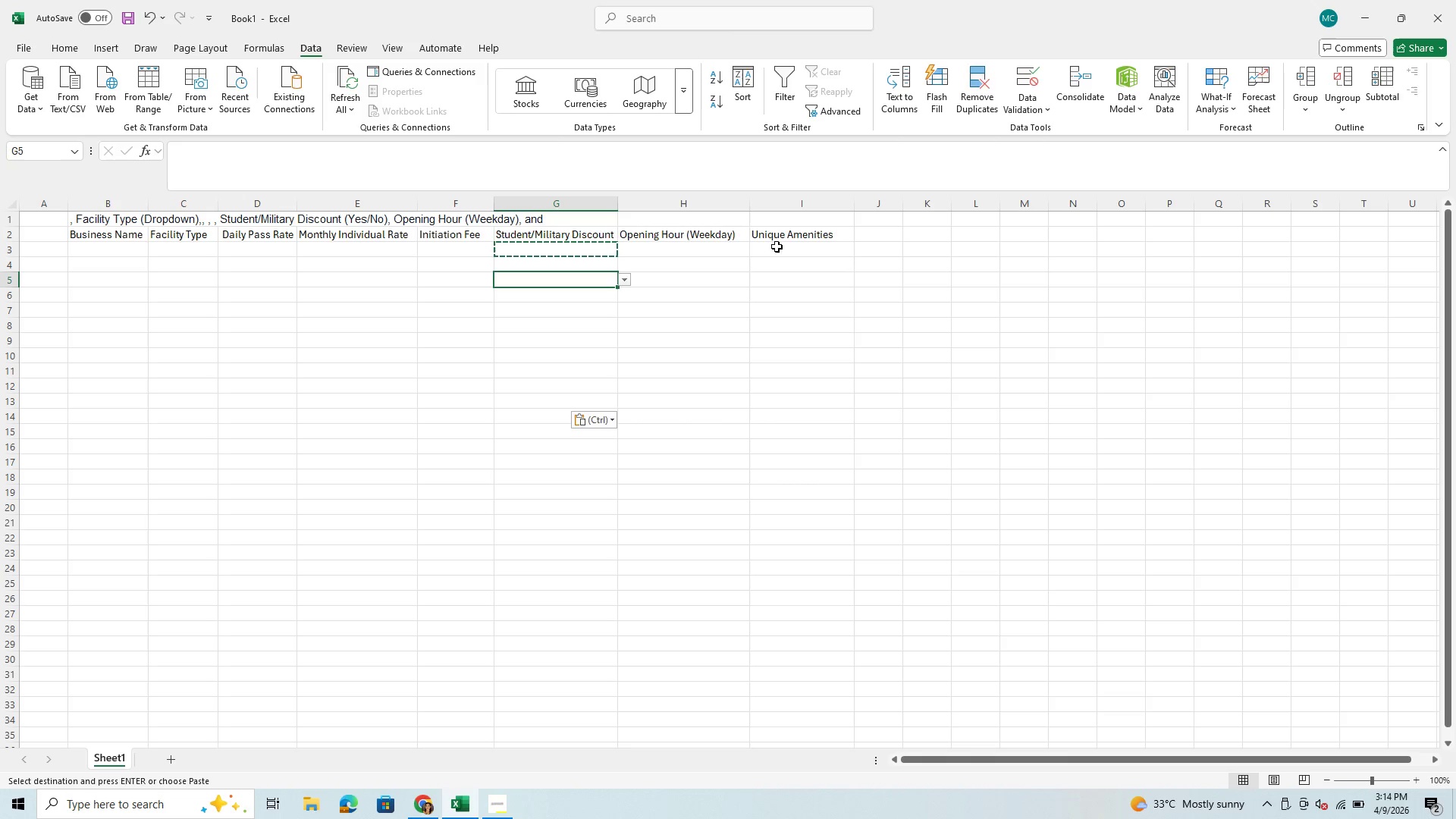 
wait(7.53)
 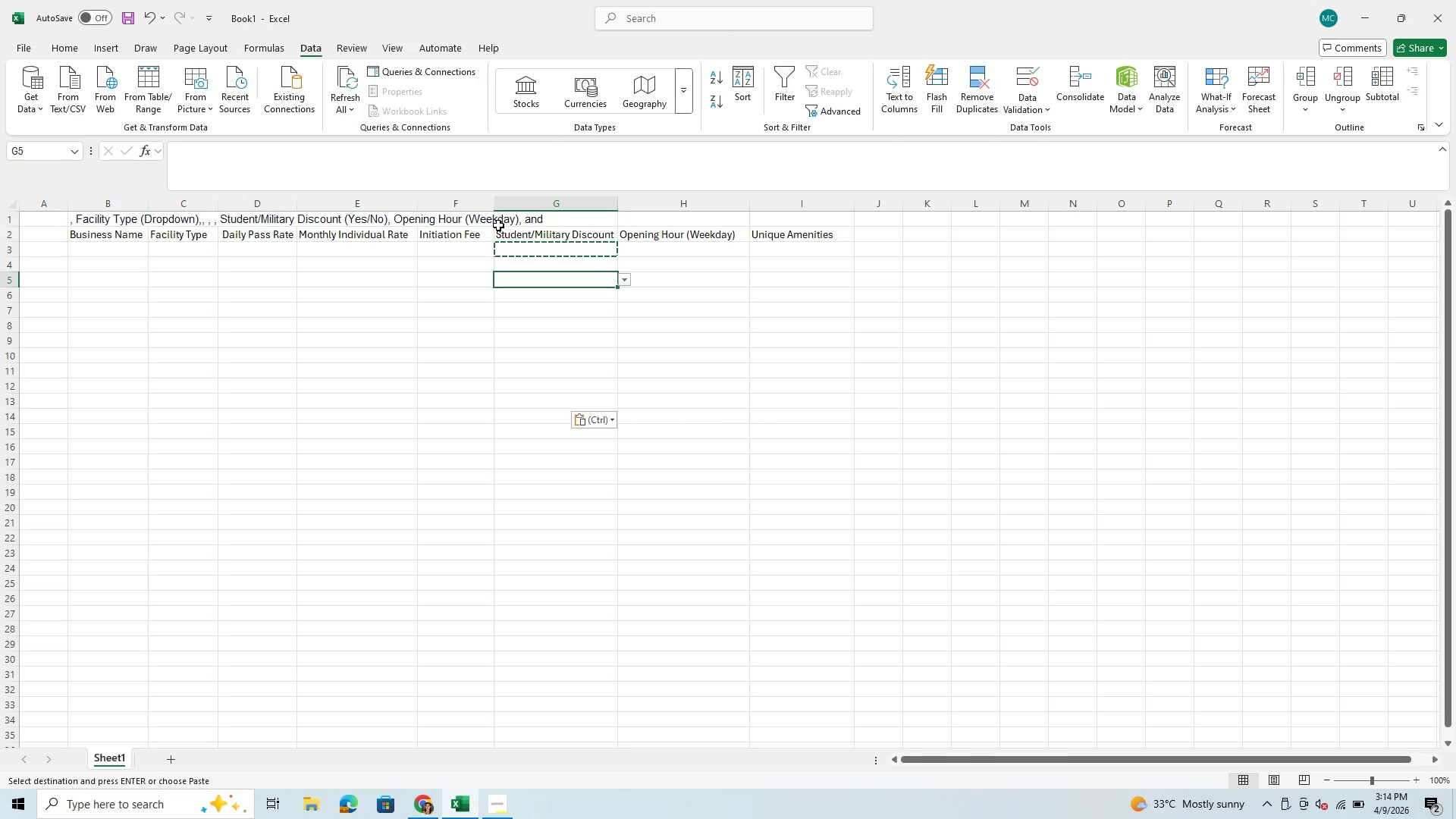 
left_click([8, 219])
 